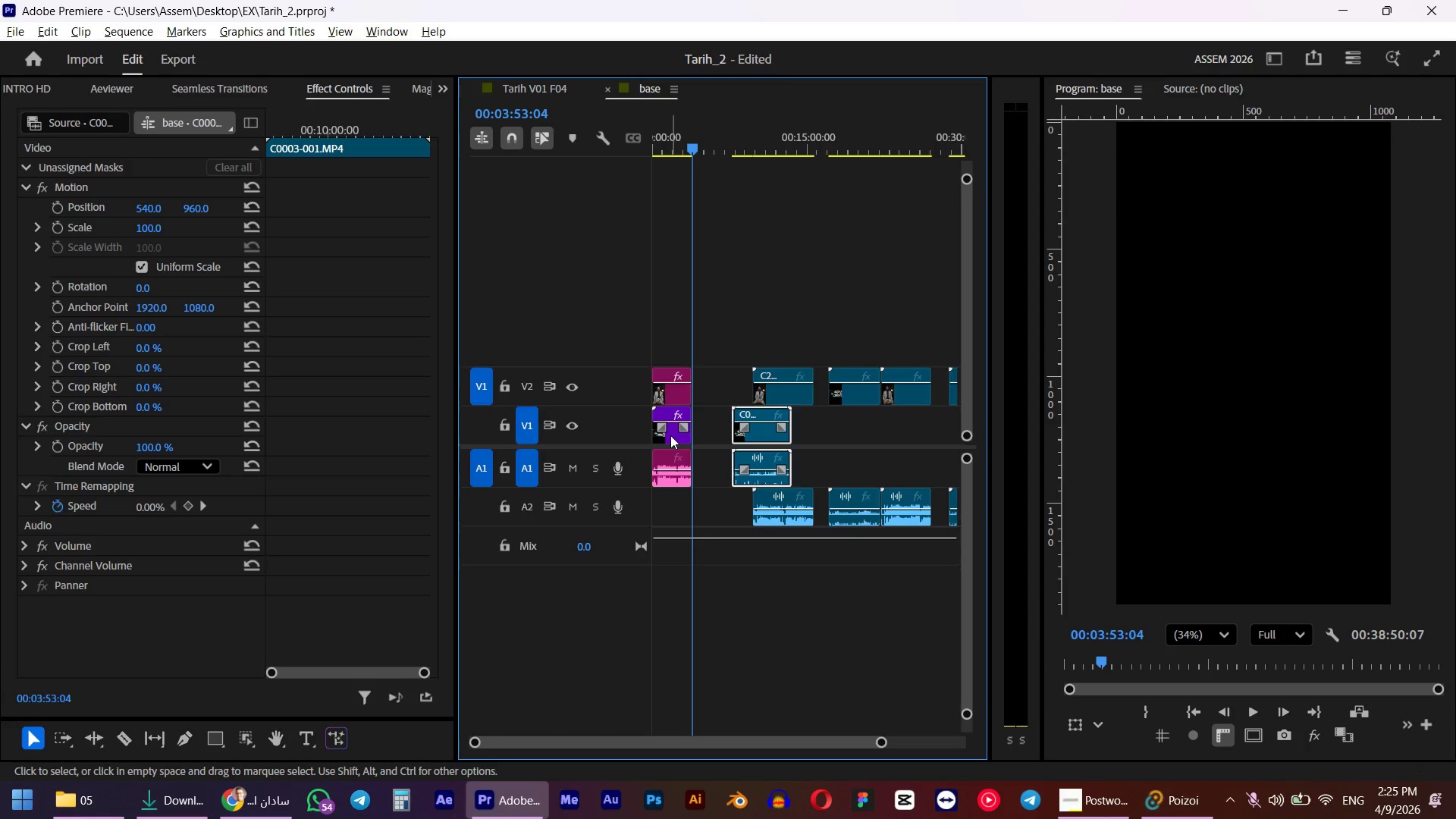 
left_click([670, 435])
 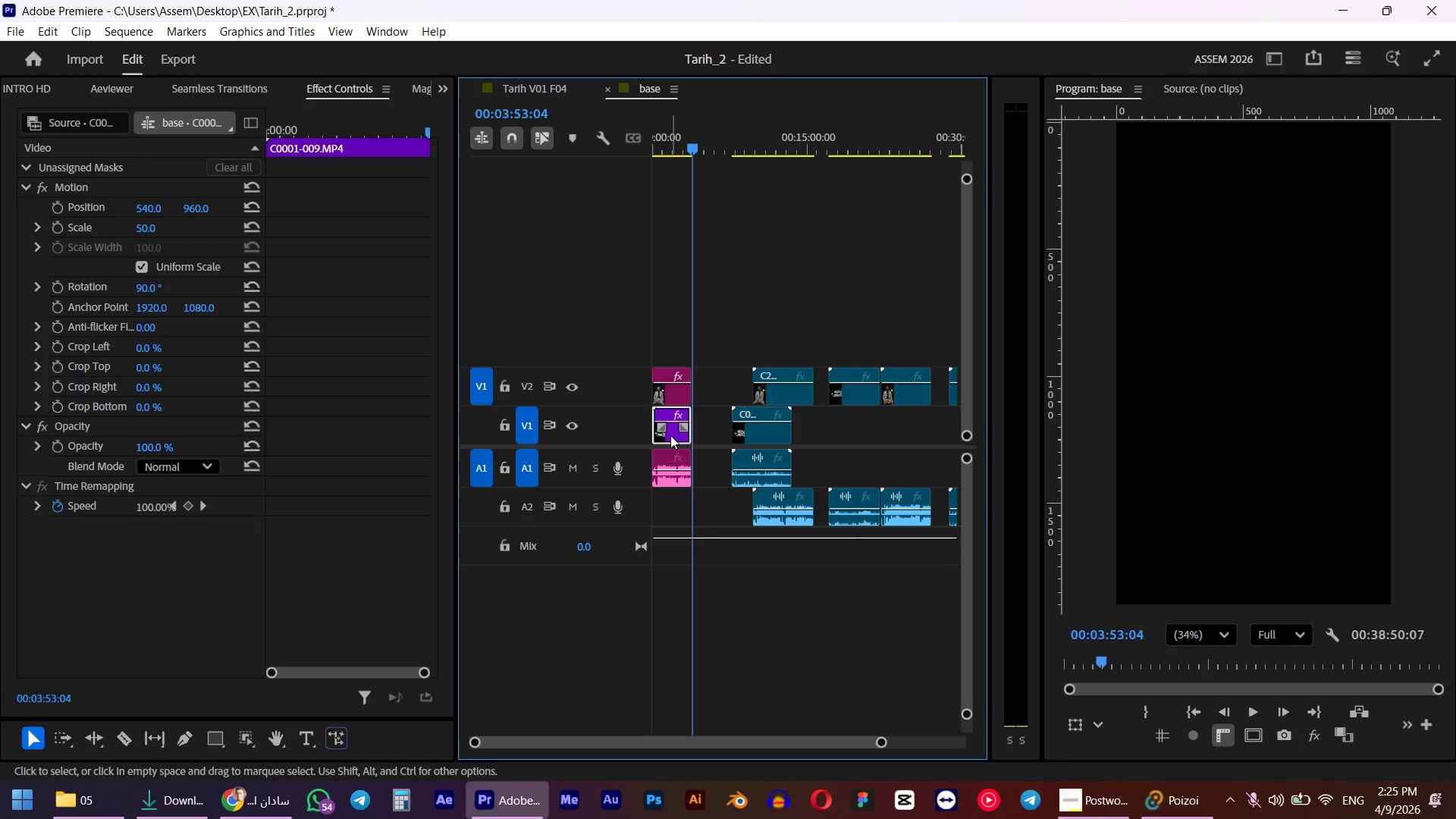 
right_click([670, 435])
 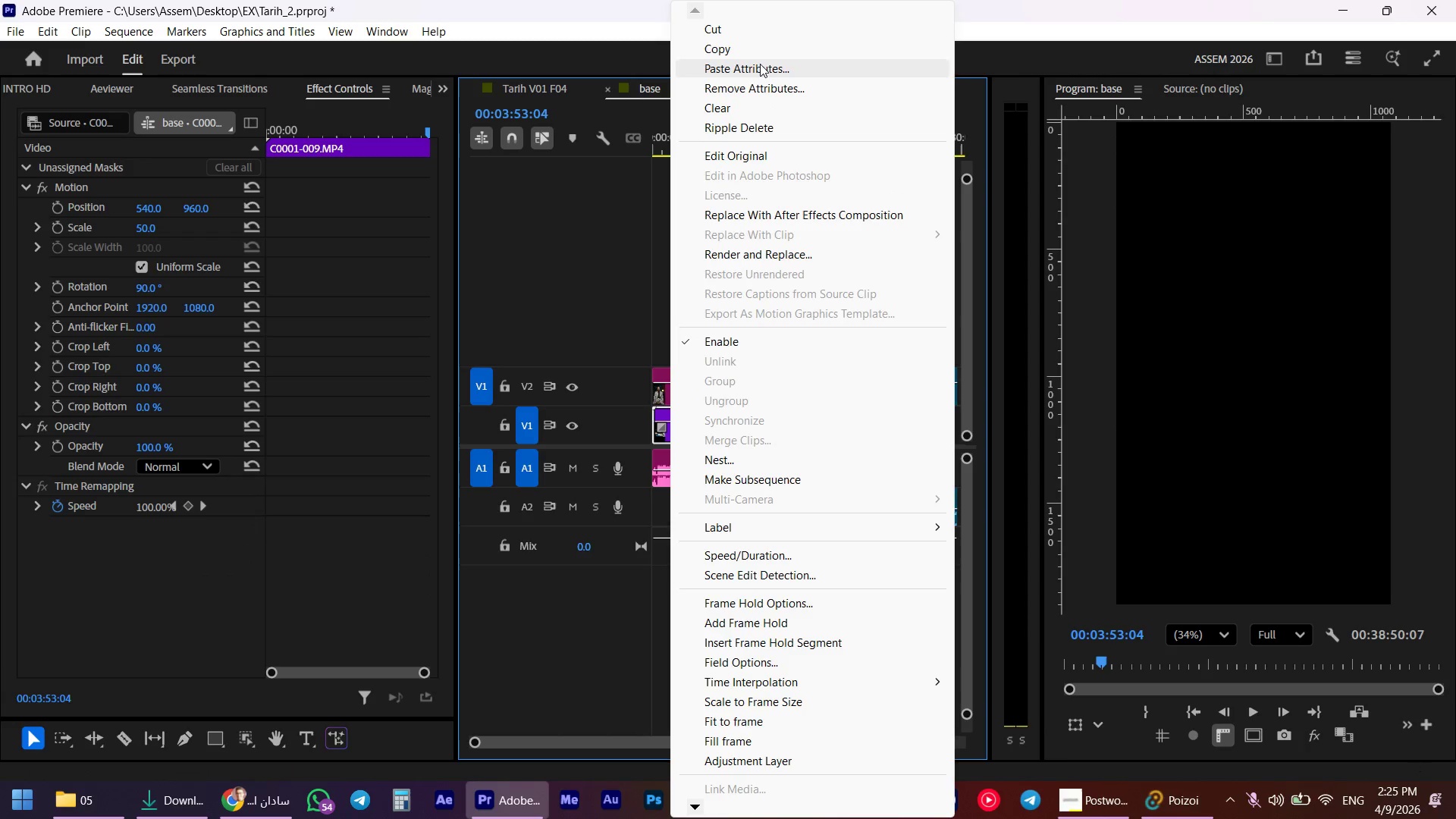 
left_click([758, 54])
 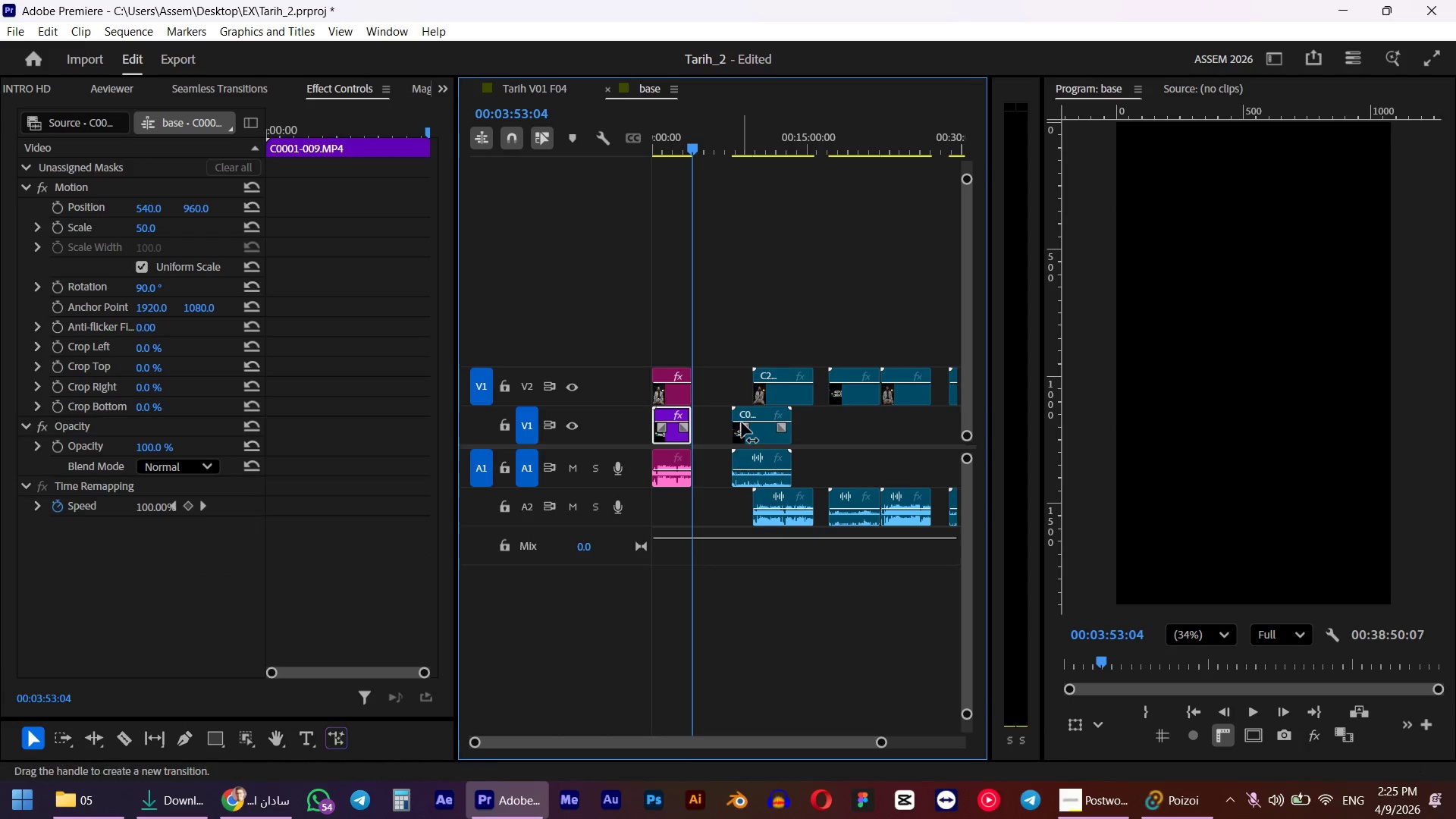 
left_click([742, 422])
 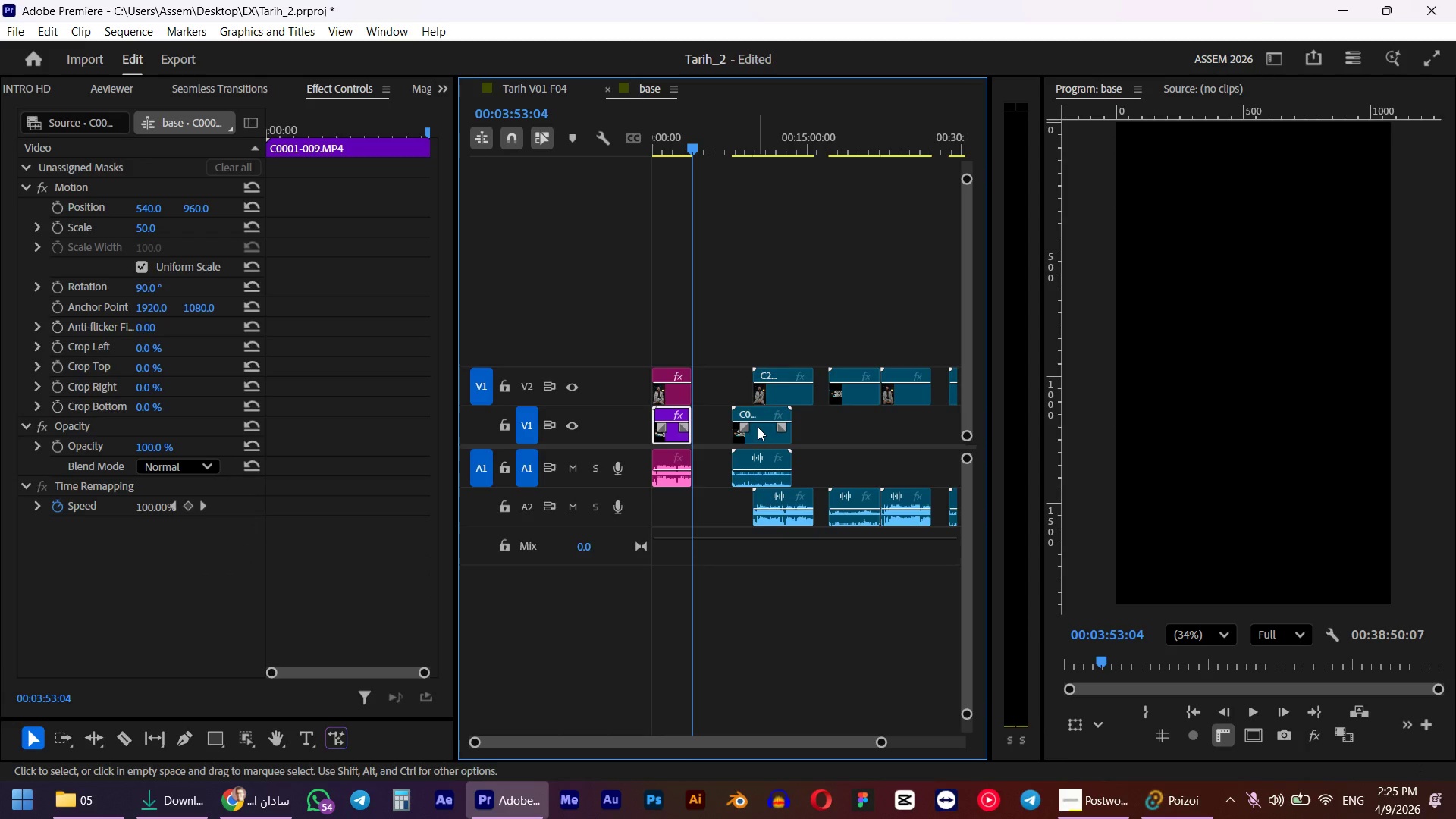 
left_click([758, 427])
 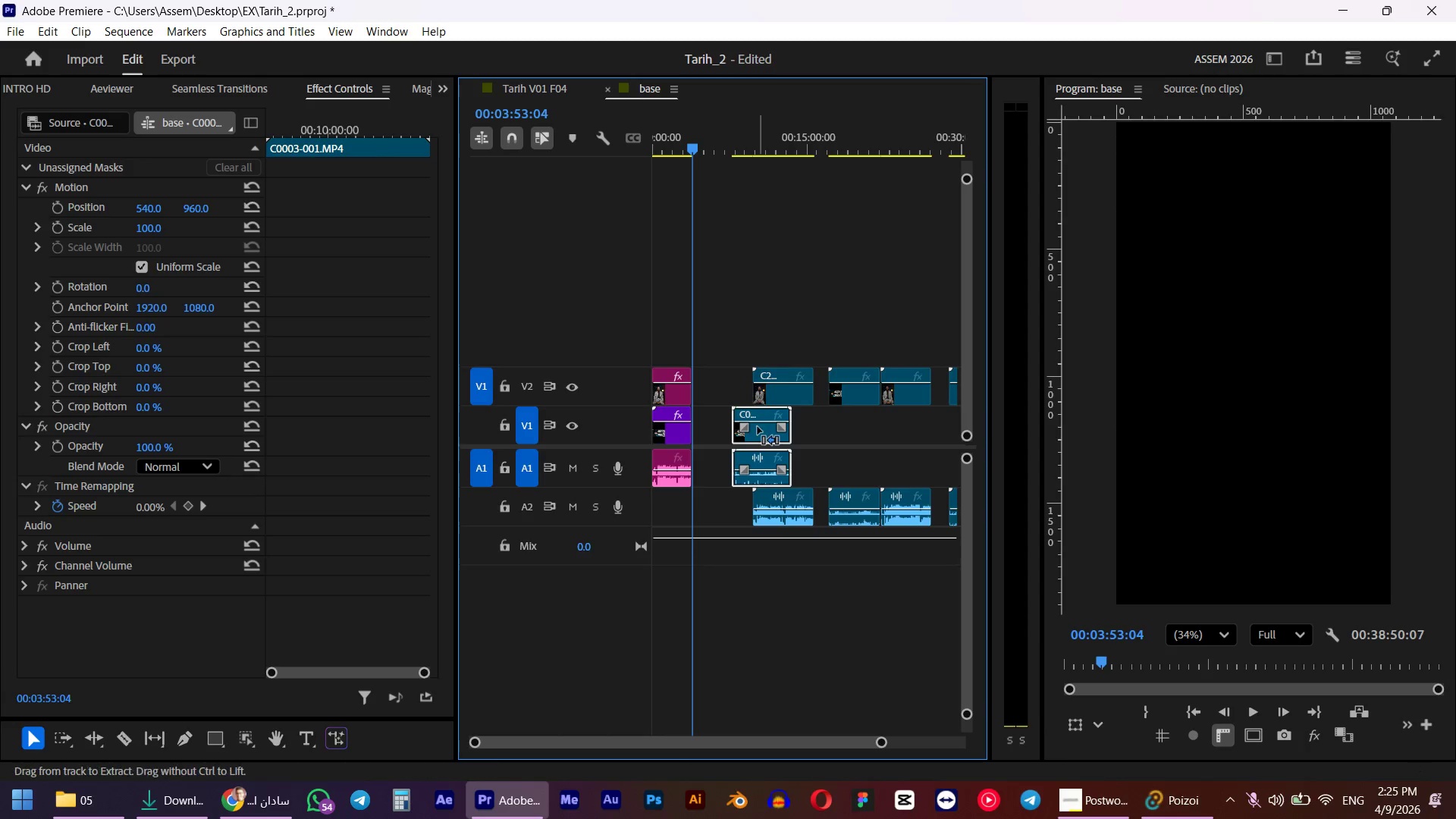 
key(Alt+Control+V)
 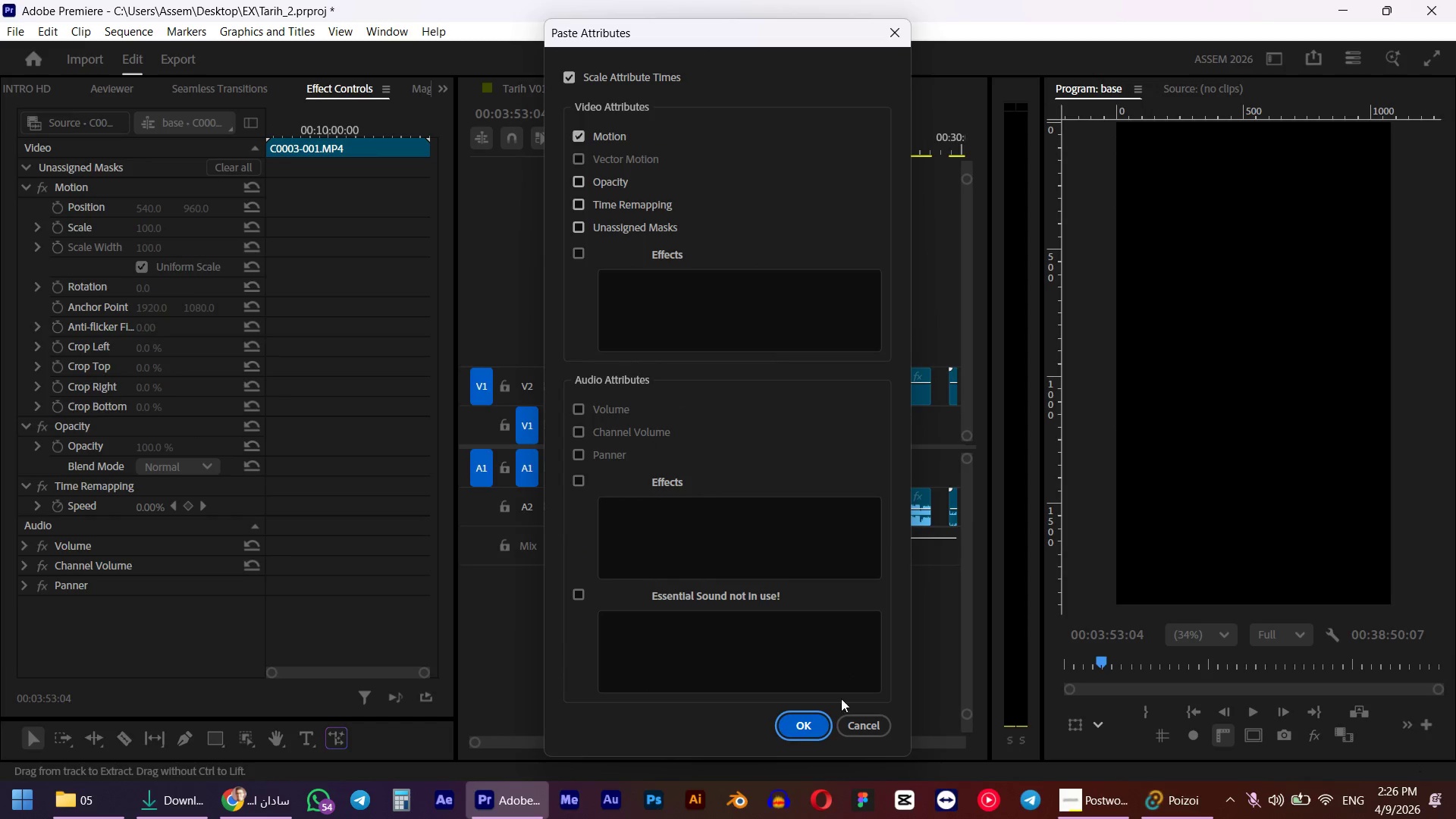 
left_click([805, 723])
 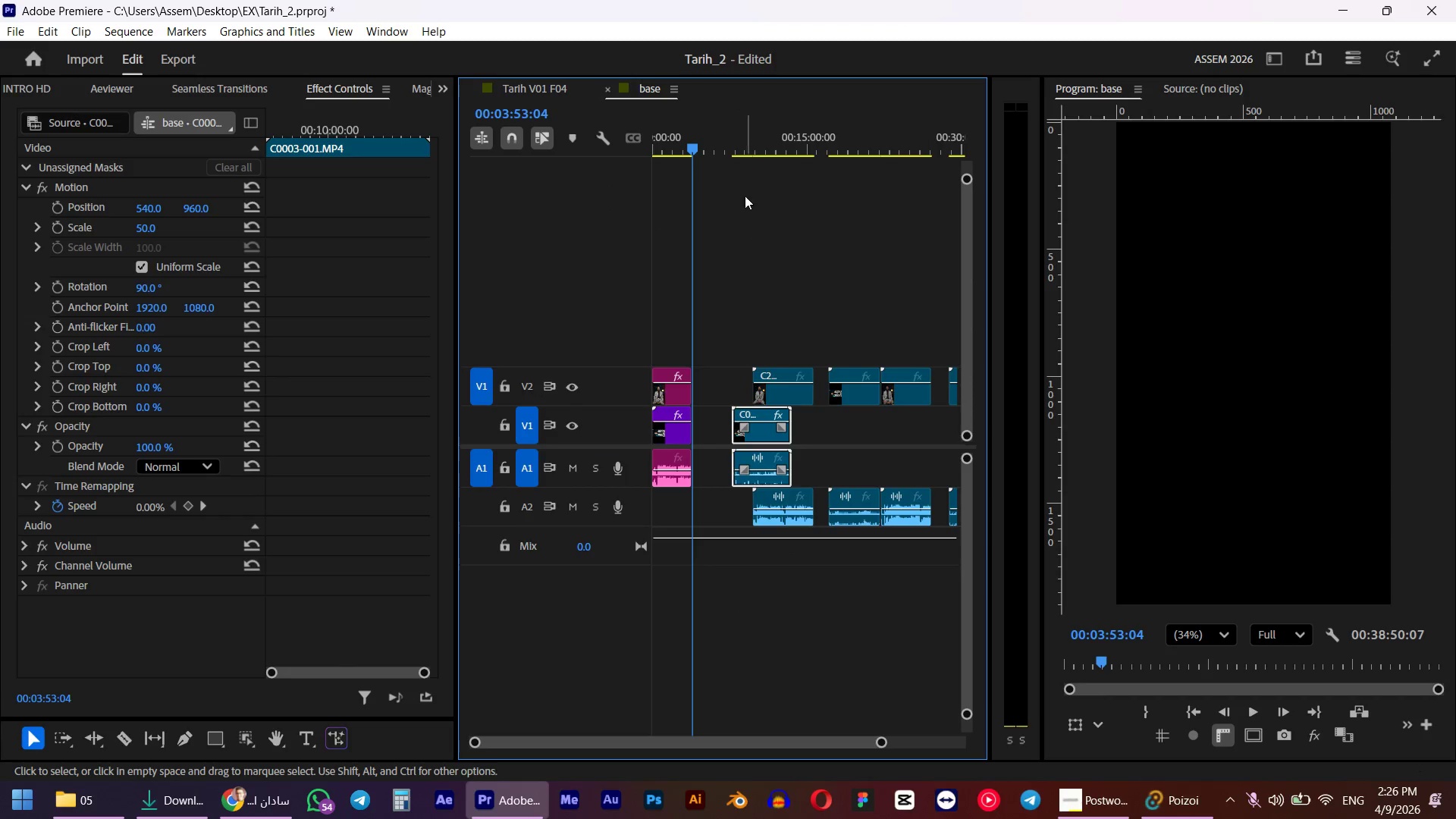 
left_click([736, 135])
 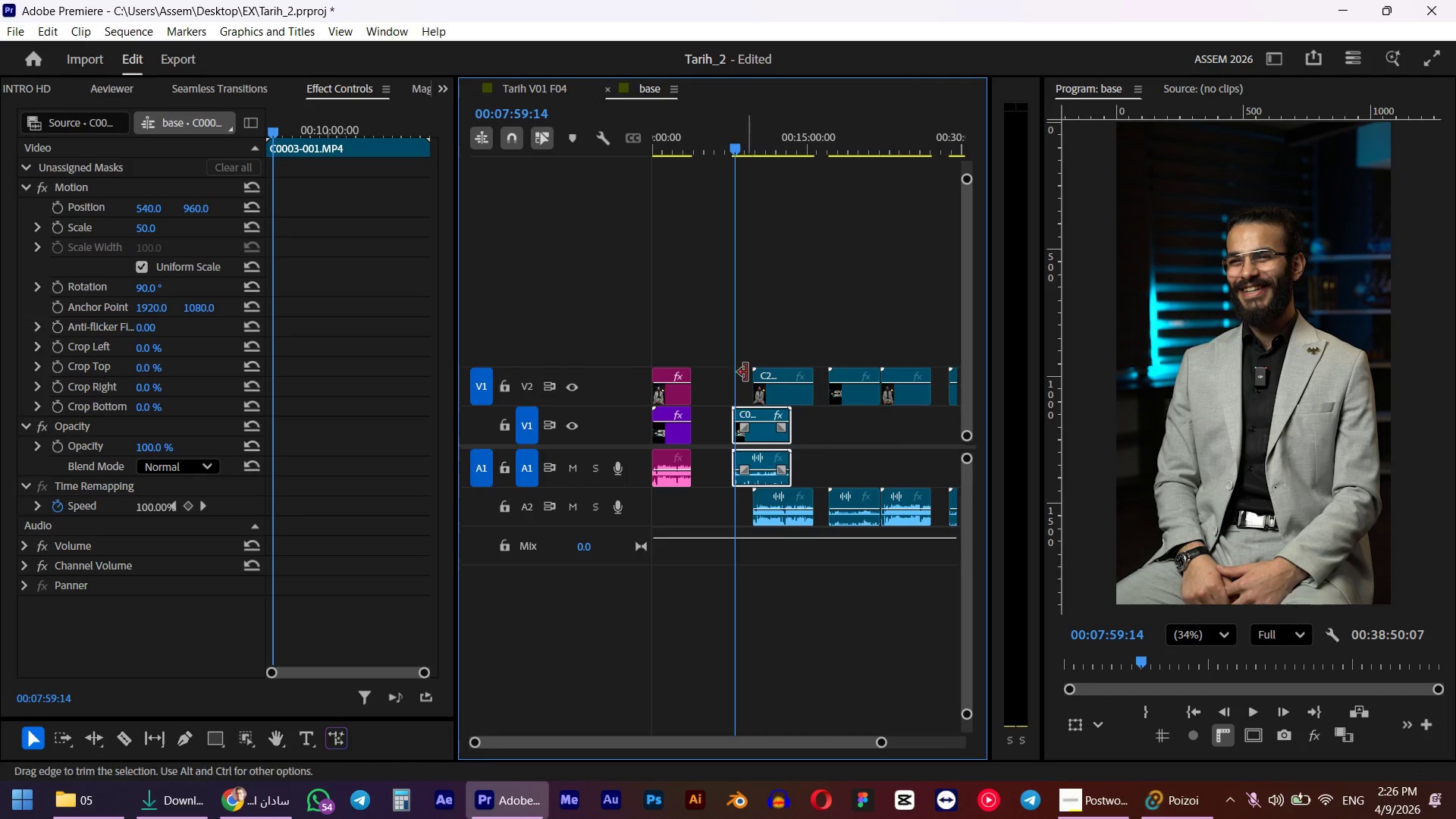 
scroll: coordinate [733, 394], scroll_direction: down, amount: 2.0
 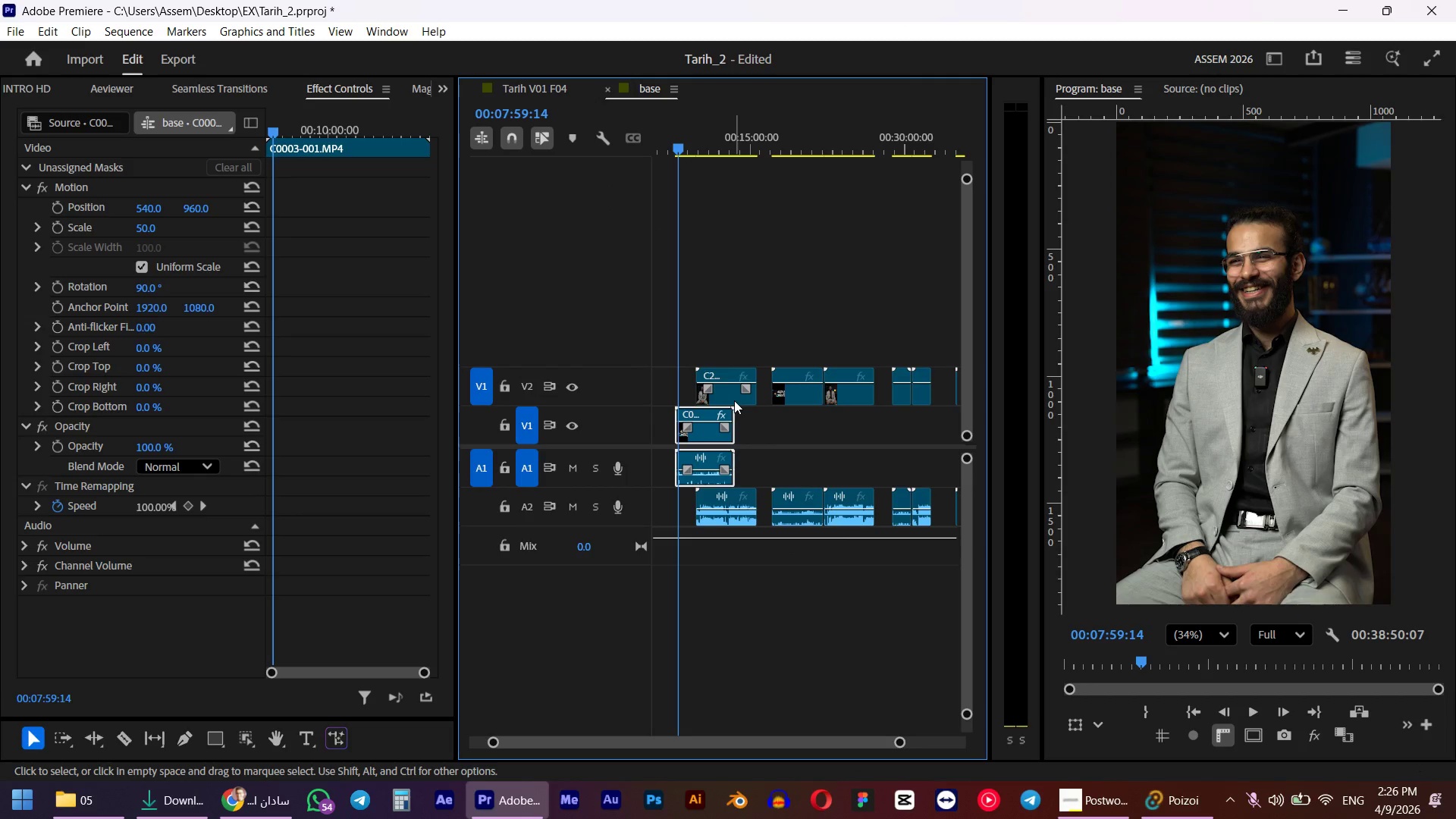 
double_click([745, 394])
 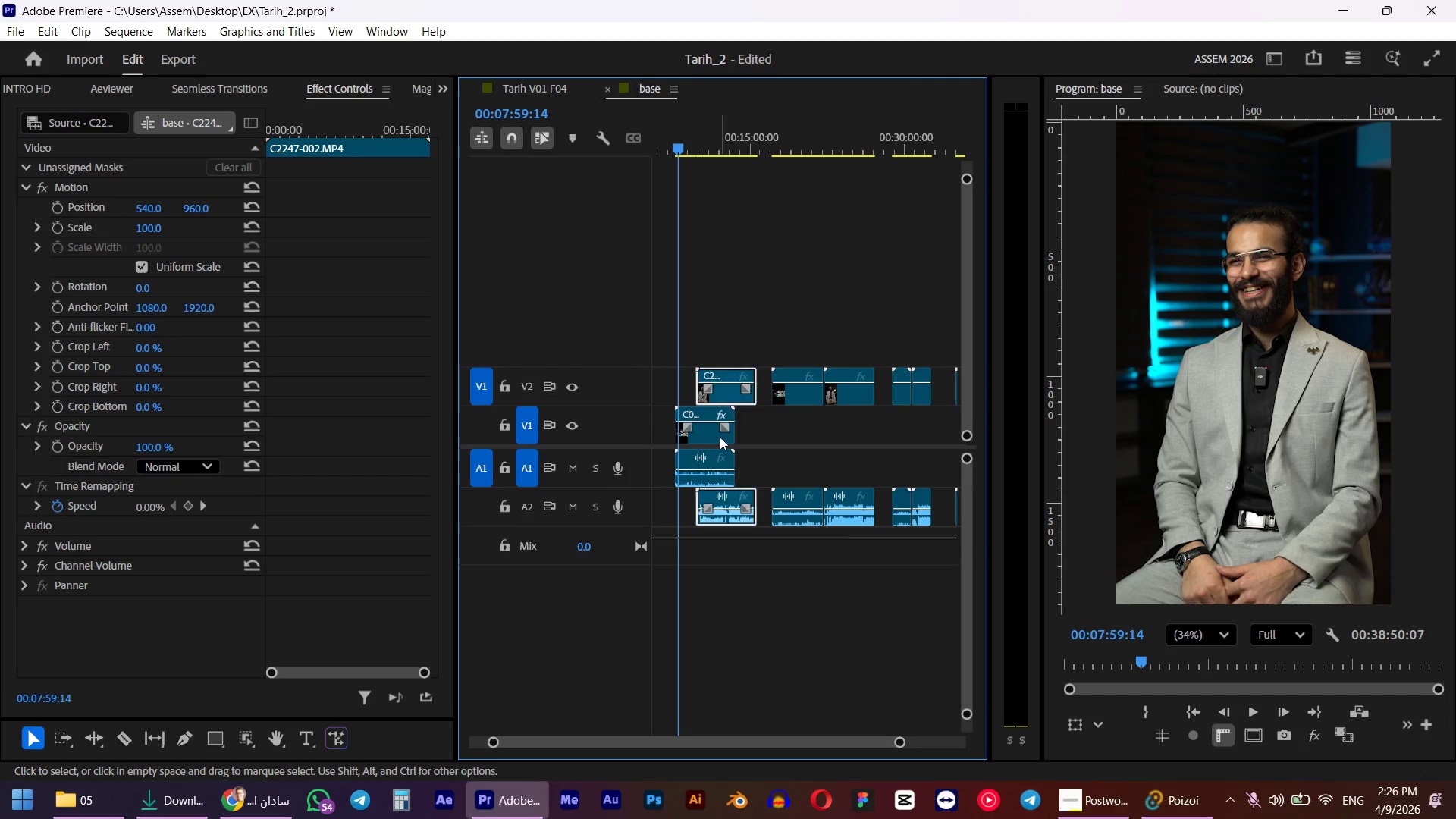 
hold_key(key=ShiftLeft, duration=0.48)
left_click([714, 443])
 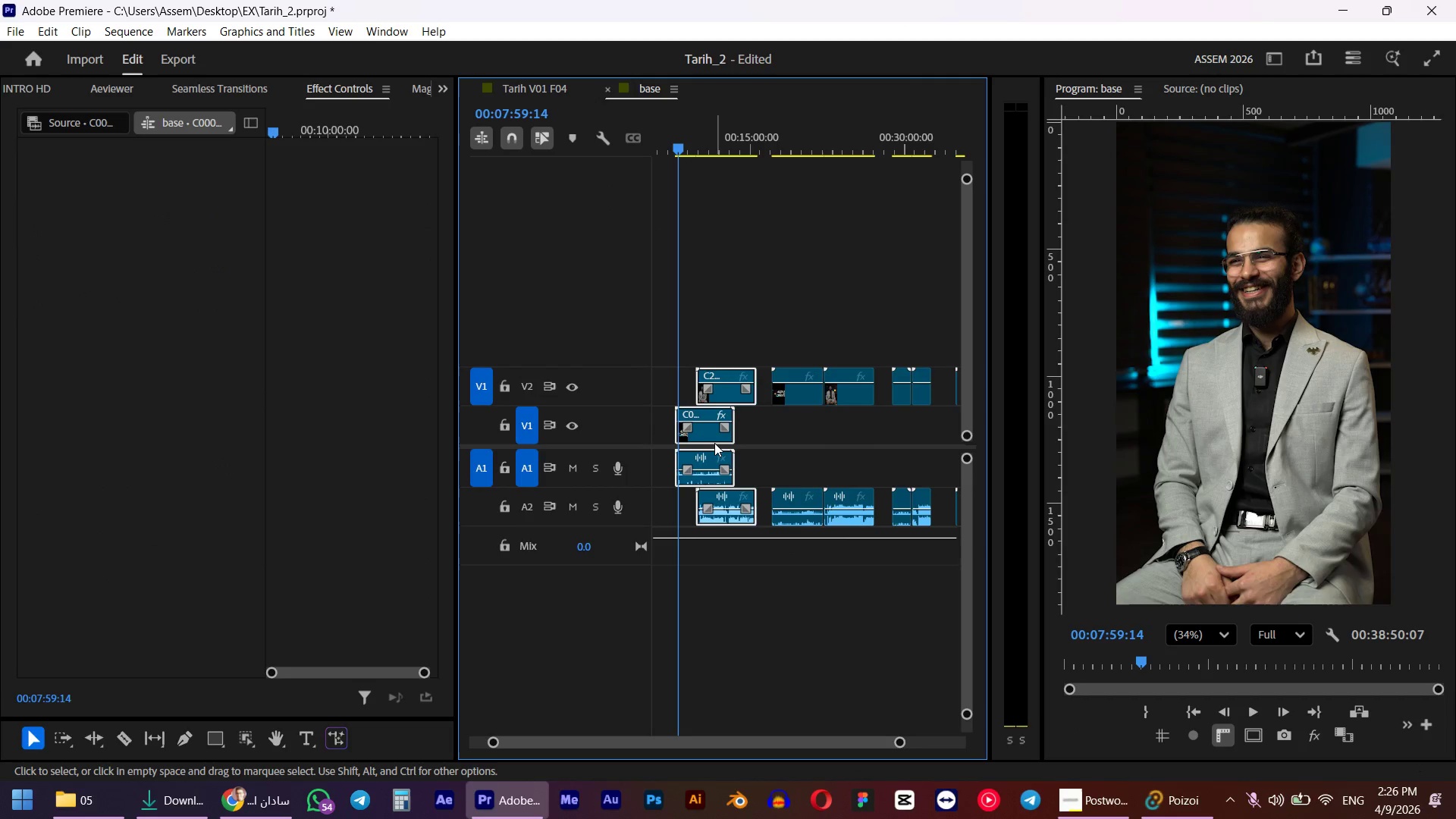 
key(Alt+S)
 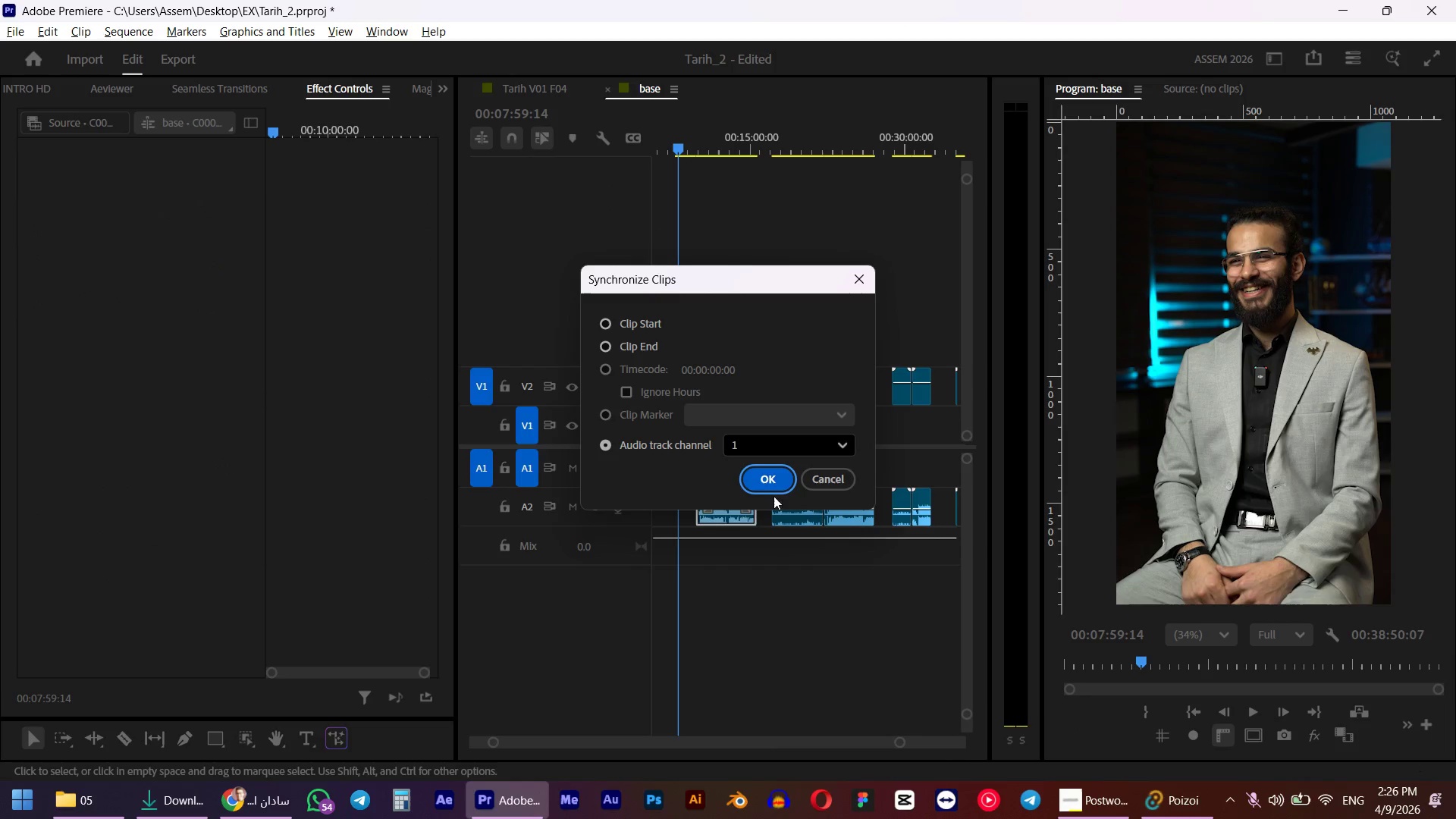 
left_click([774, 490])
 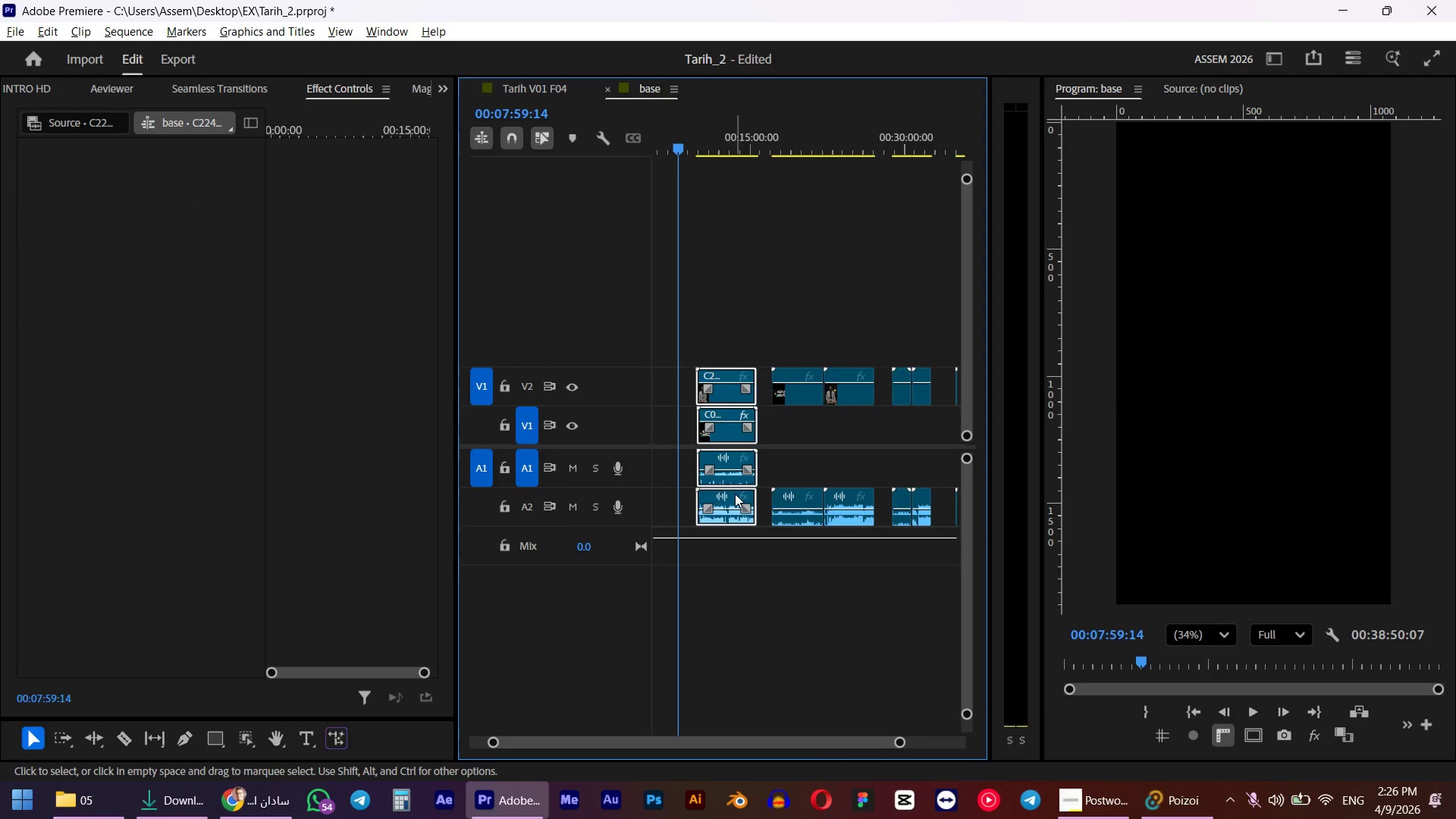 
hold_key(key=AltLeft, duration=1.38)
scroll: coordinate [675, 426], scroll_direction: up, amount: 22.0
 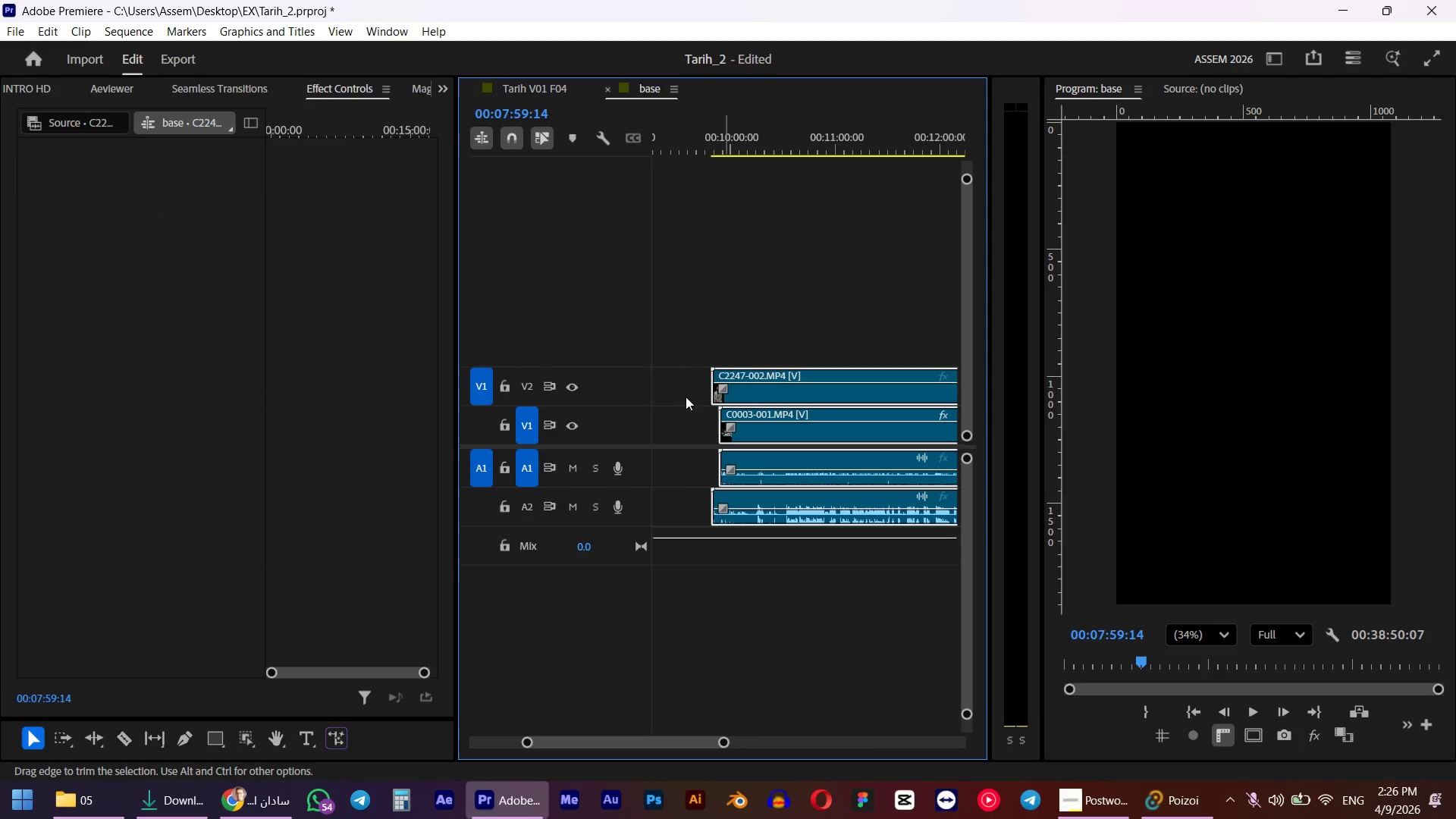 
left_click([669, 402])
 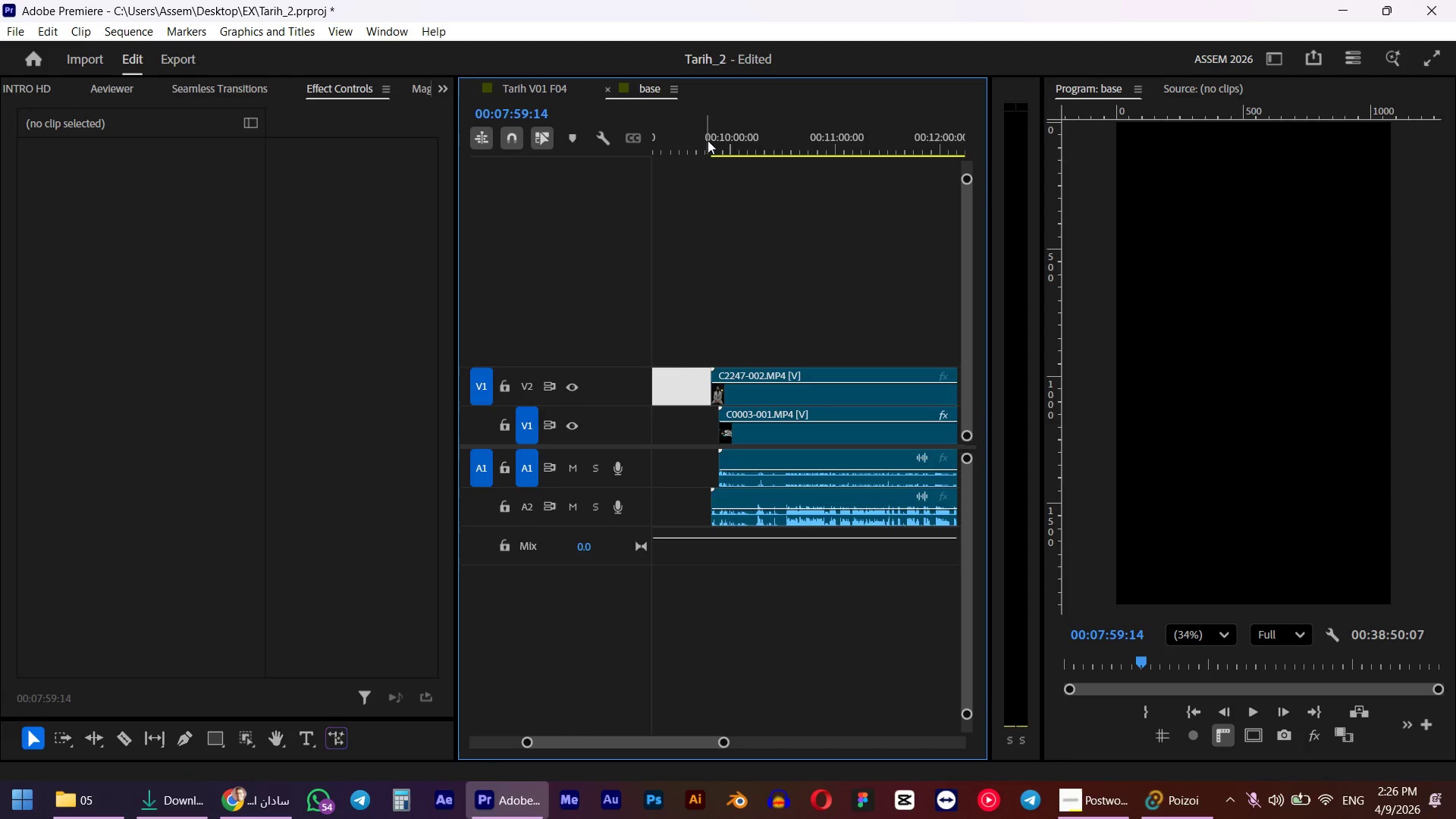 
left_click_drag(start_coordinate=[714, 136], to_coordinate=[729, 134])
 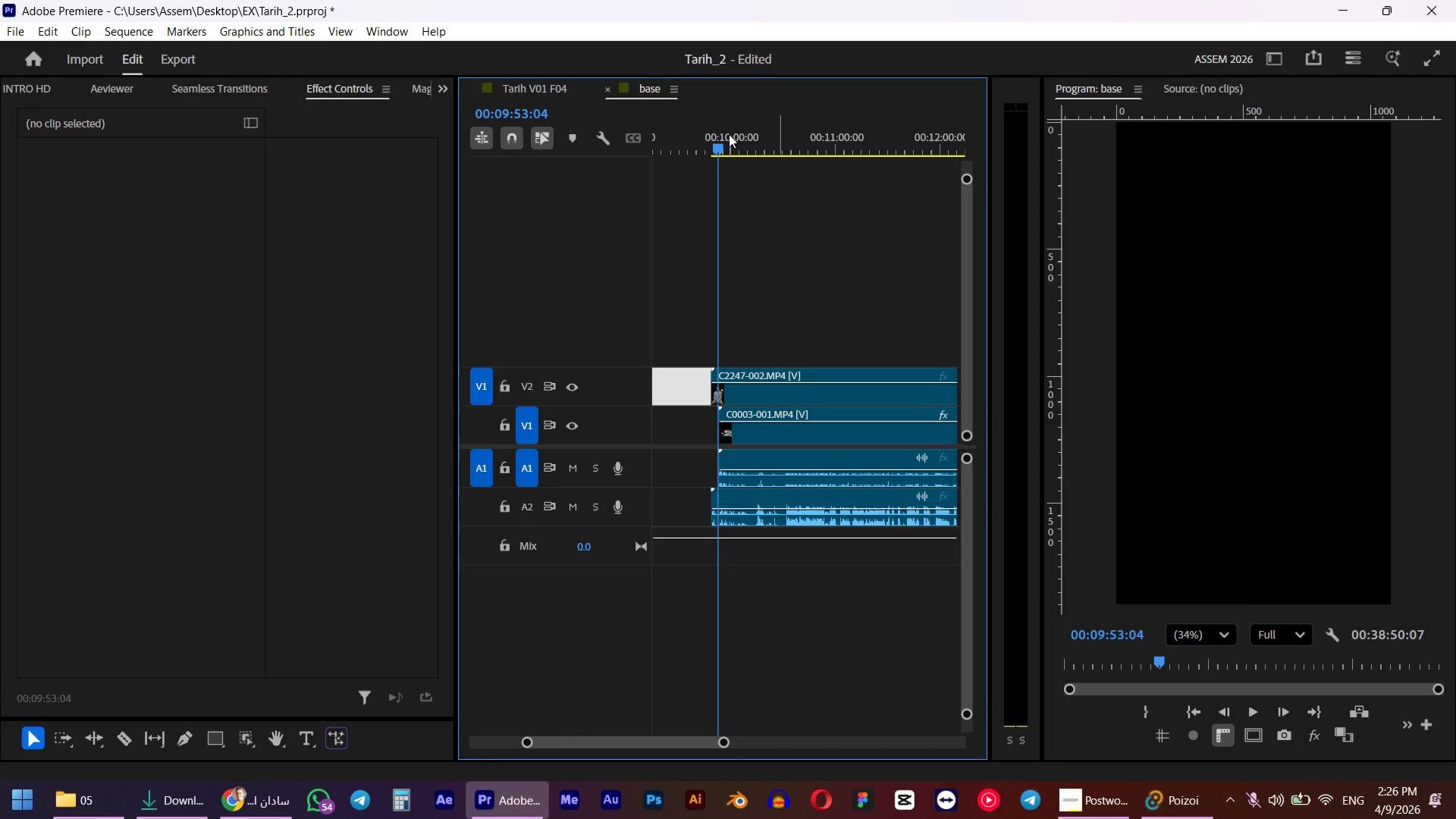 
hold_key(key=ShiftLeft, duration=0.59)
 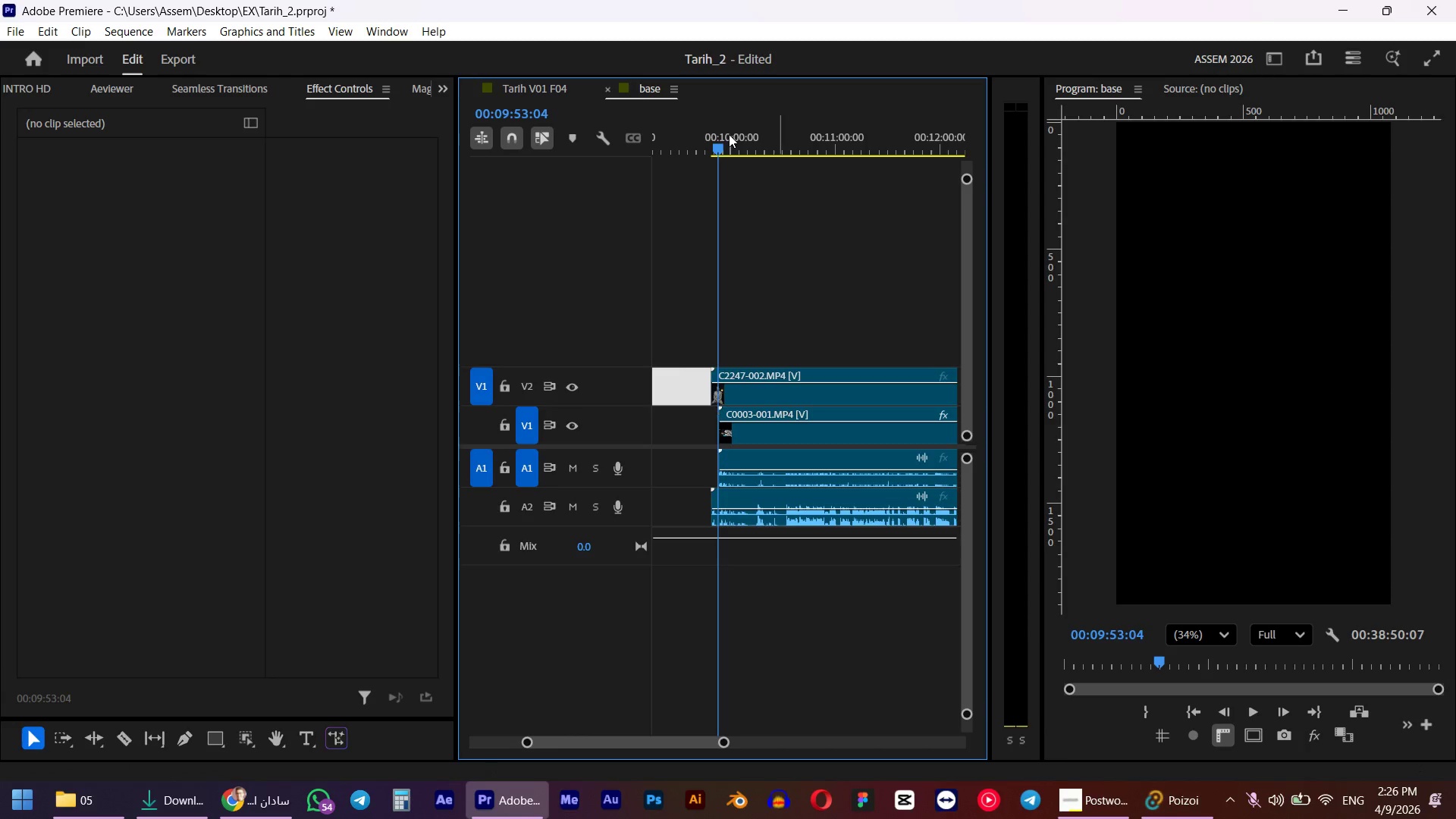 
left_click_drag(start_coordinate=[868, 254], to_coordinate=[746, 586])
 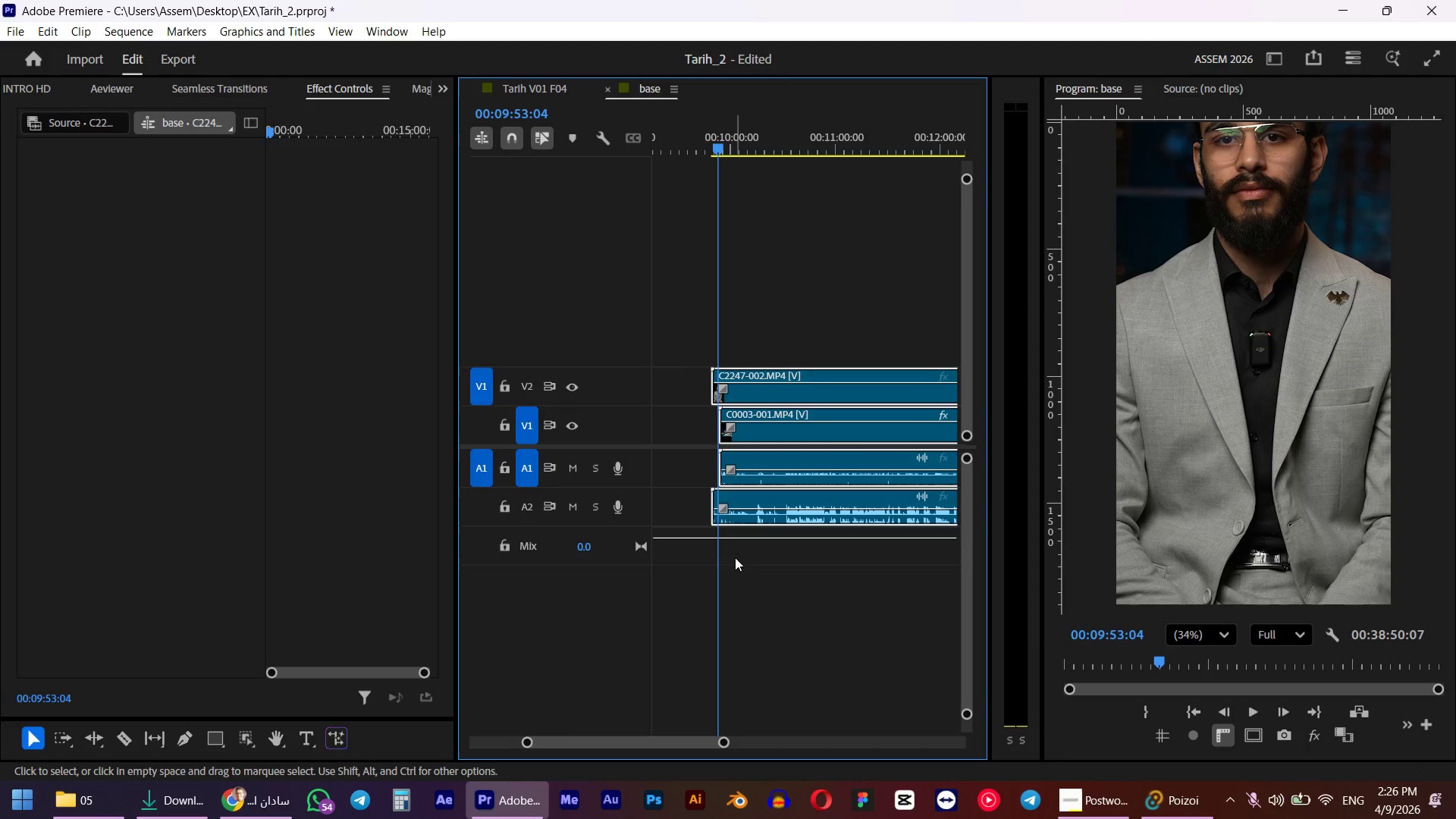 
key(W)
 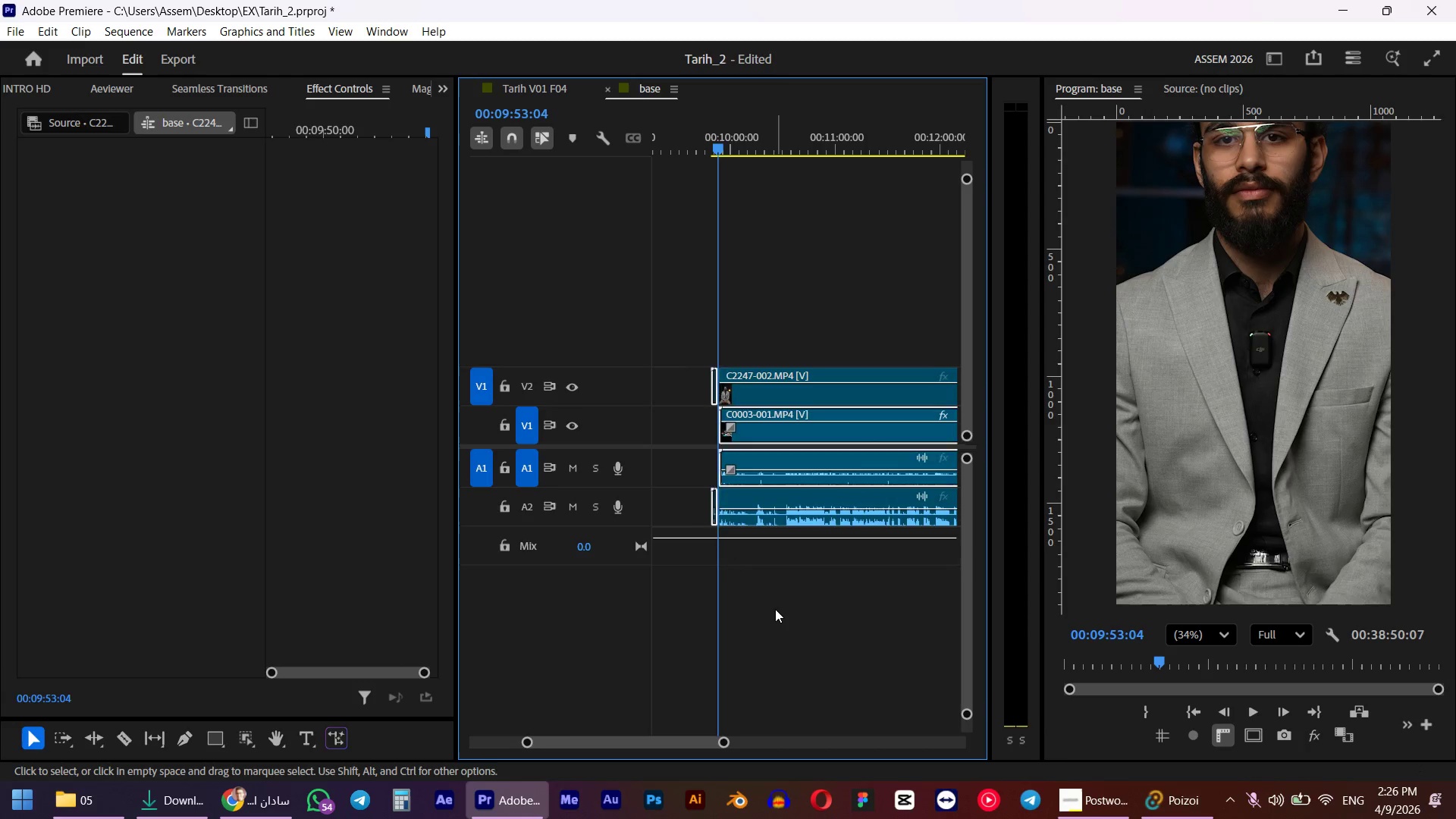 
left_click([775, 609])
 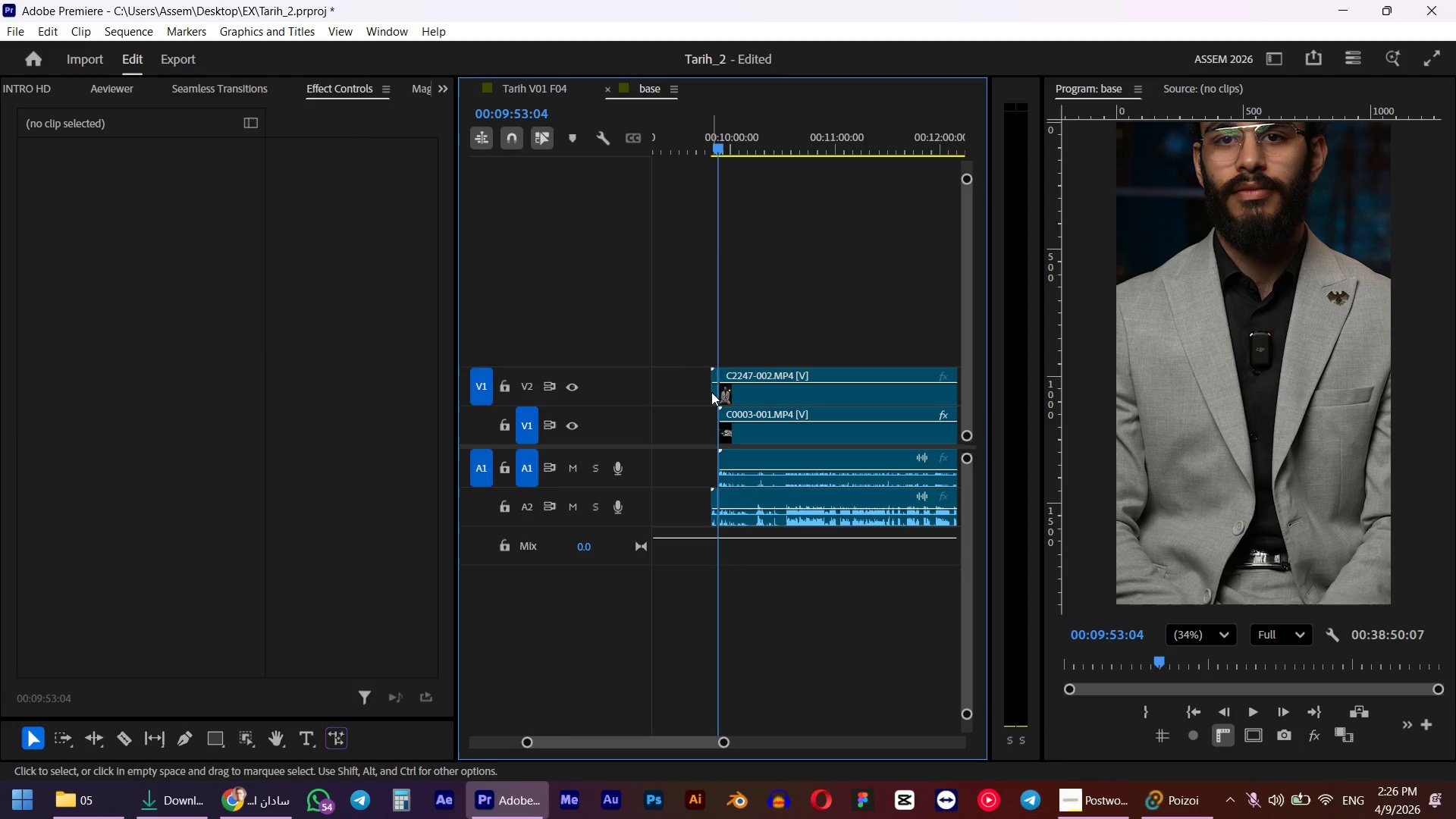 
left_click([711, 392])
 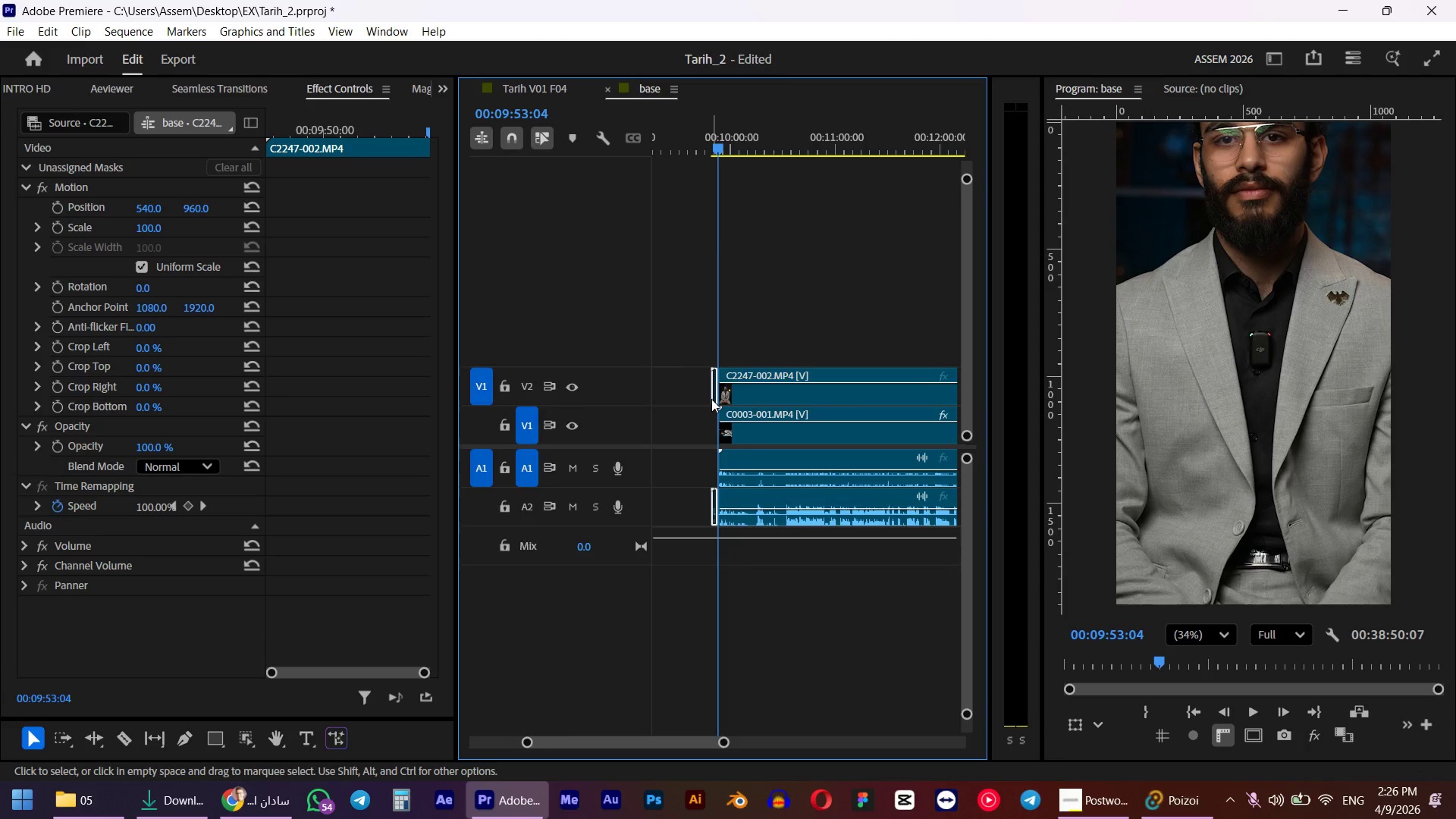 
key(Delete)
 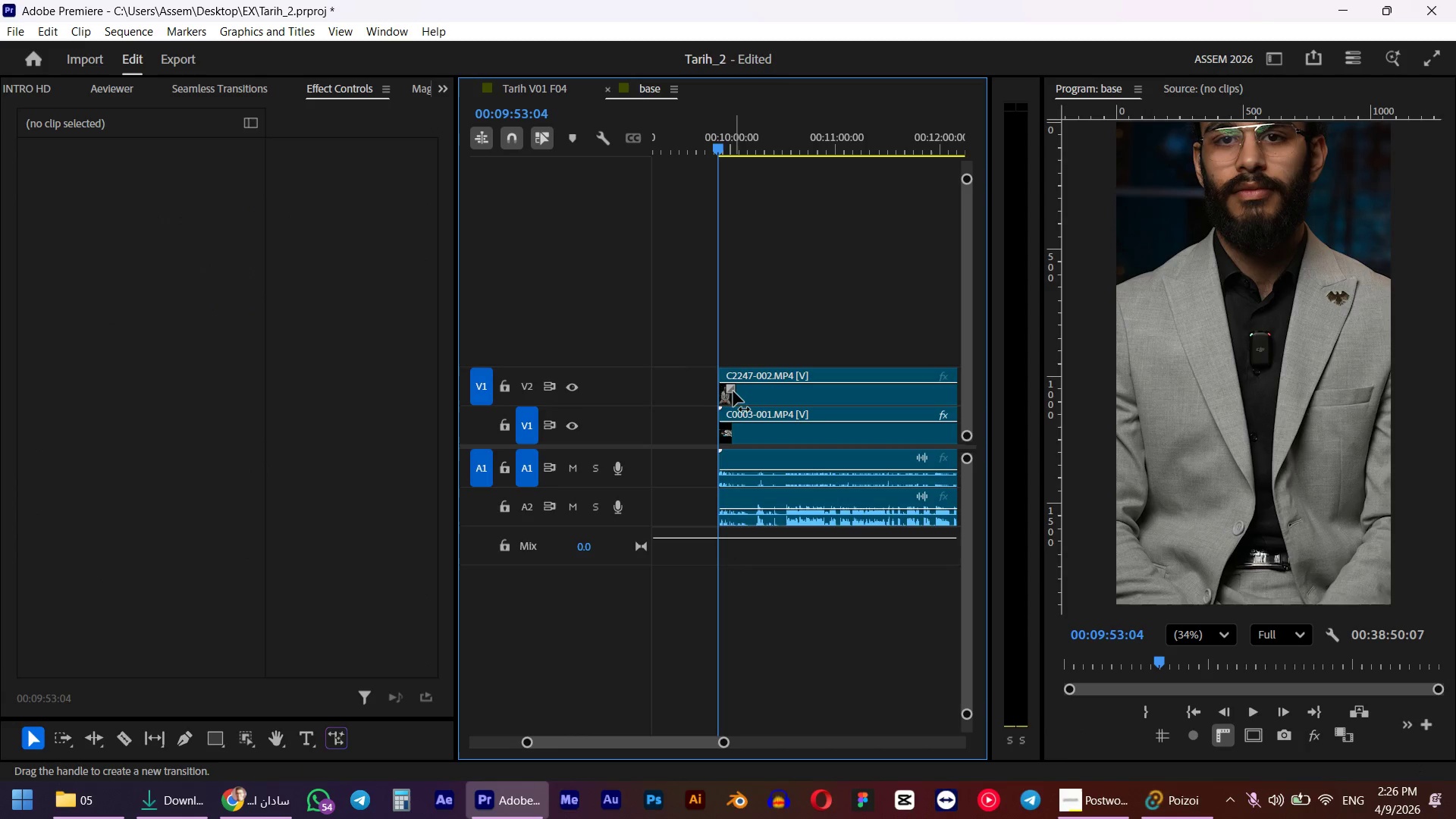 
hold_key(key=AltLeft, duration=0.39)
scroll: coordinate [733, 391], scroll_direction: down, amount: 5.0
 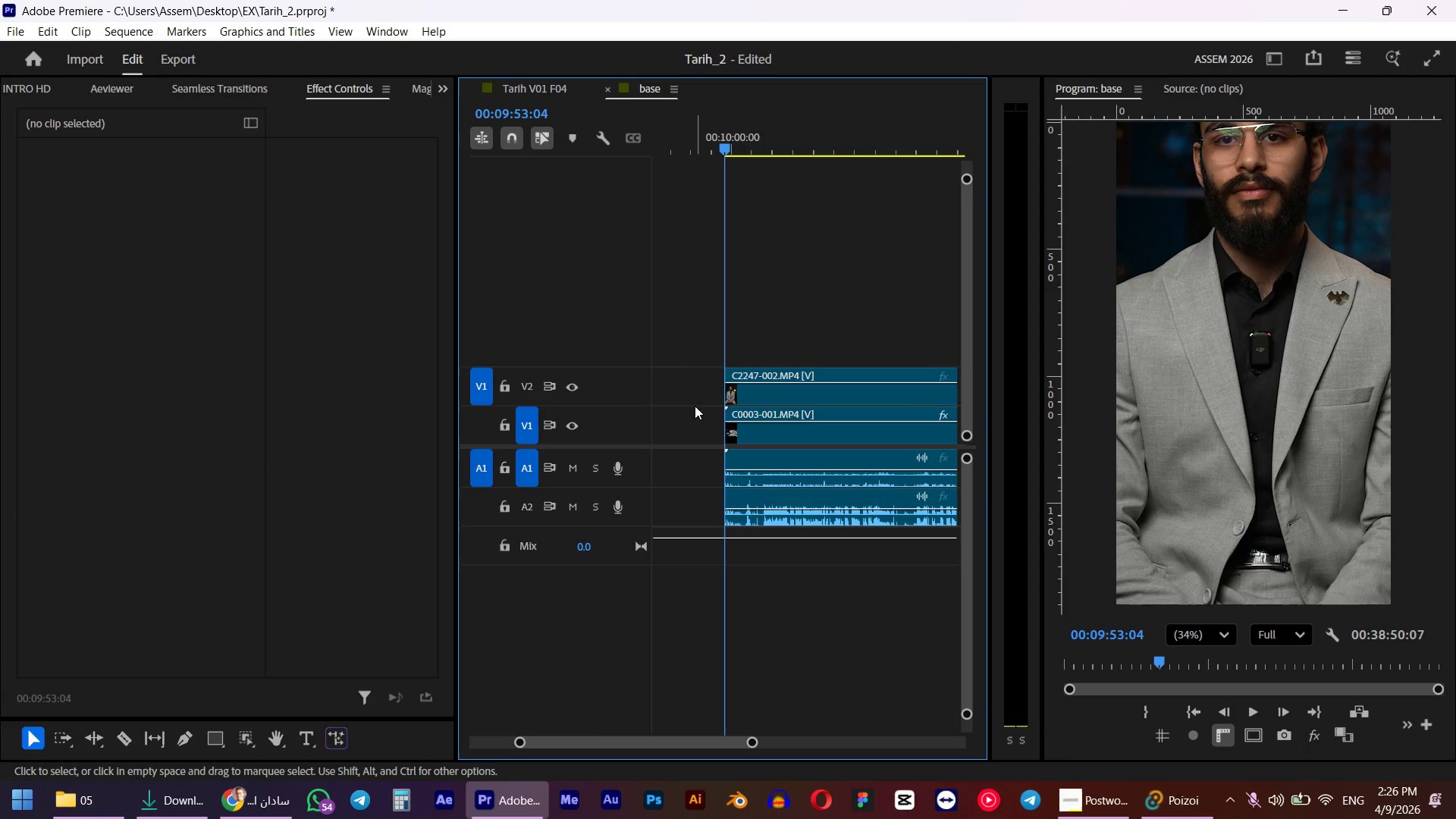 
left_click([695, 390])
 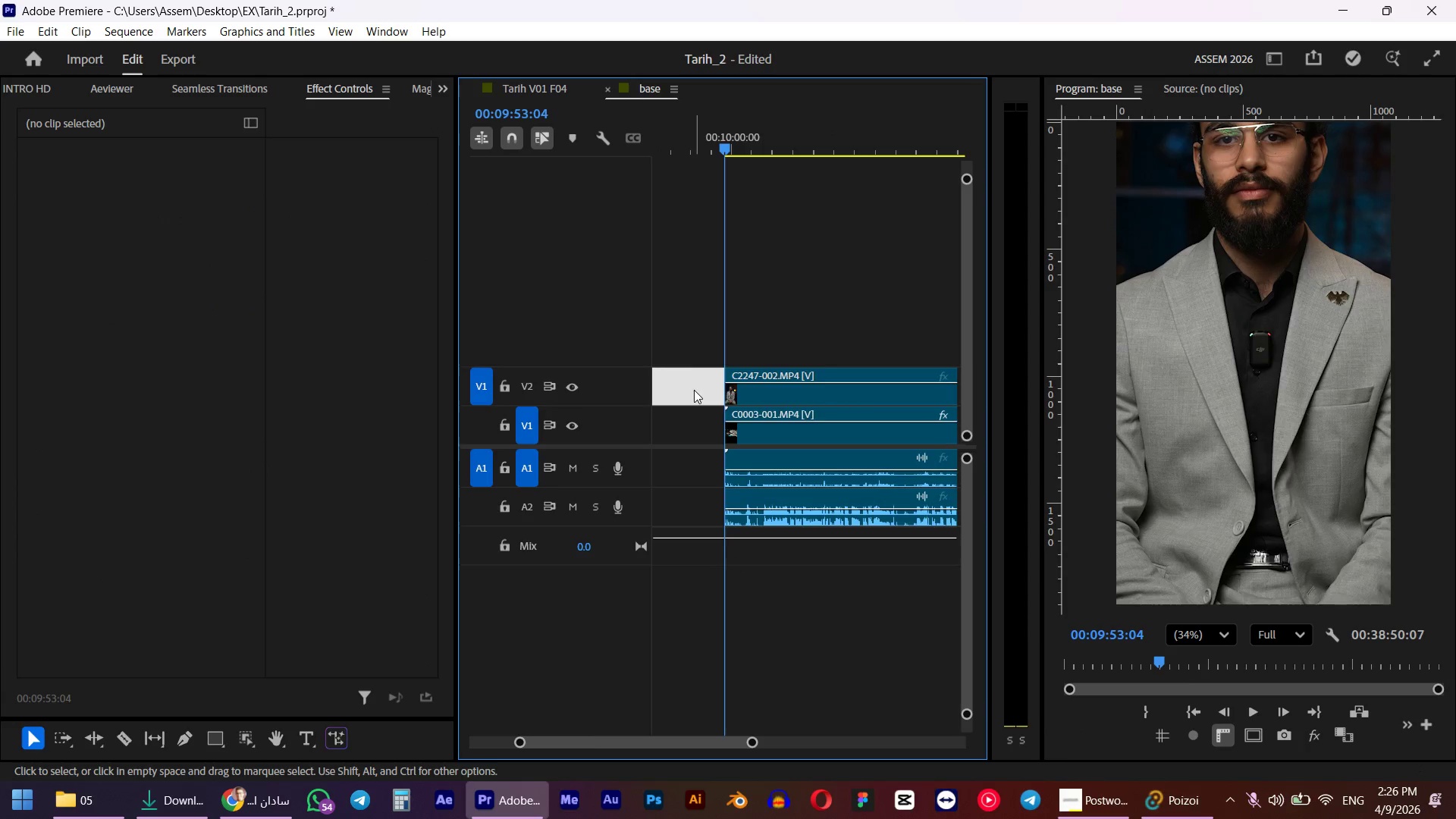 
key(Delete)
 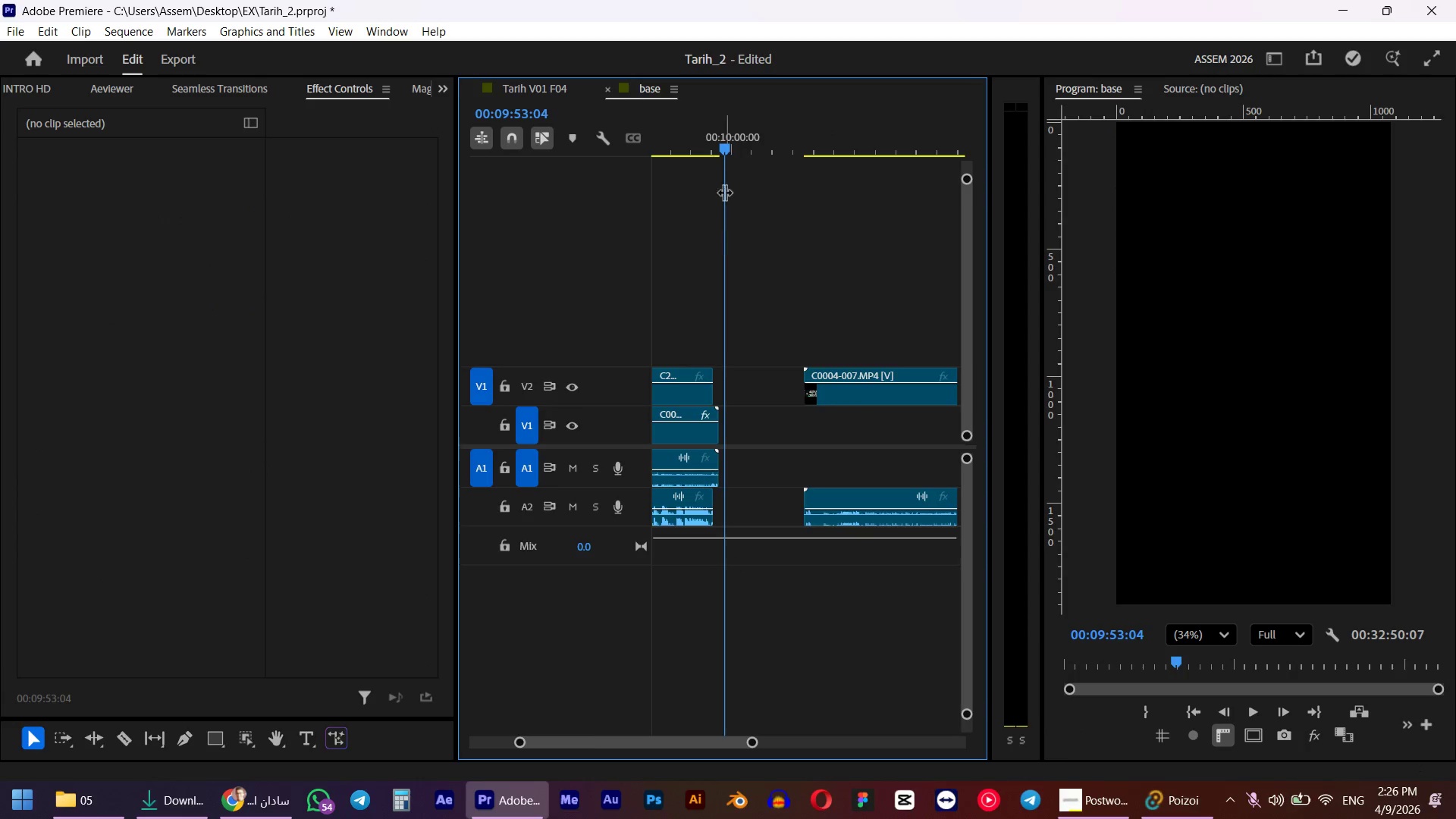 
left_click_drag(start_coordinate=[729, 148], to_coordinate=[719, 151])
 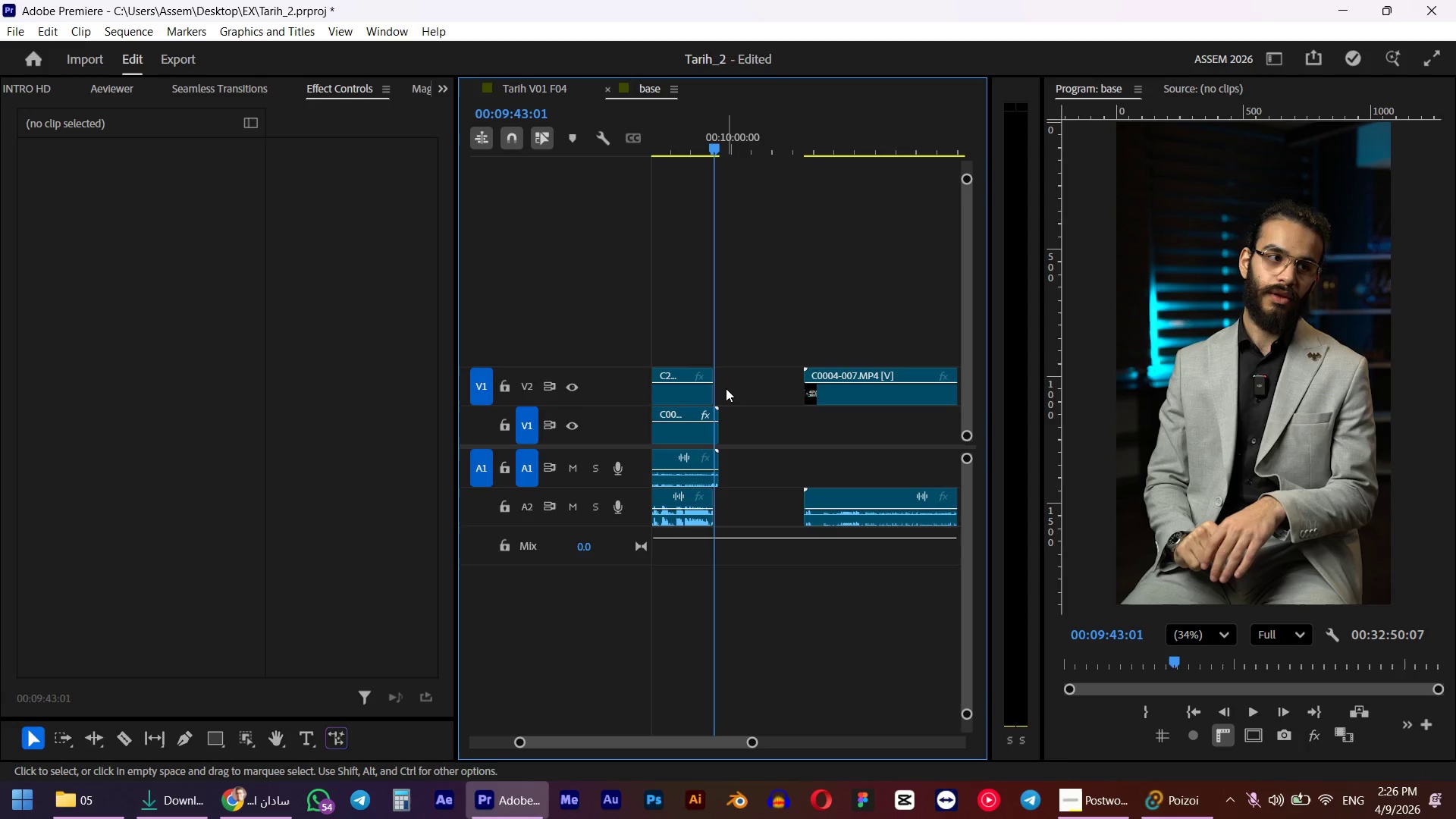 
hold_key(key=ShiftLeft, duration=0.97)
 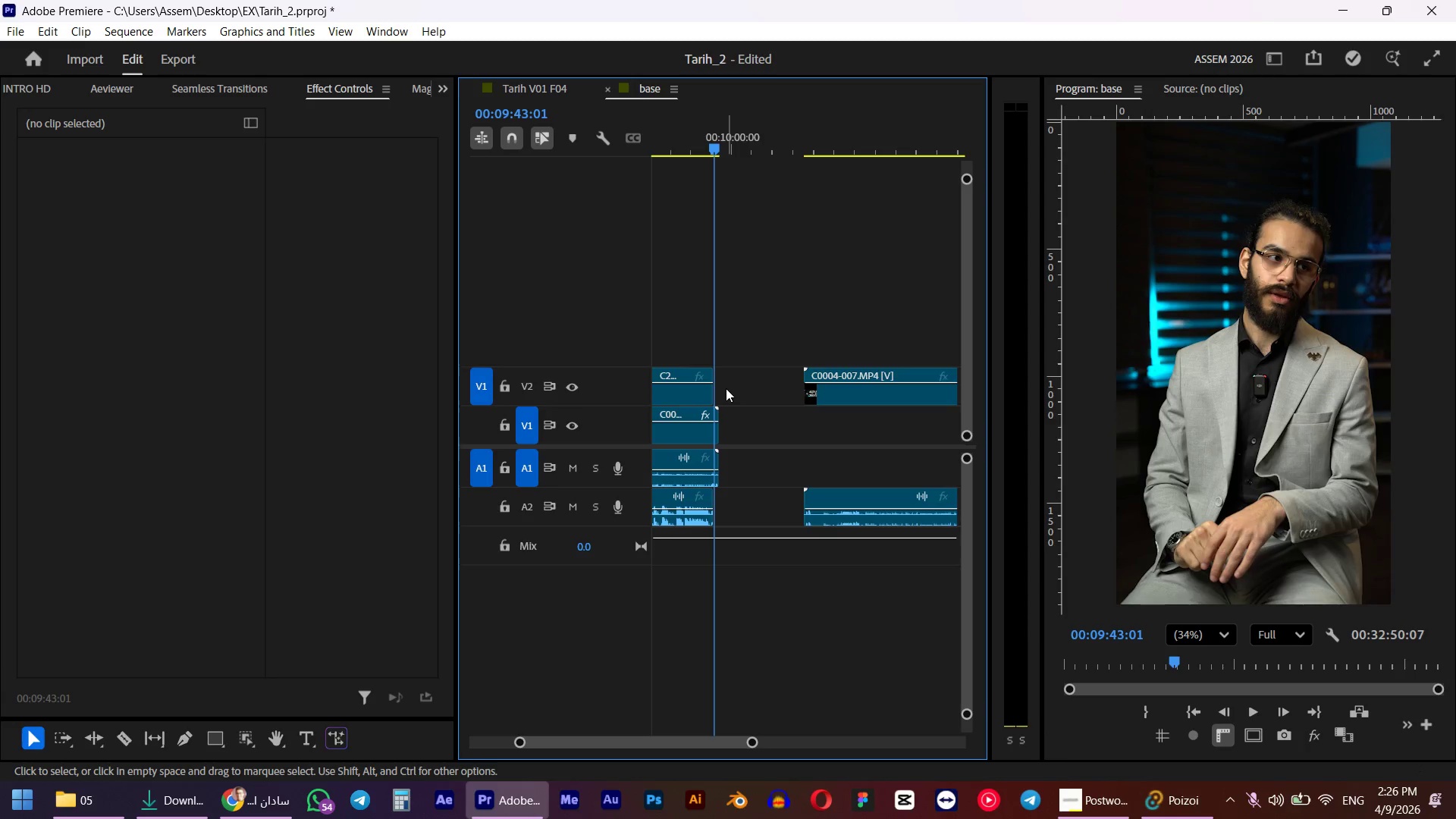 
key(E)
 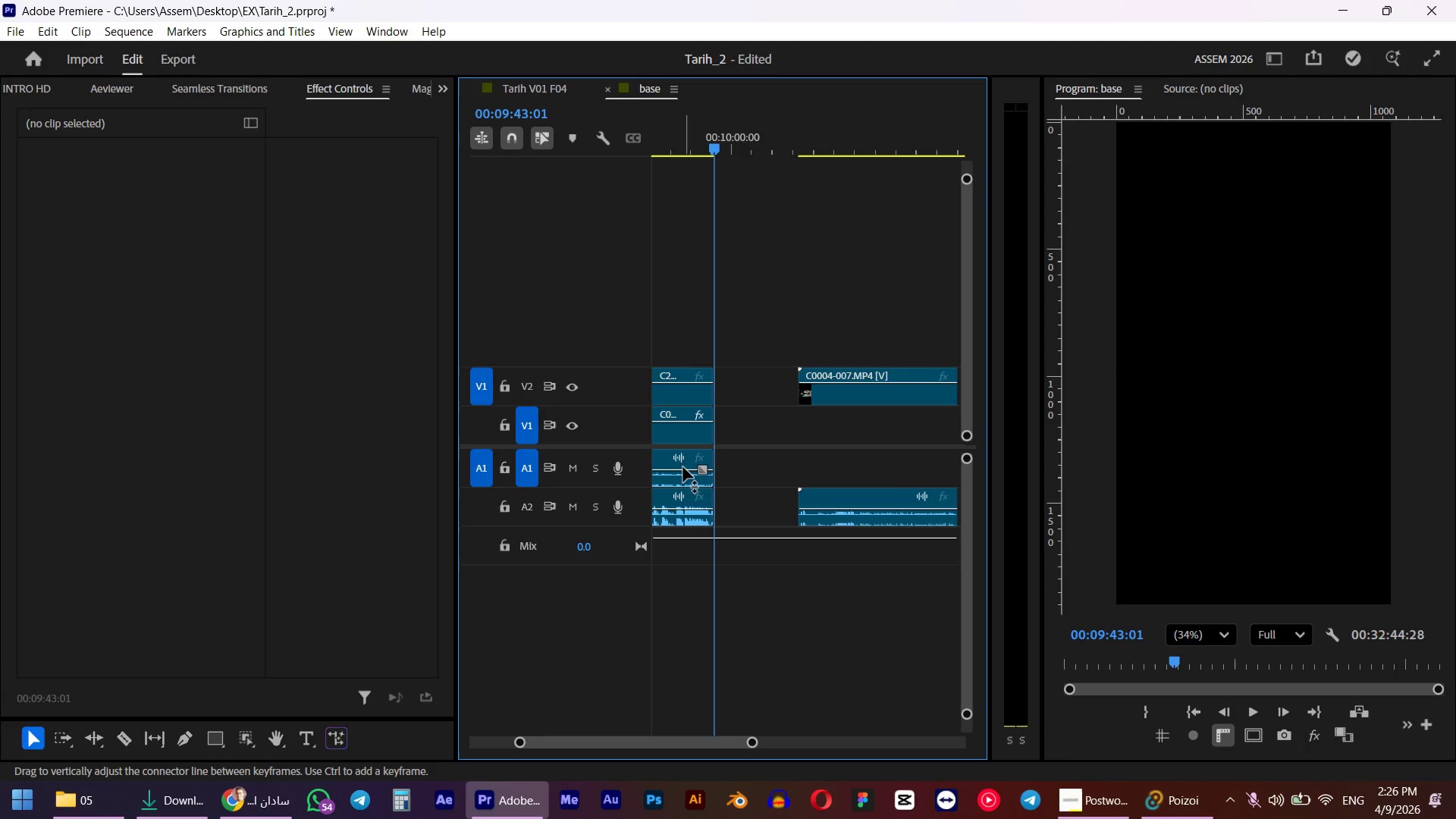 
key(Alt+AltLeft)
 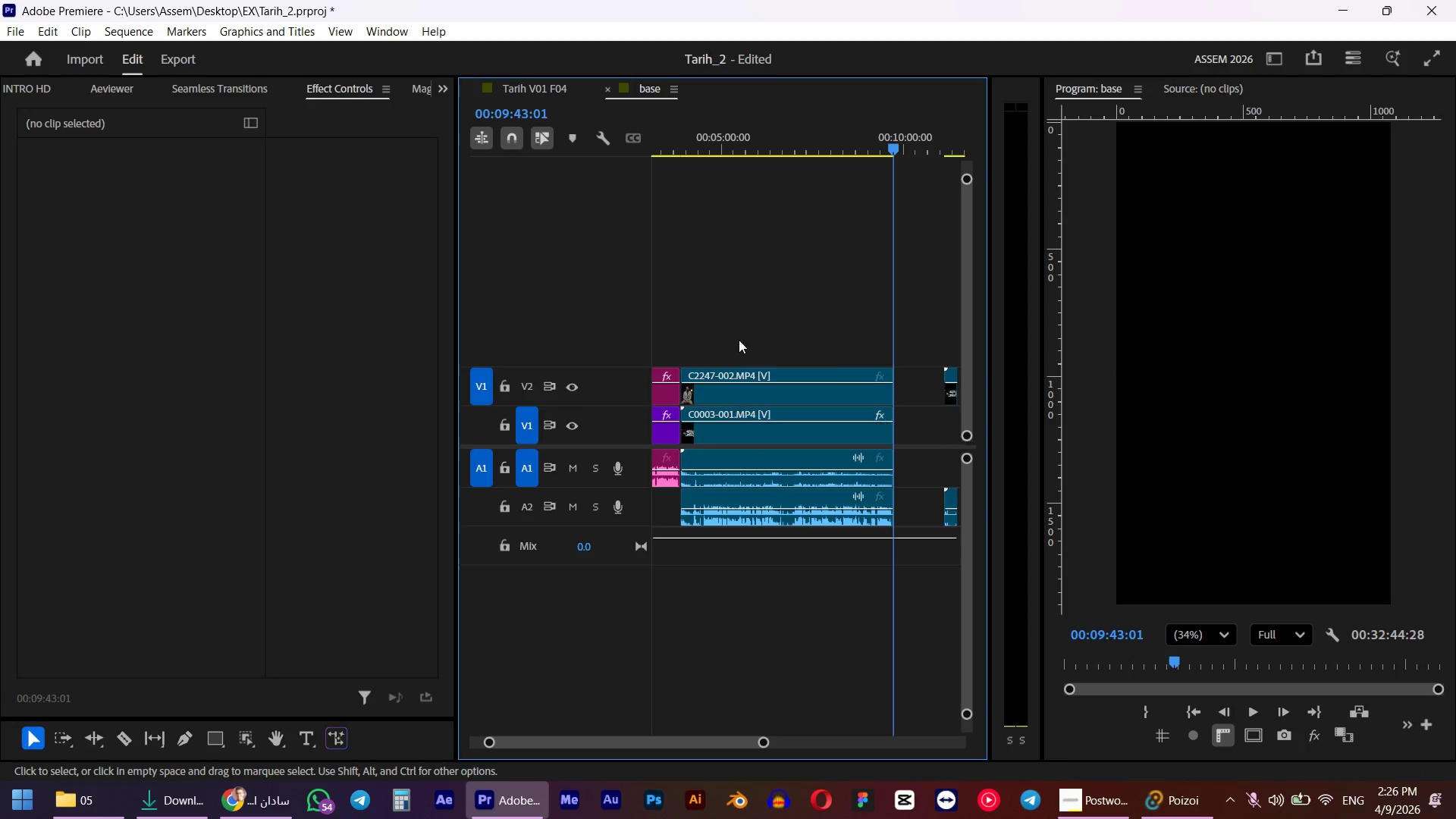 
key(Alt+AltLeft)
 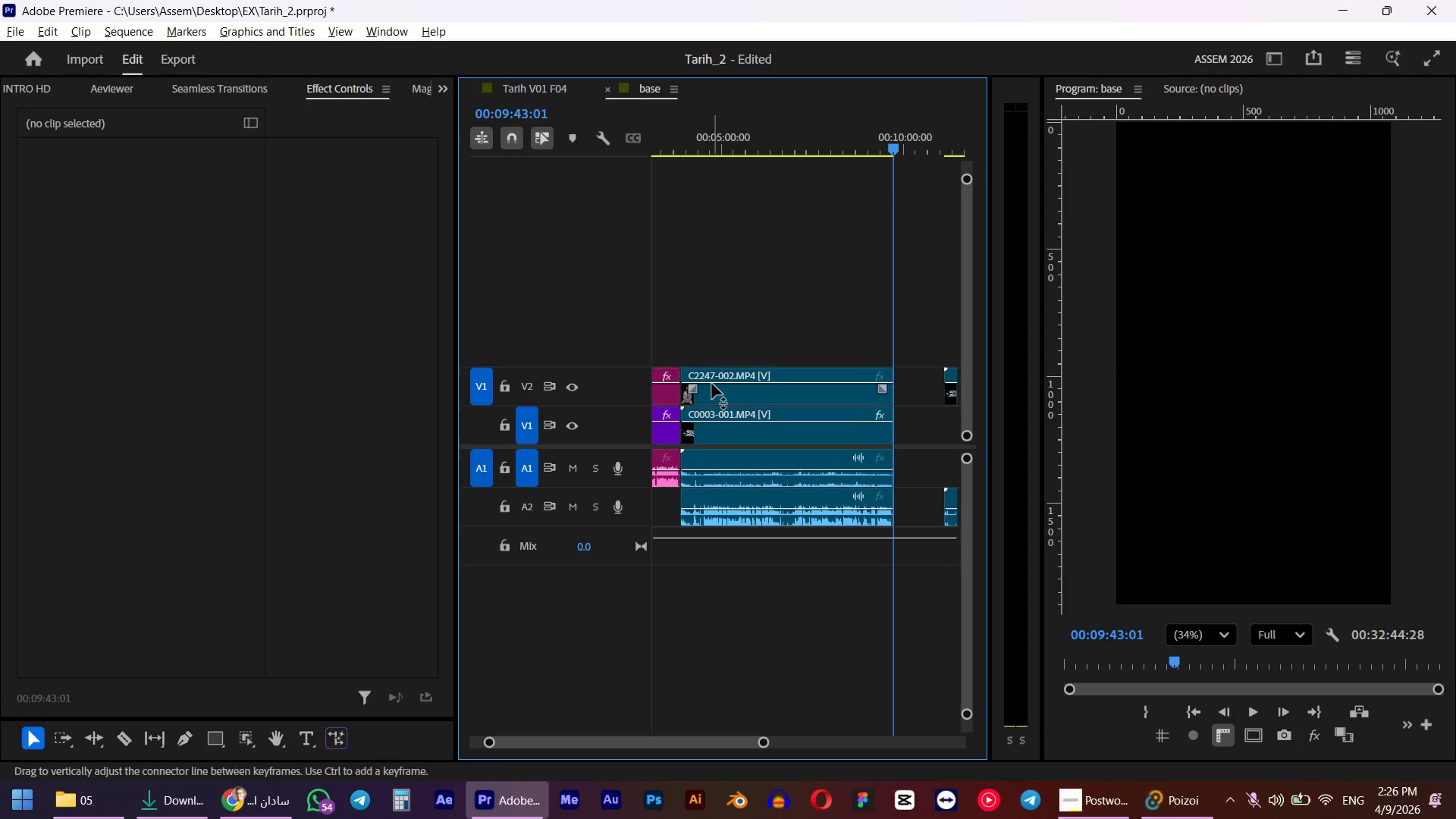 
scroll: coordinate [712, 384], scroll_direction: up, amount: 8.0
 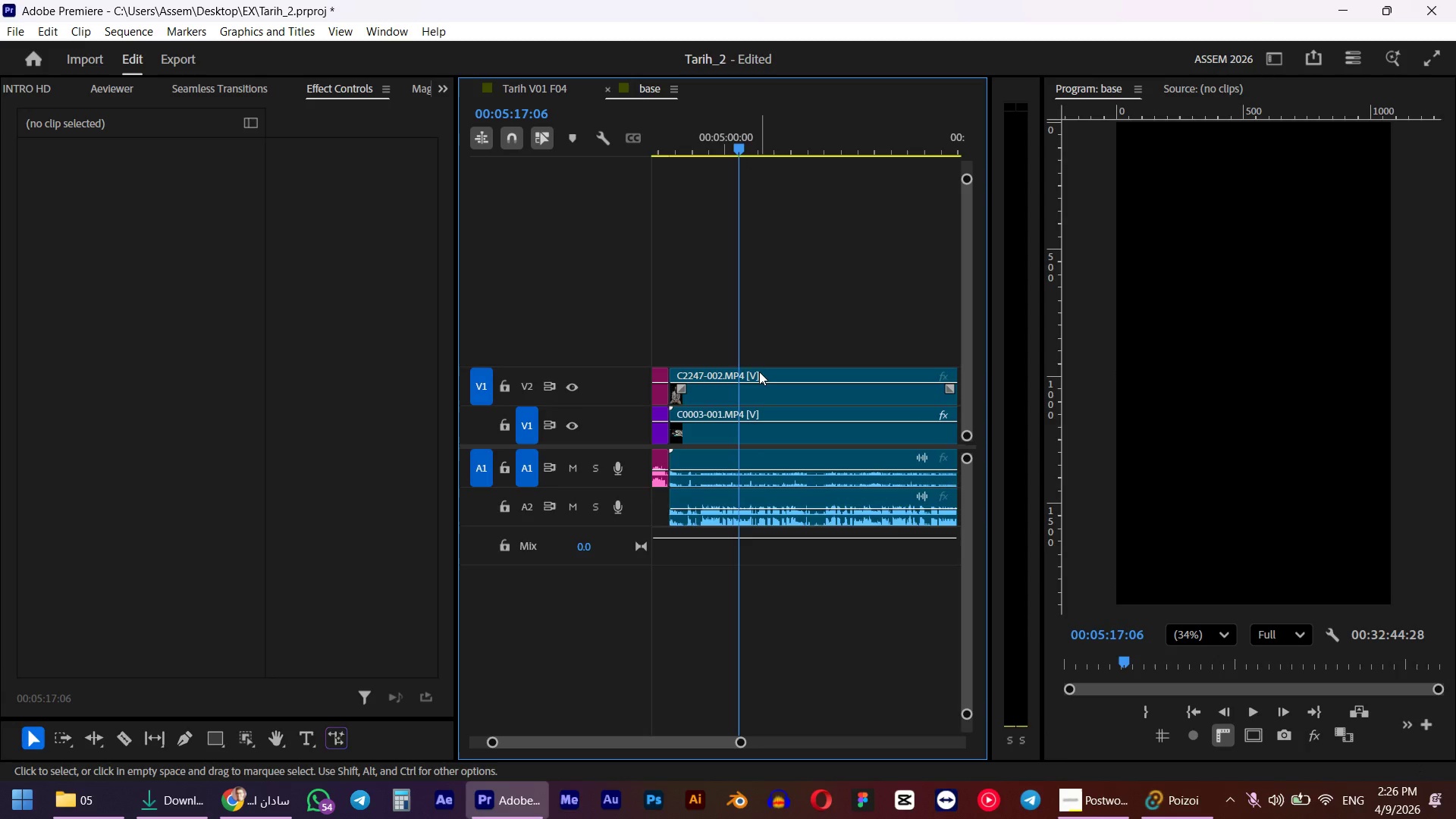 
left_click([748, 392])
 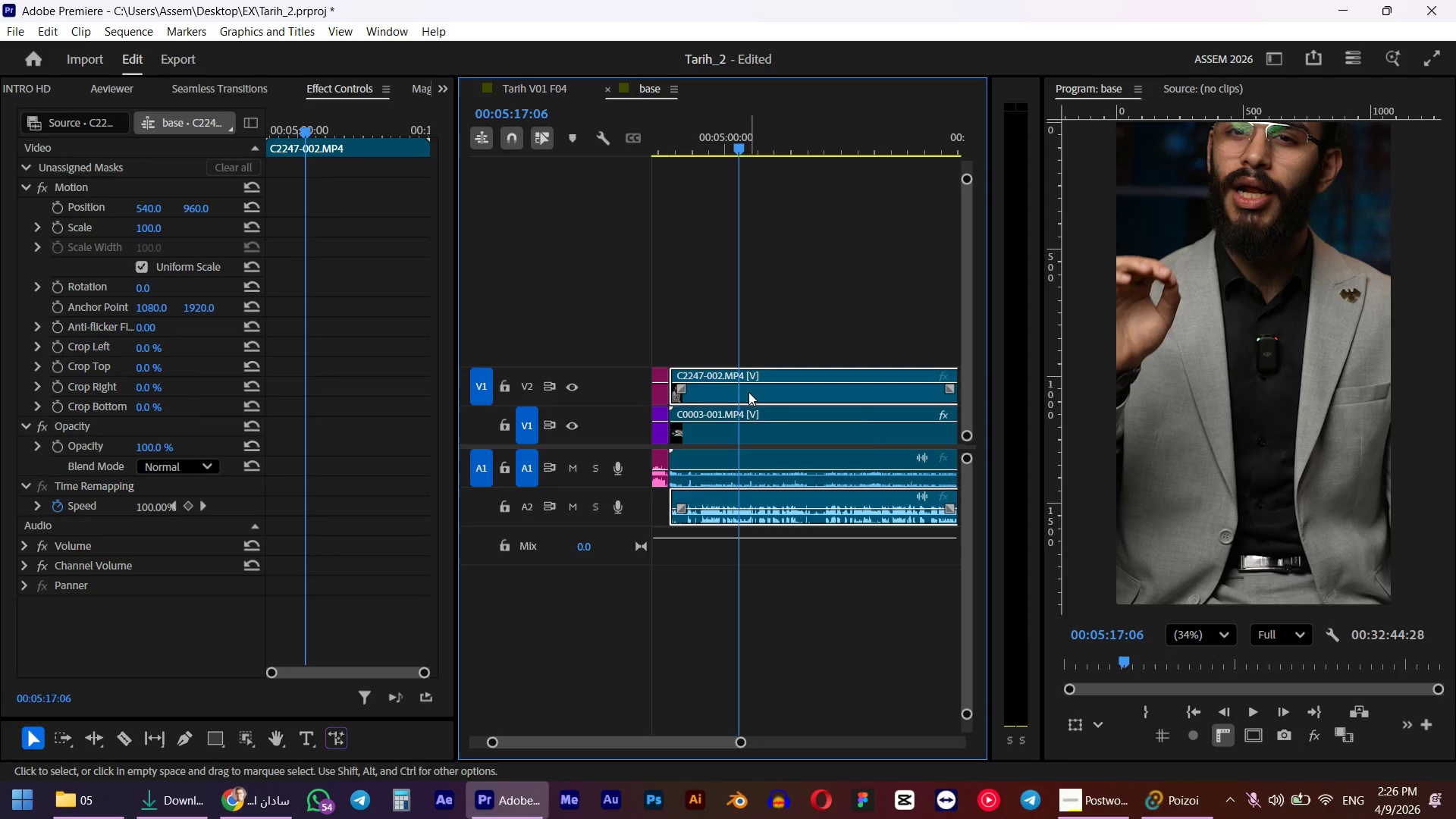 
key(Shift+F)
 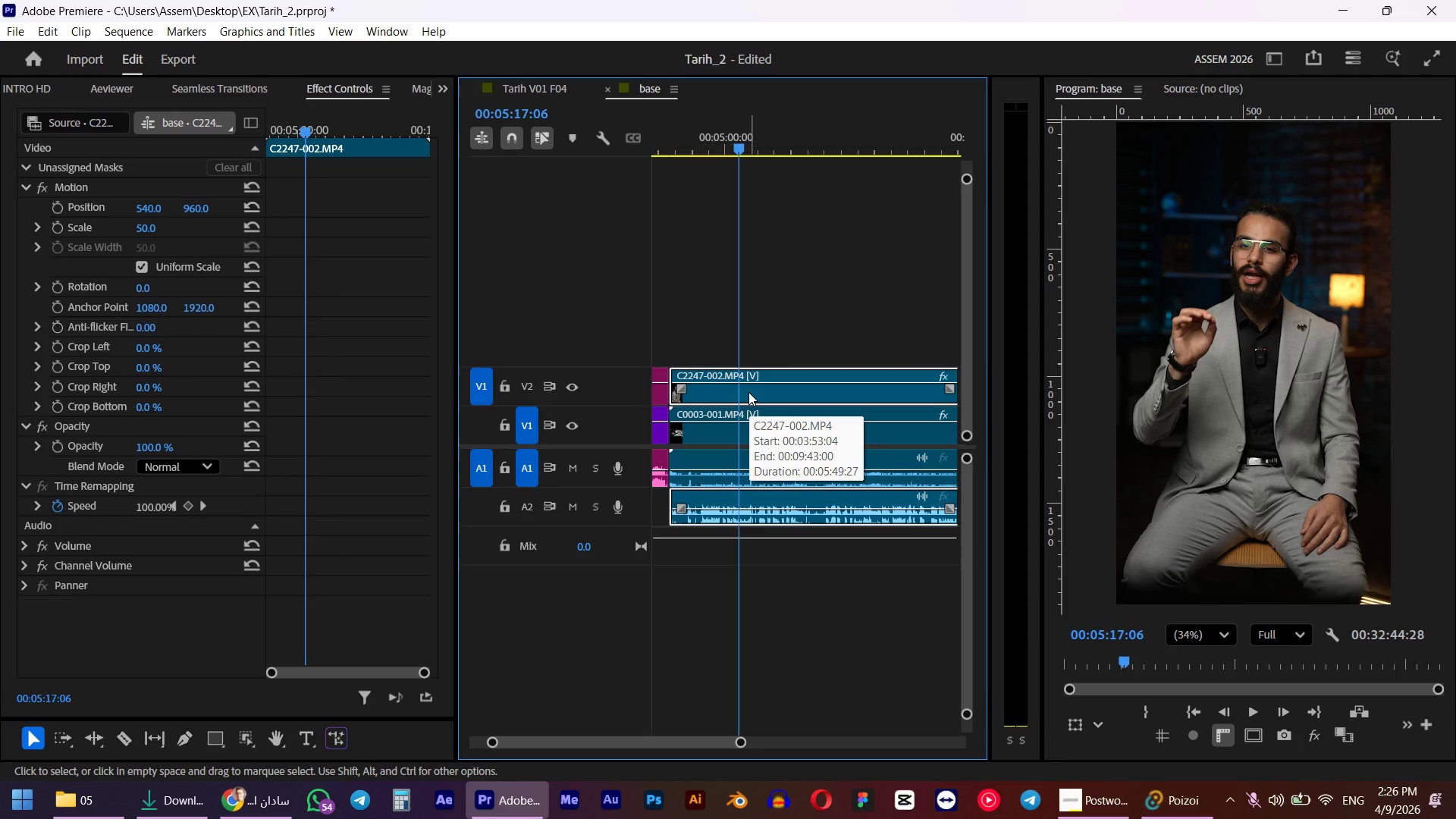 
right_click([748, 392])
 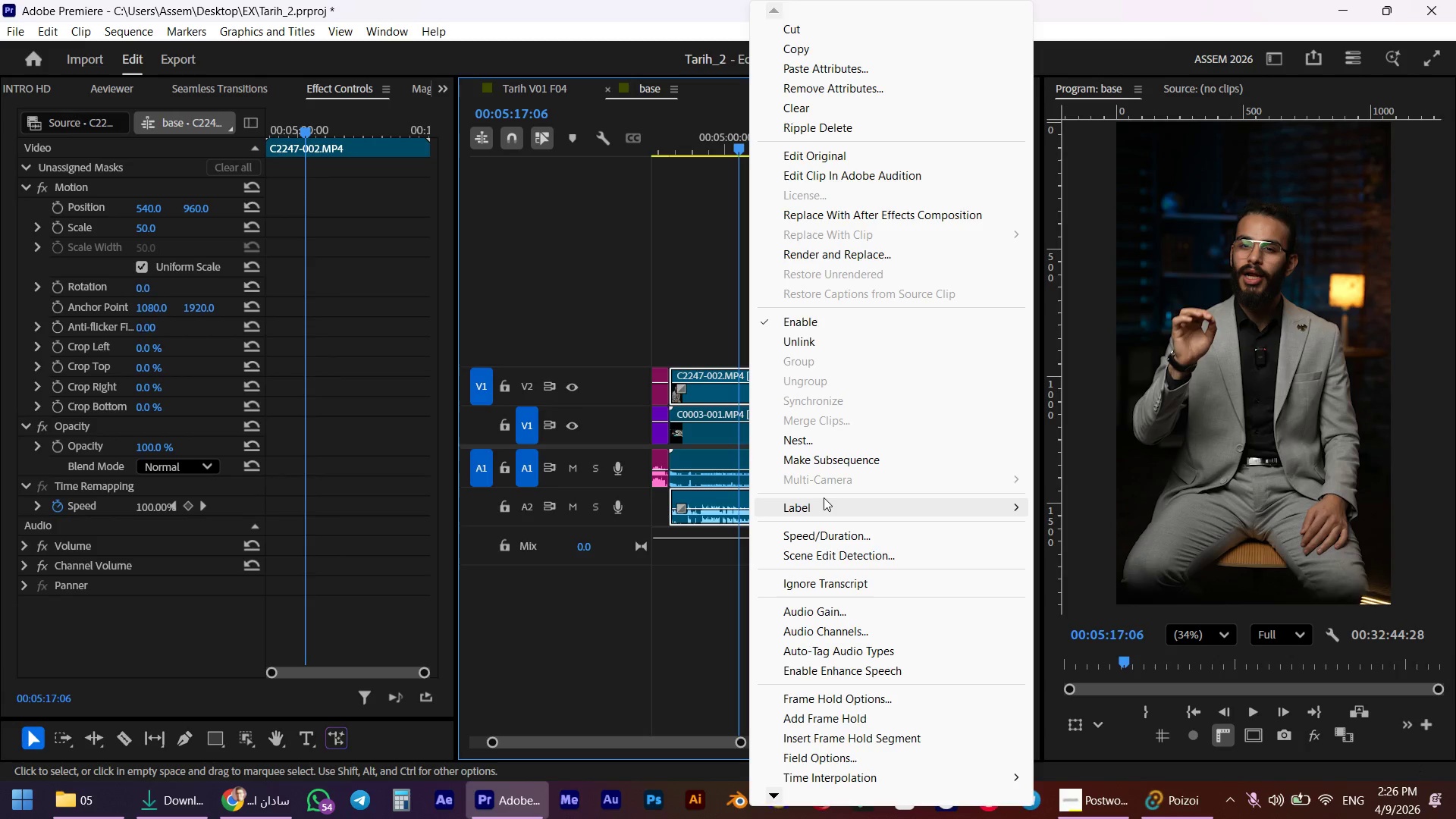 
double_click([824, 500])
 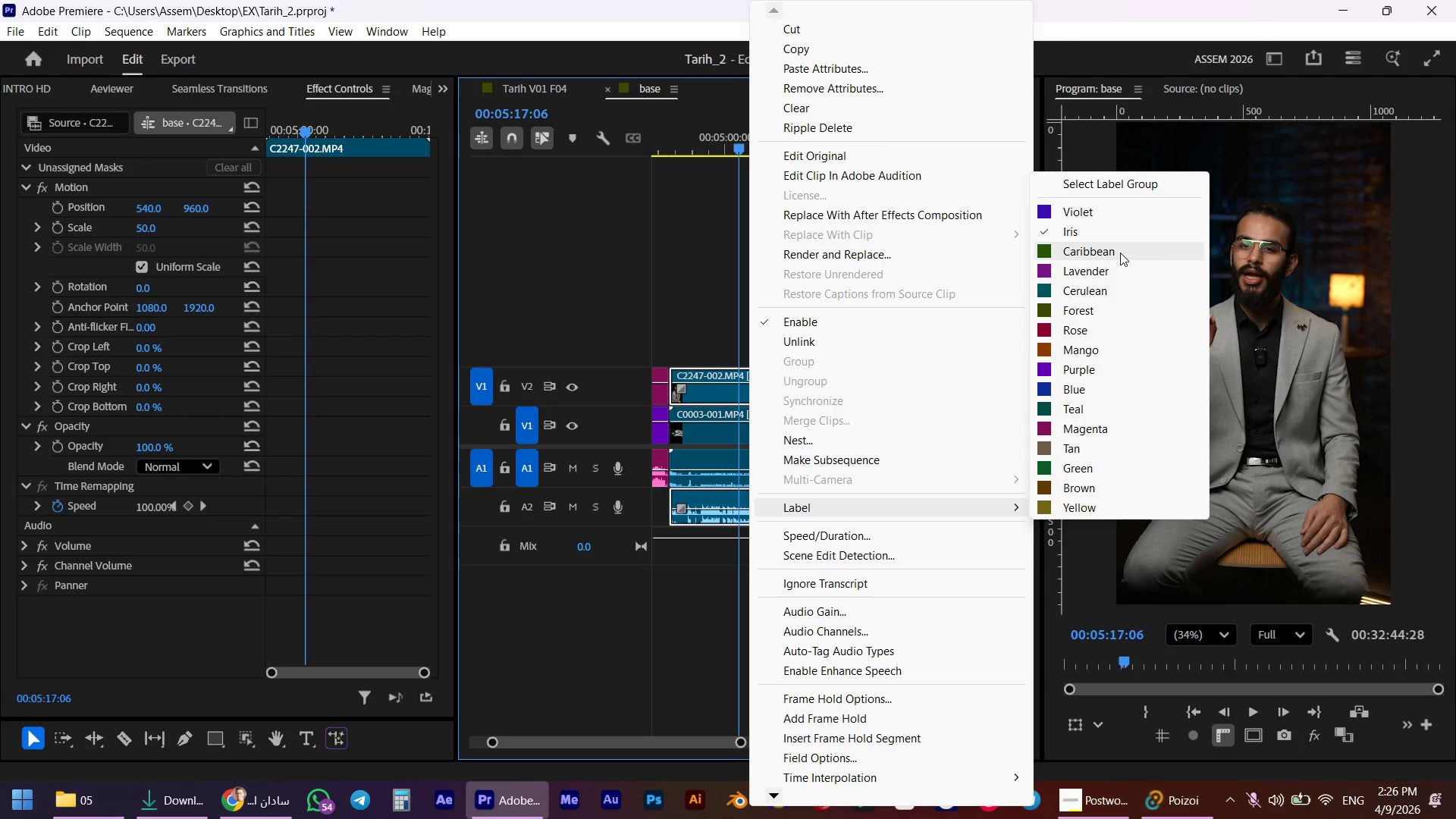 
left_click([1108, 258])
 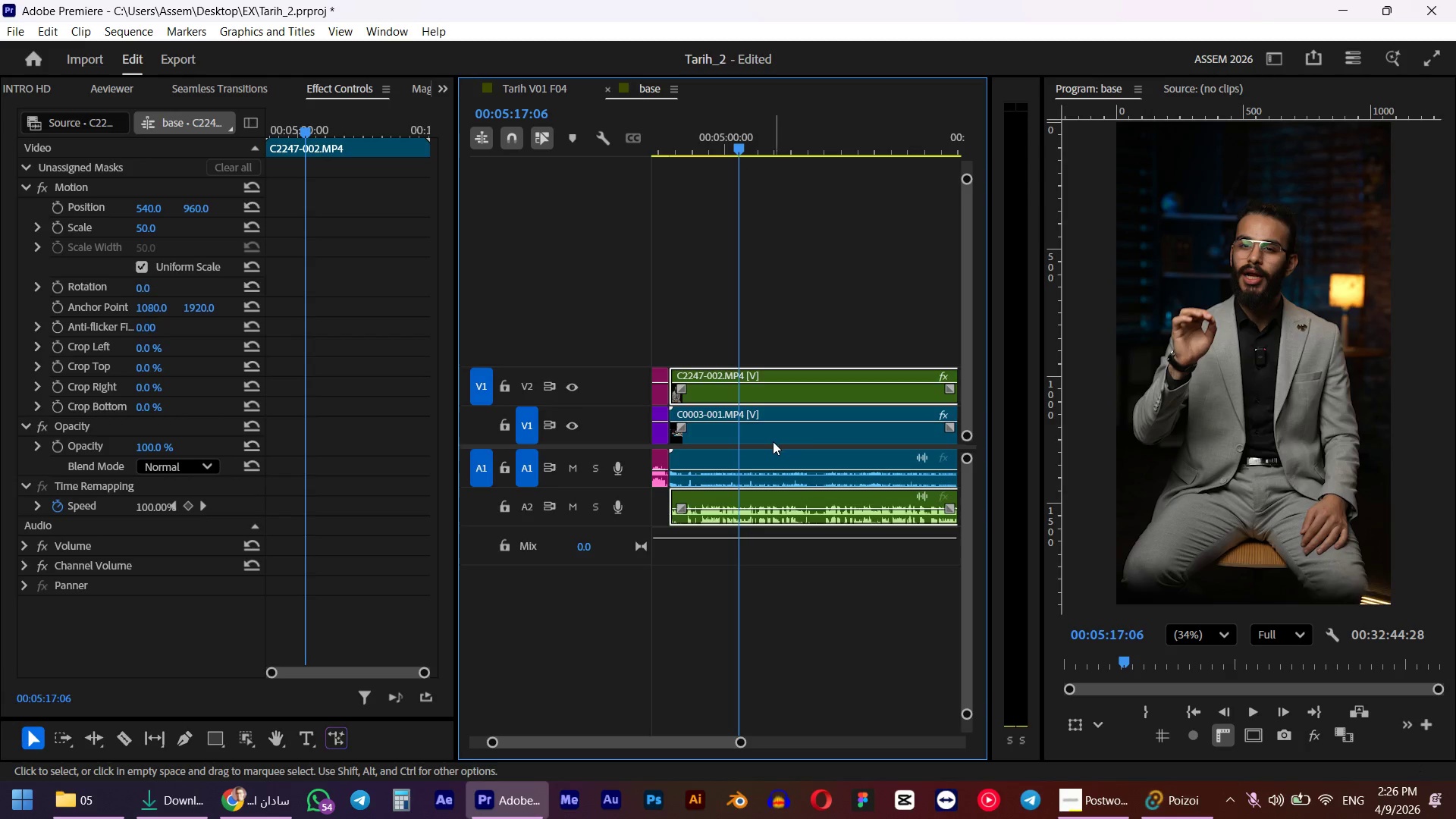 
key(Alt+AltLeft)
 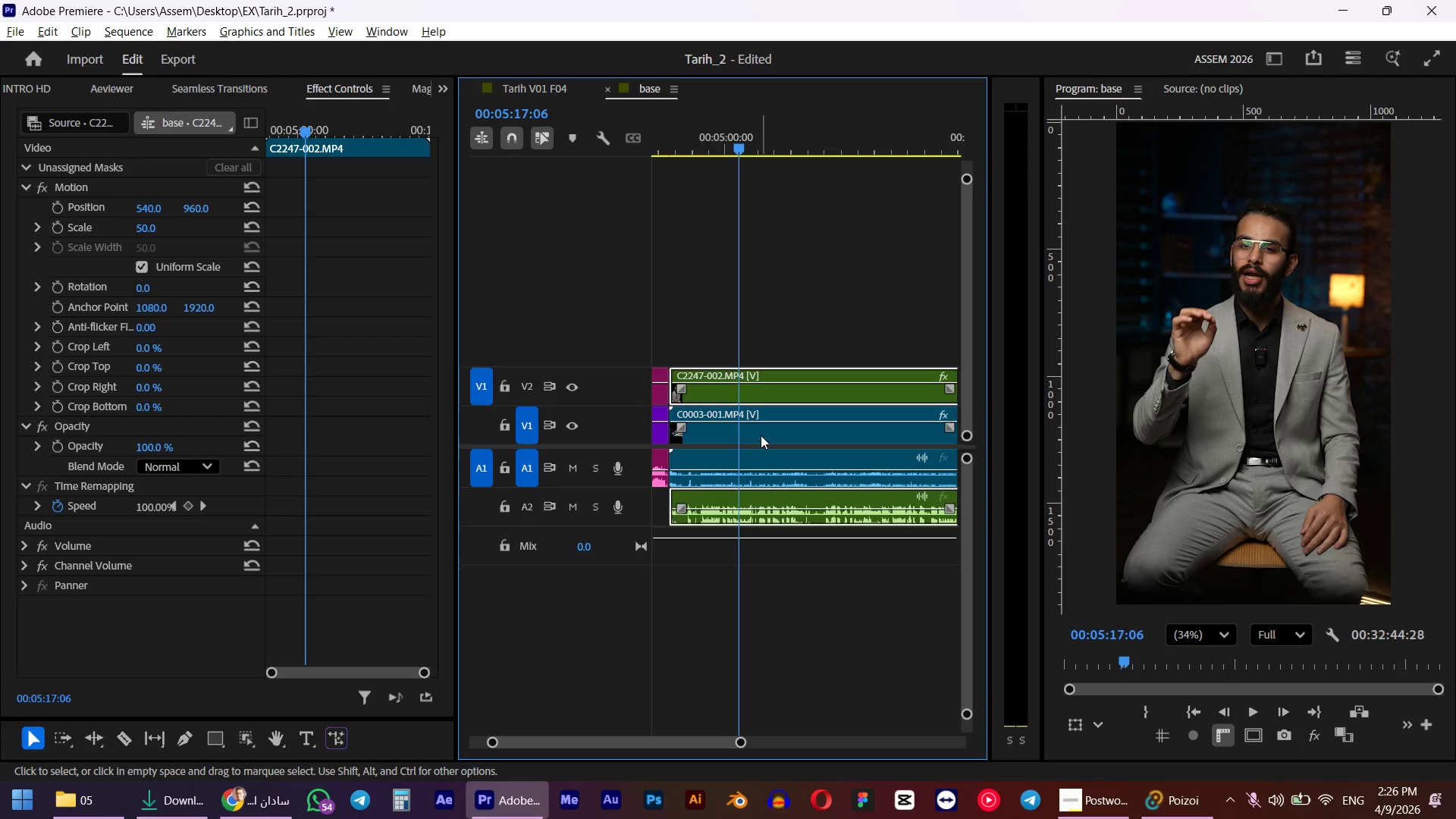 
left_click([761, 435])
 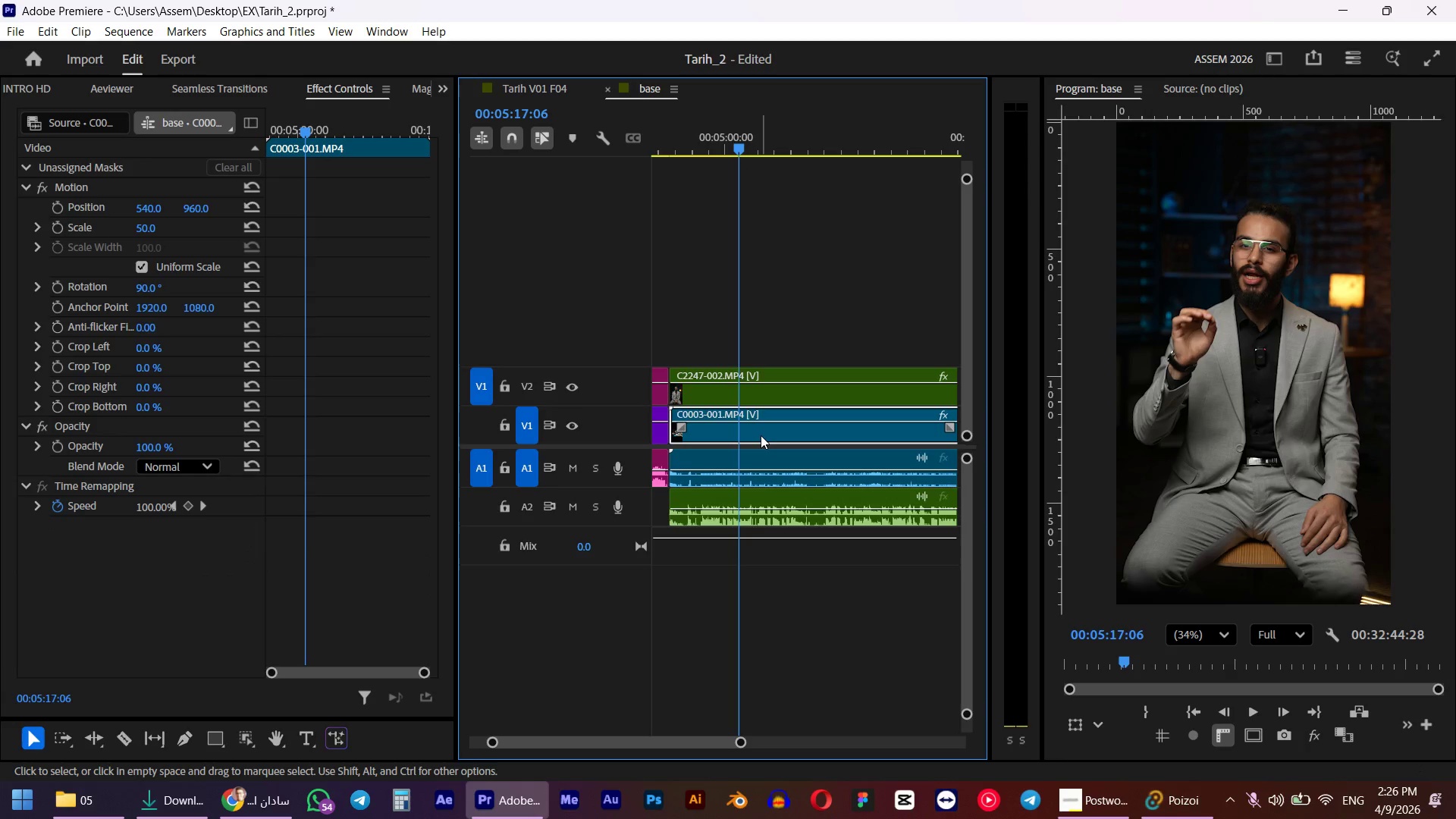 
right_click([761, 435])
 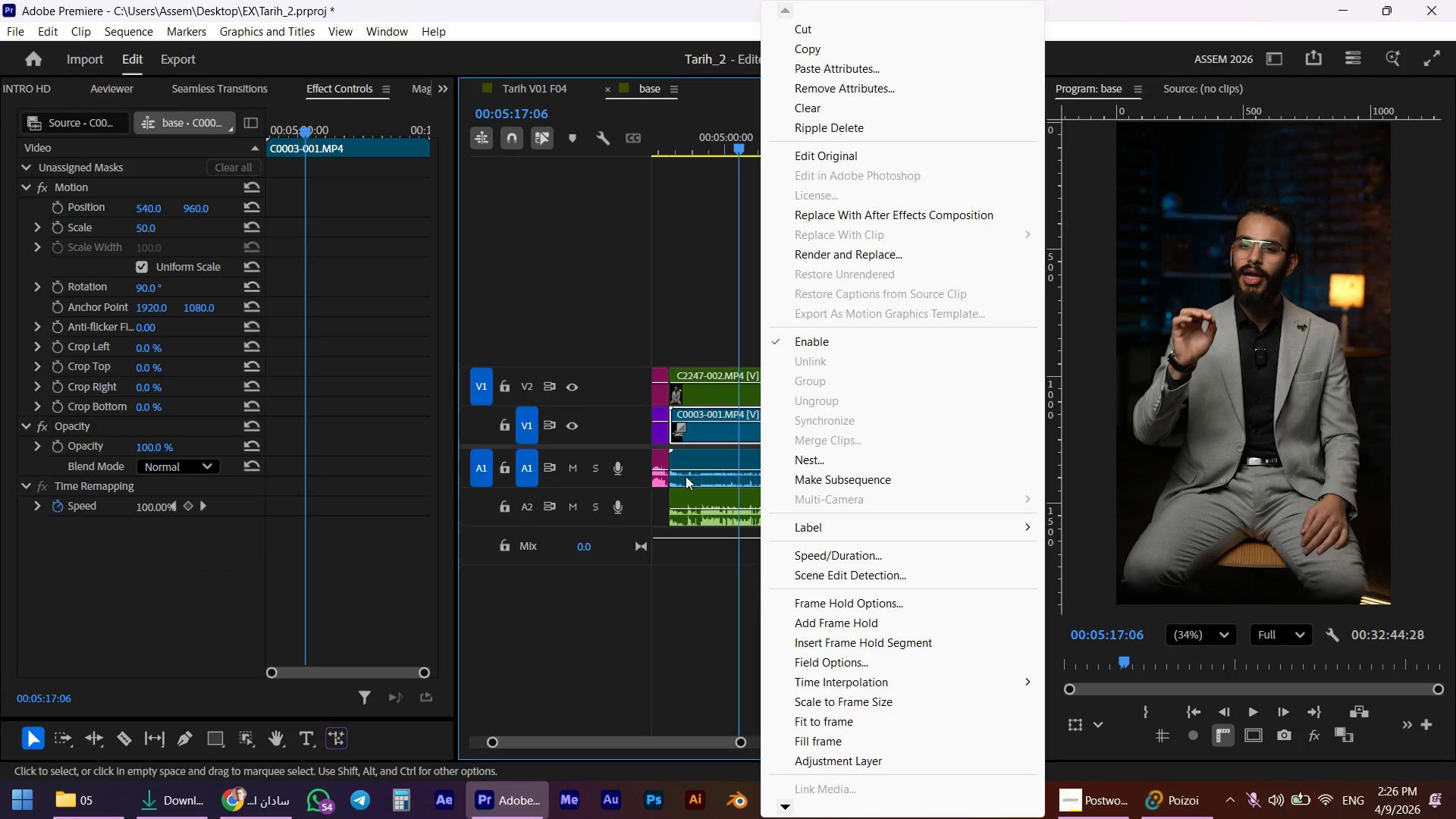 
left_click([678, 613])
 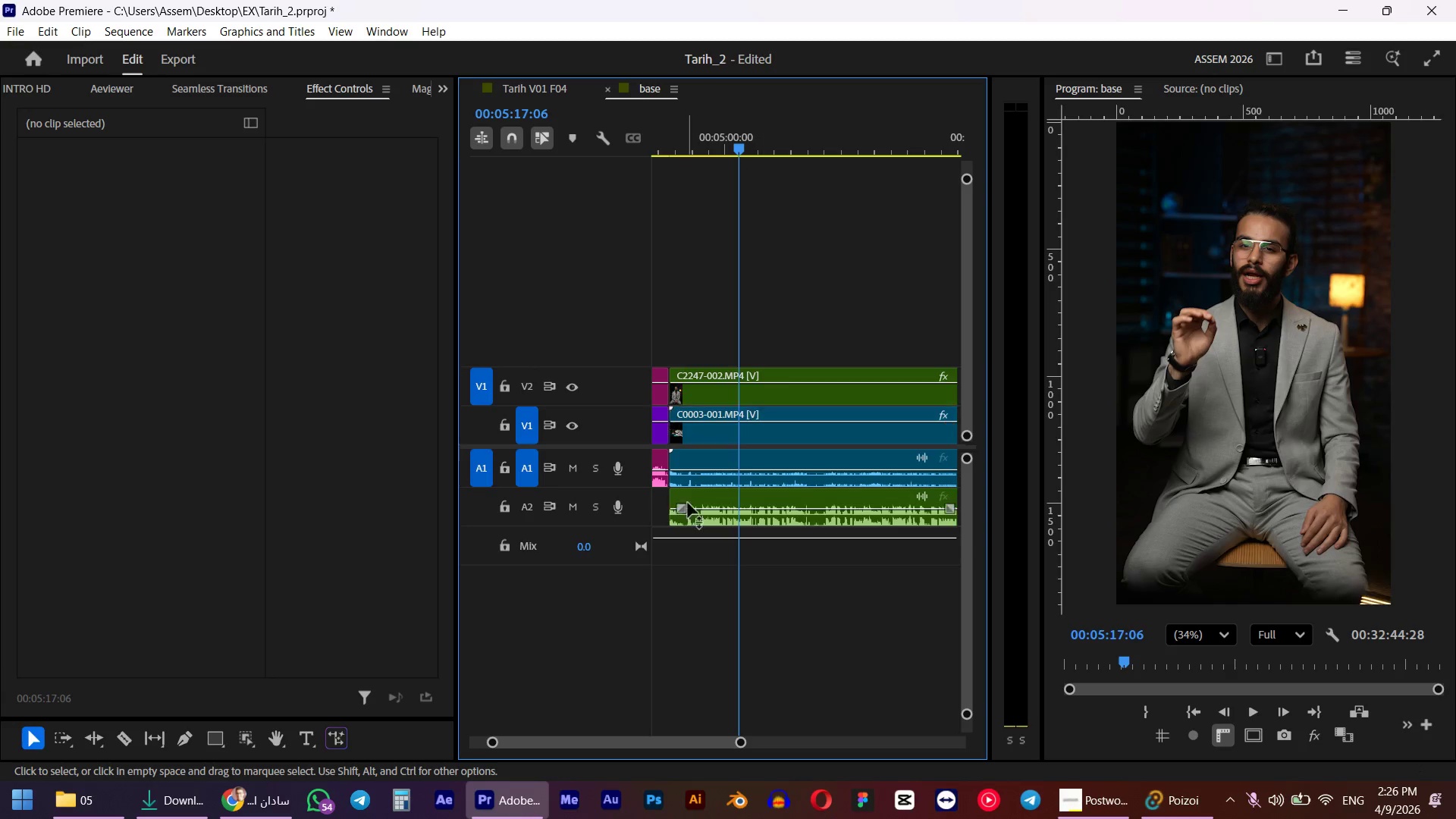 
hold_key(key=AltLeft, duration=0.42)
double_click([703, 460])
 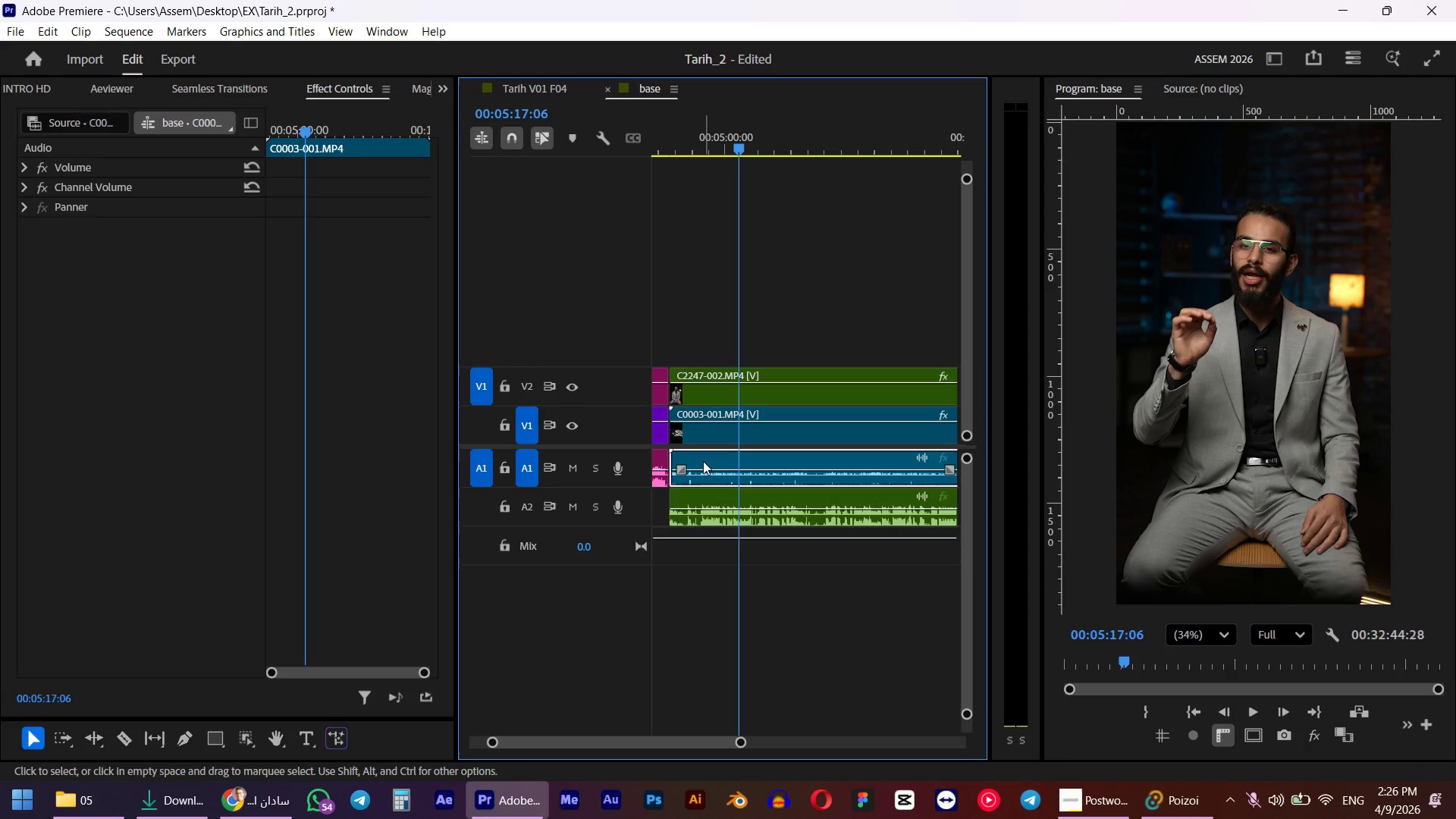 
key(Delete)
 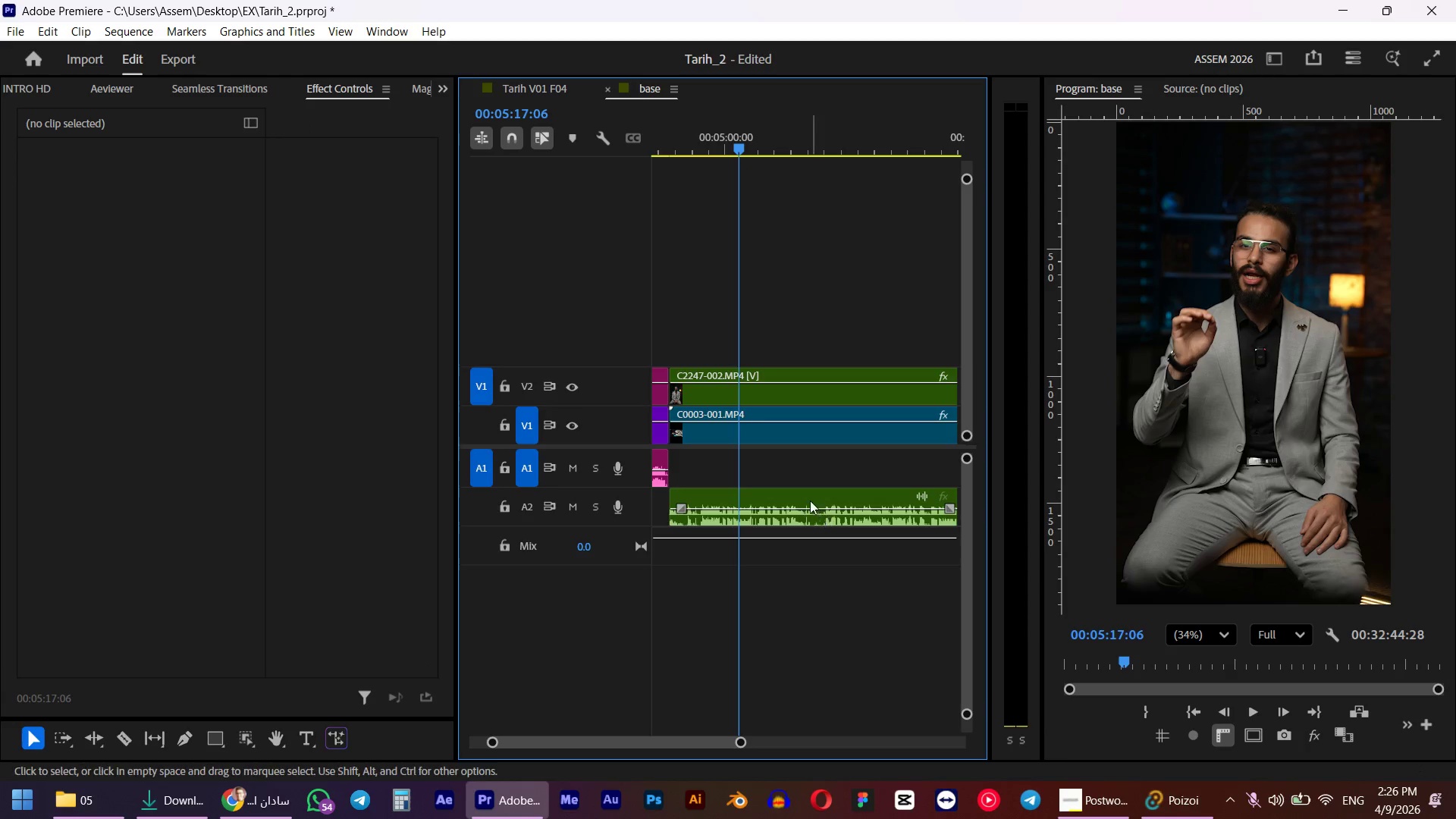 
left_click_drag(start_coordinate=[806, 498], to_coordinate=[804, 452])
 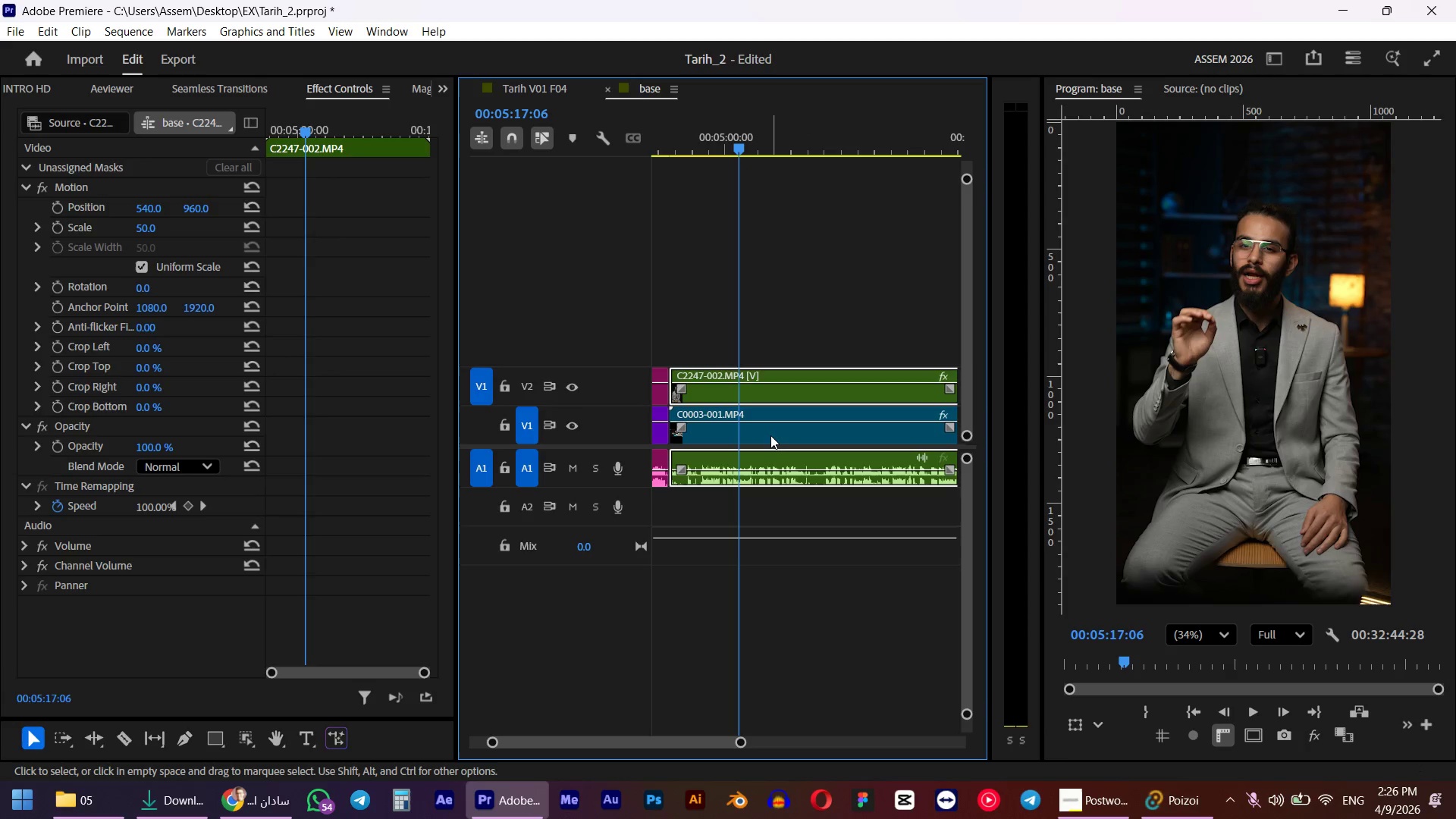 
hold_key(key=ShiftLeft, duration=0.59)
 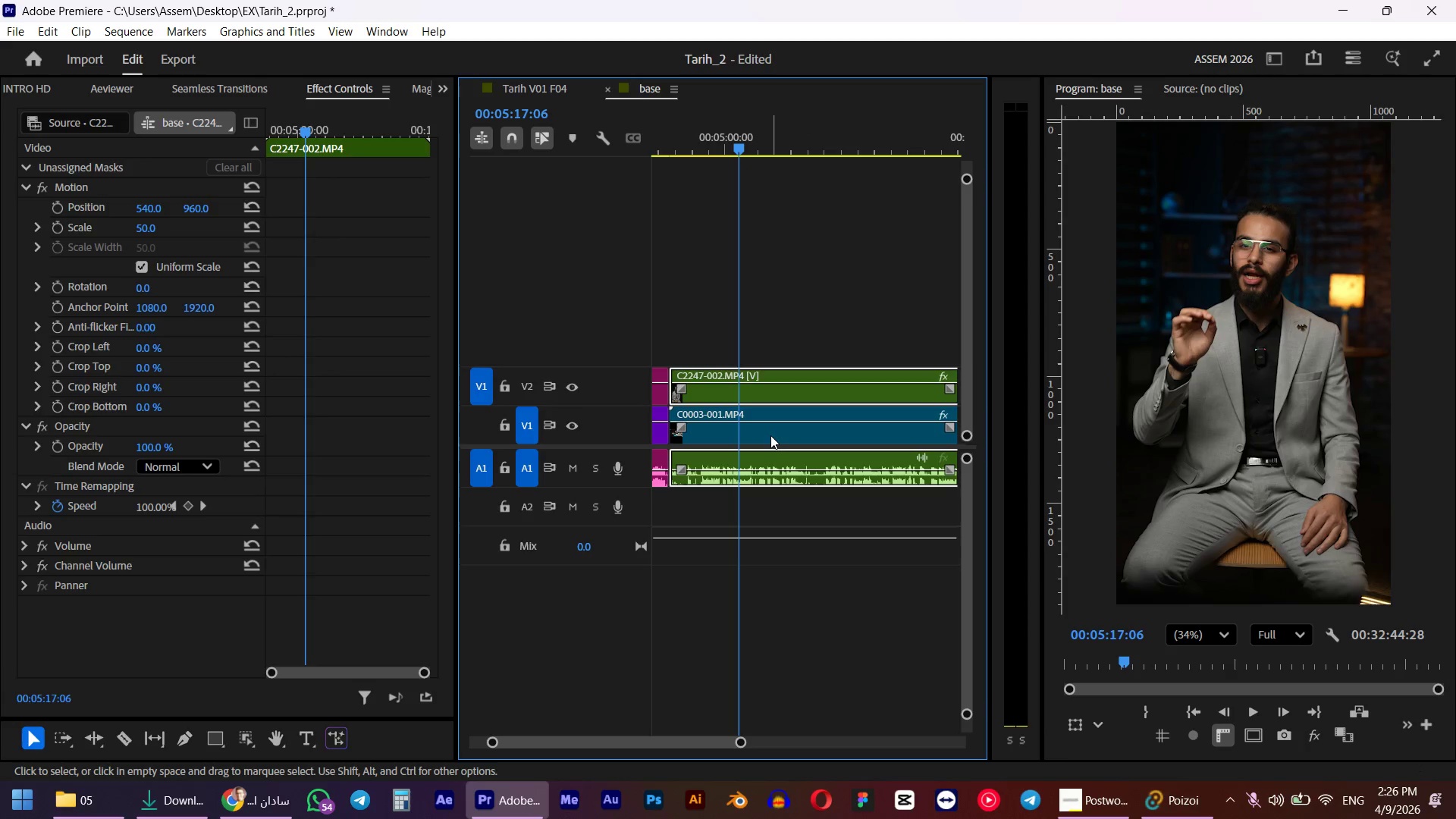 
hold_key(key=AltLeft, duration=0.41)
left_click([770, 435])
 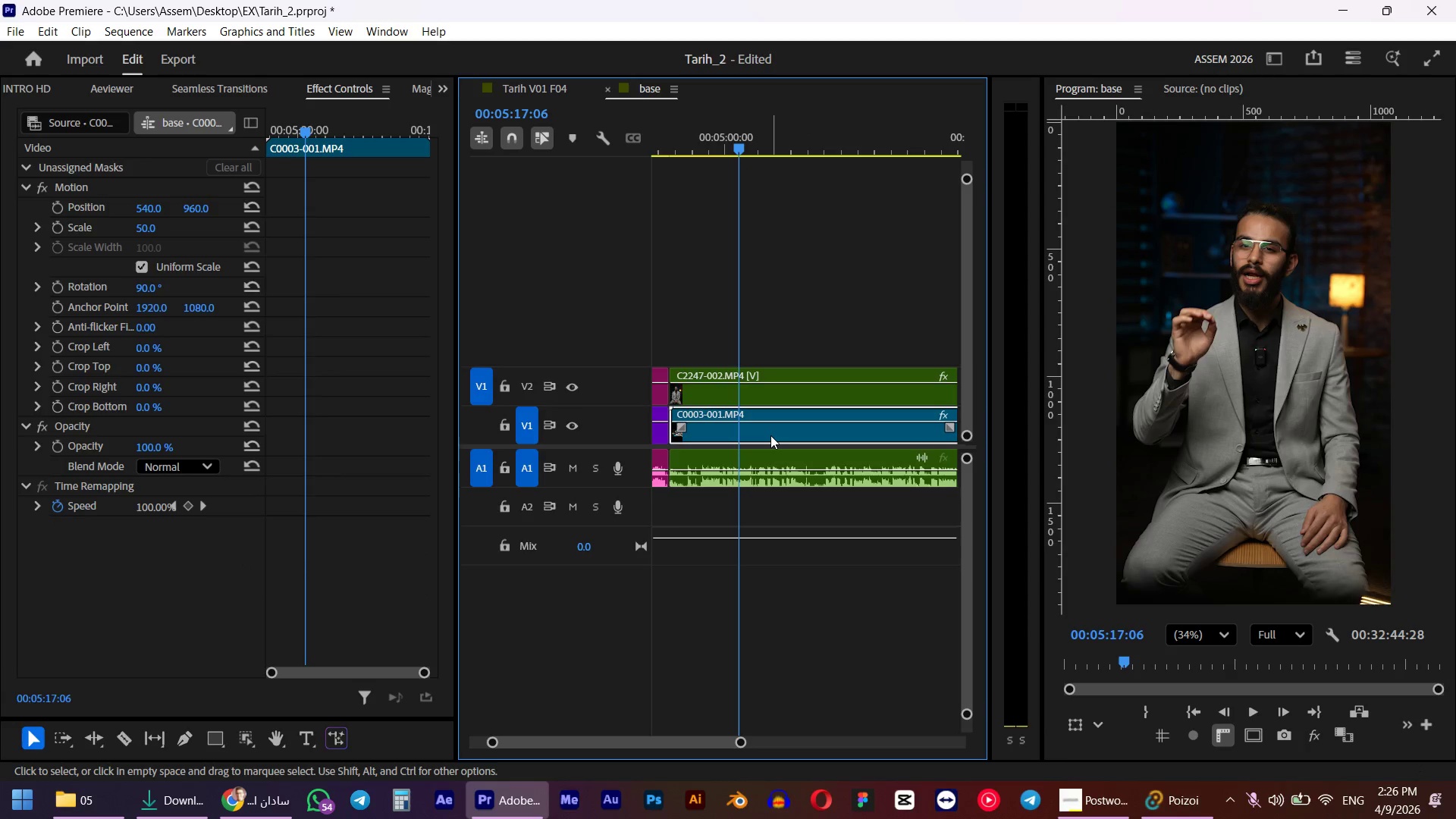 
right_click([770, 435])
 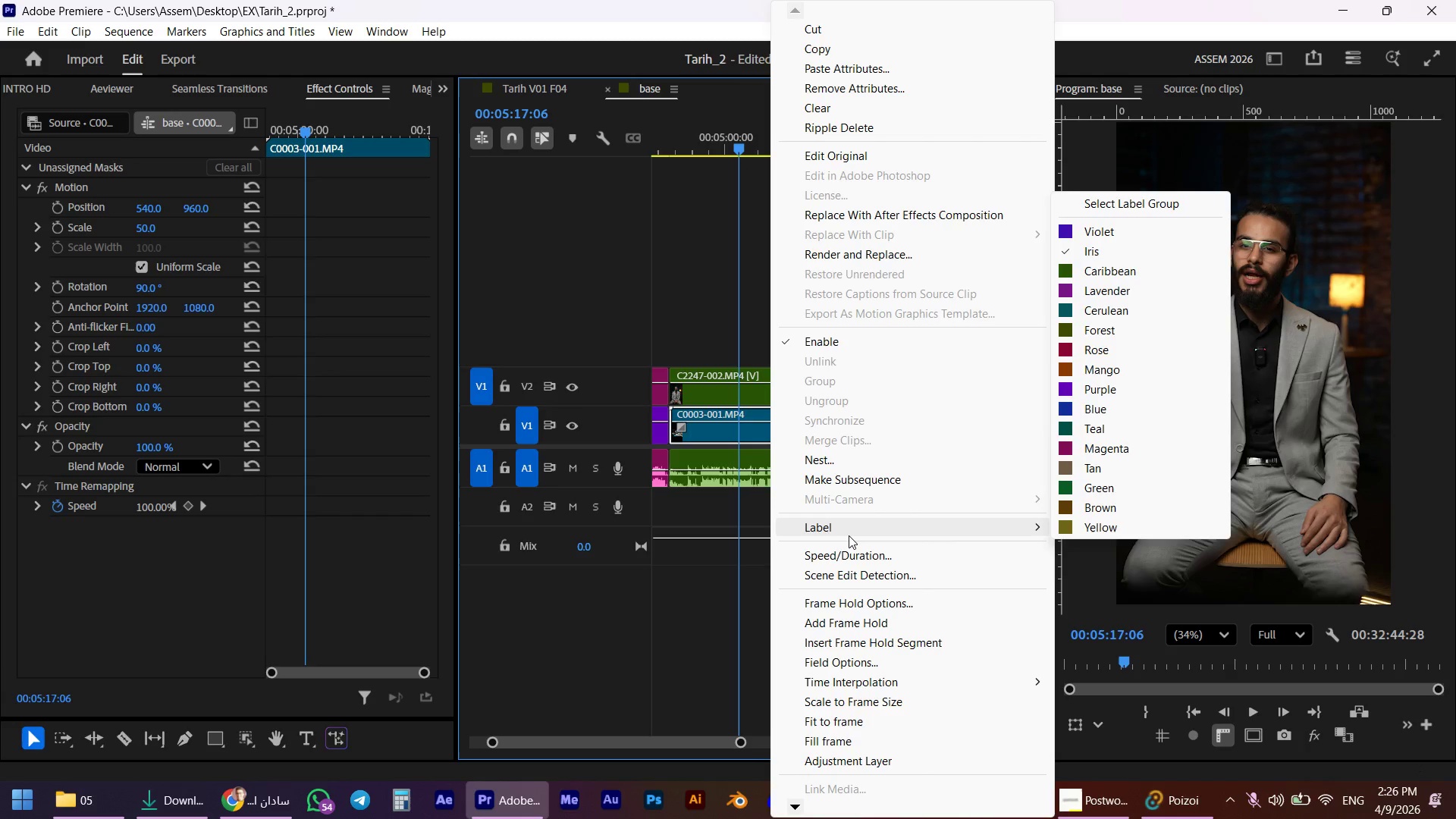 
wait(7.61)
 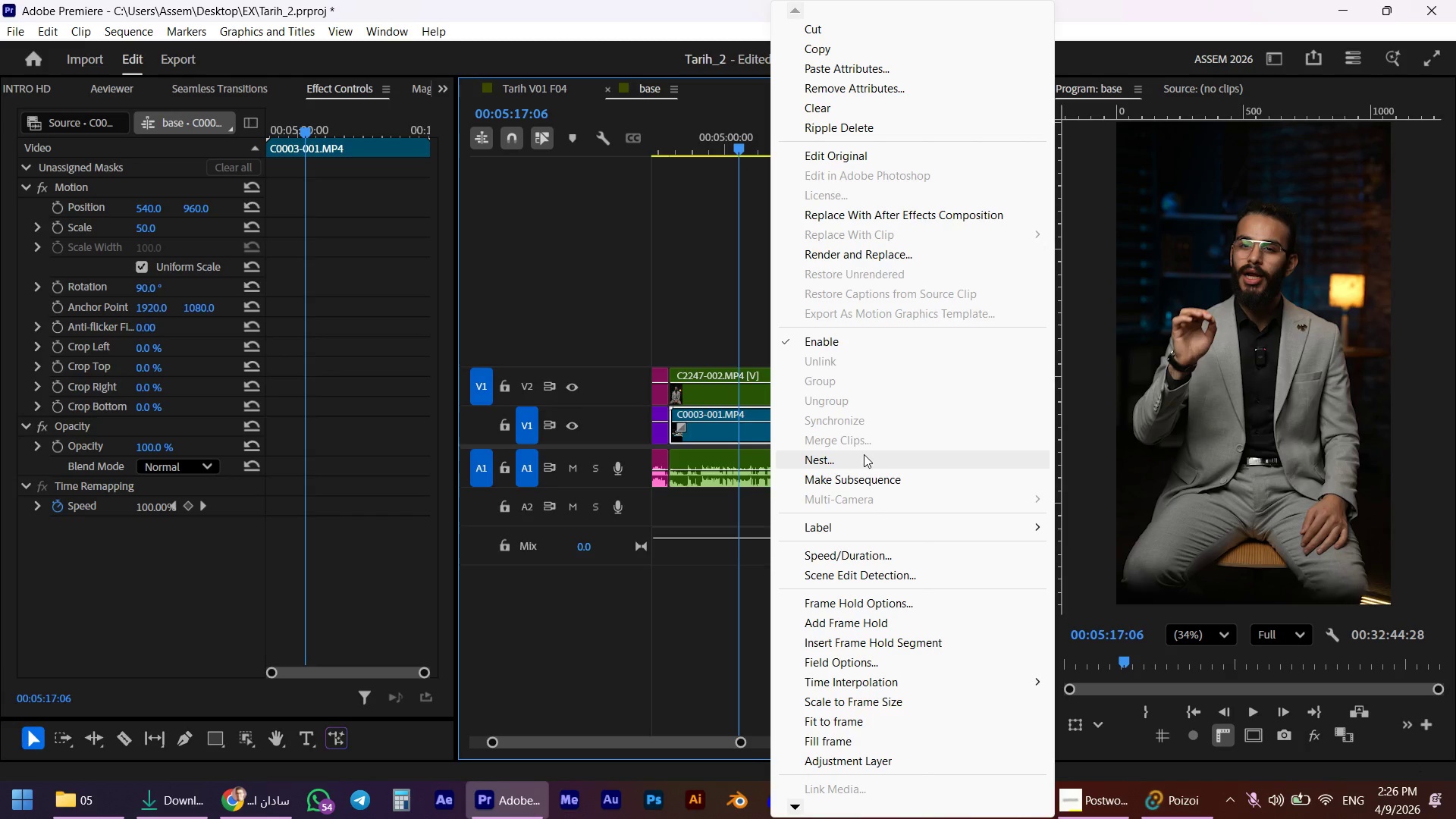 
left_click([1116, 489])
 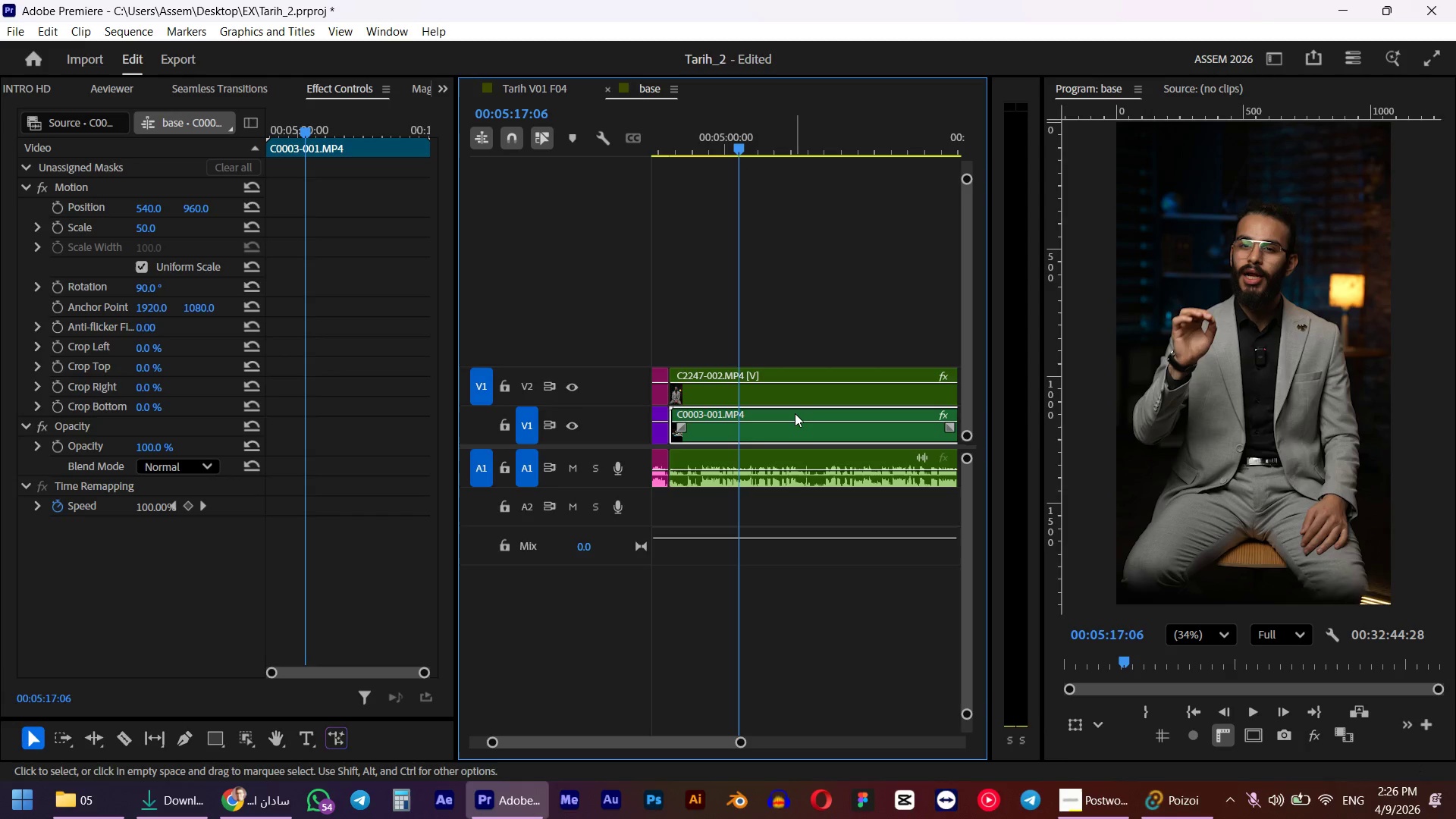 
right_click([792, 420])
 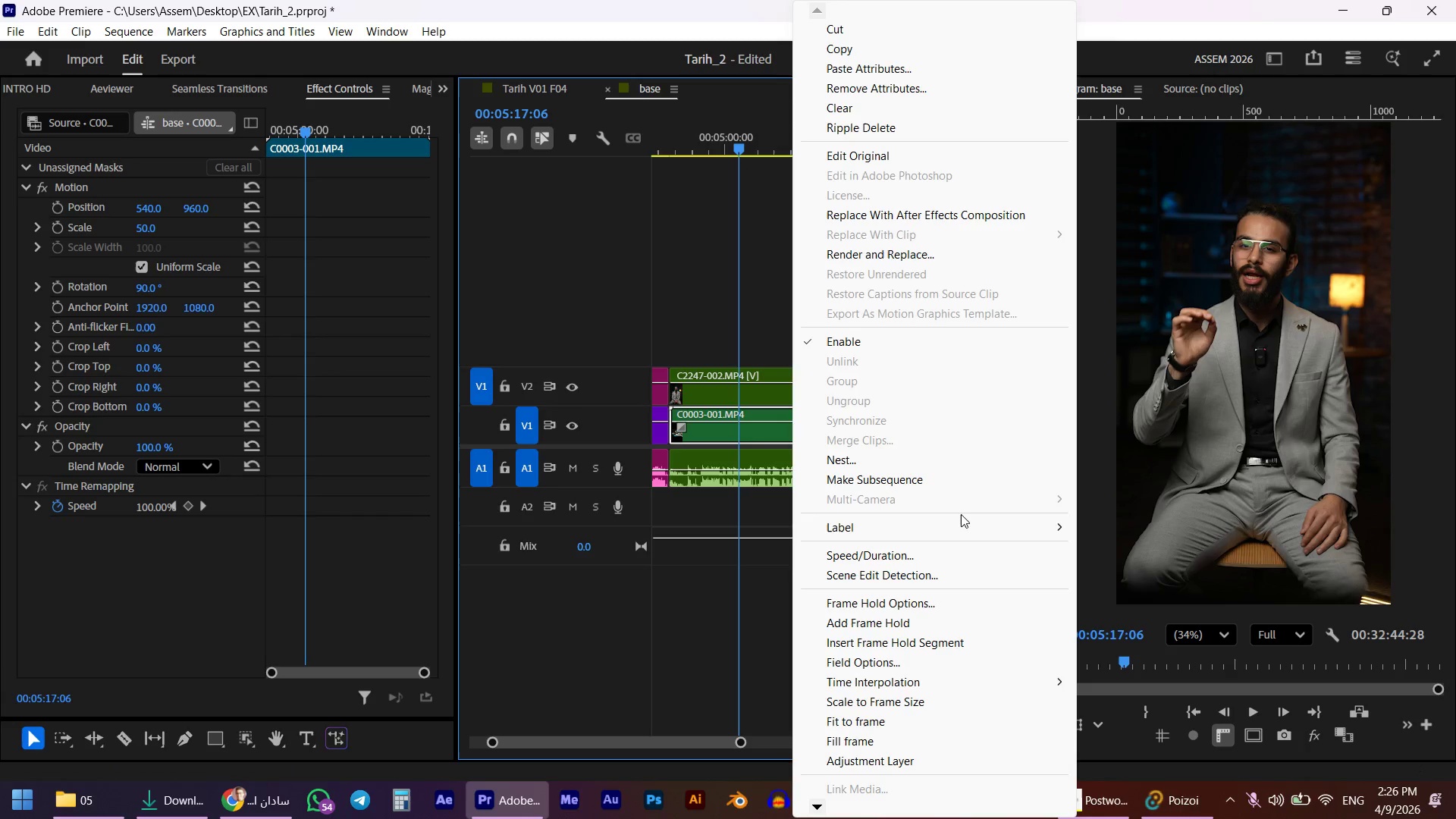 
double_click([965, 528])
 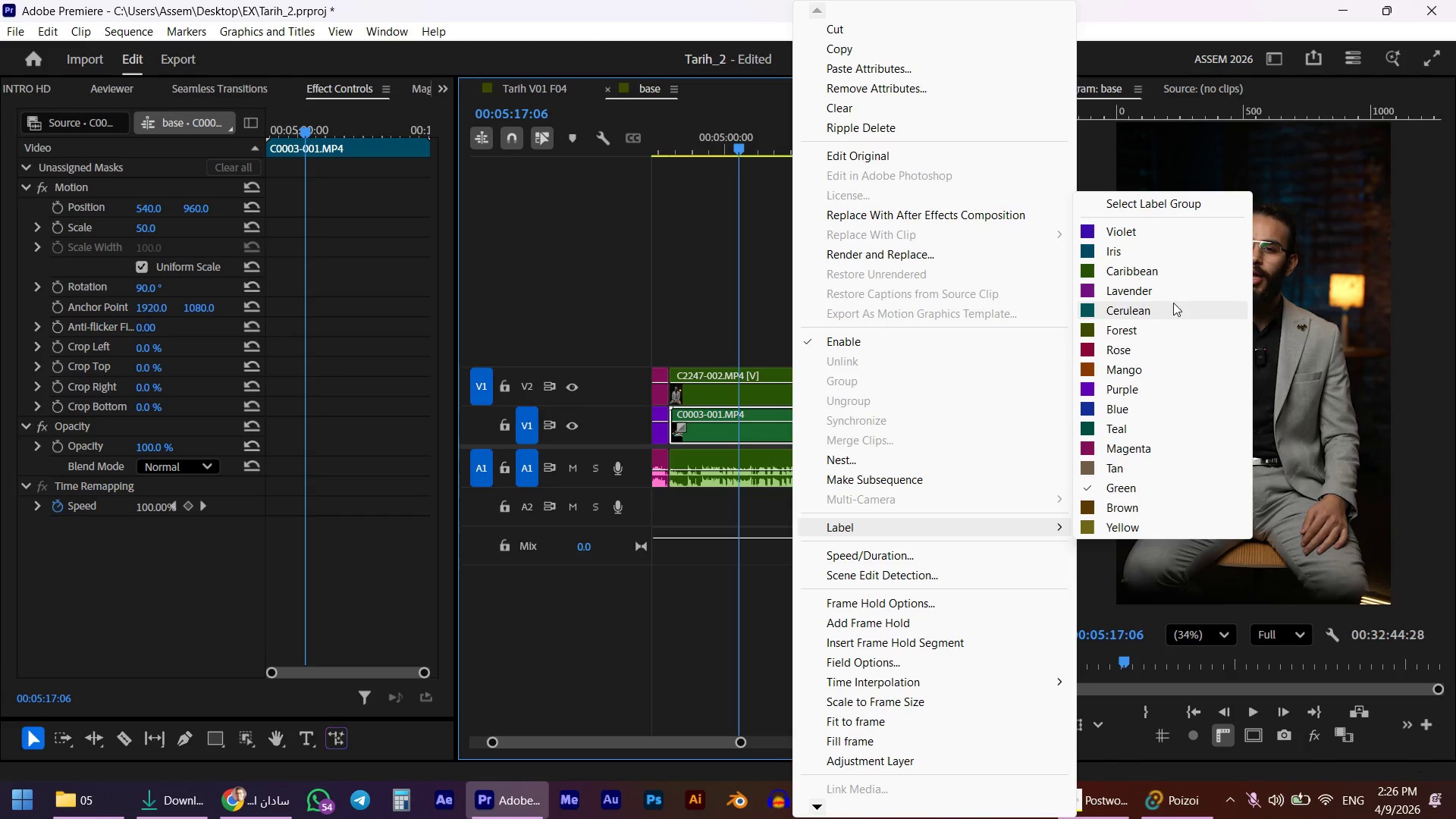 
left_click([1171, 287])
 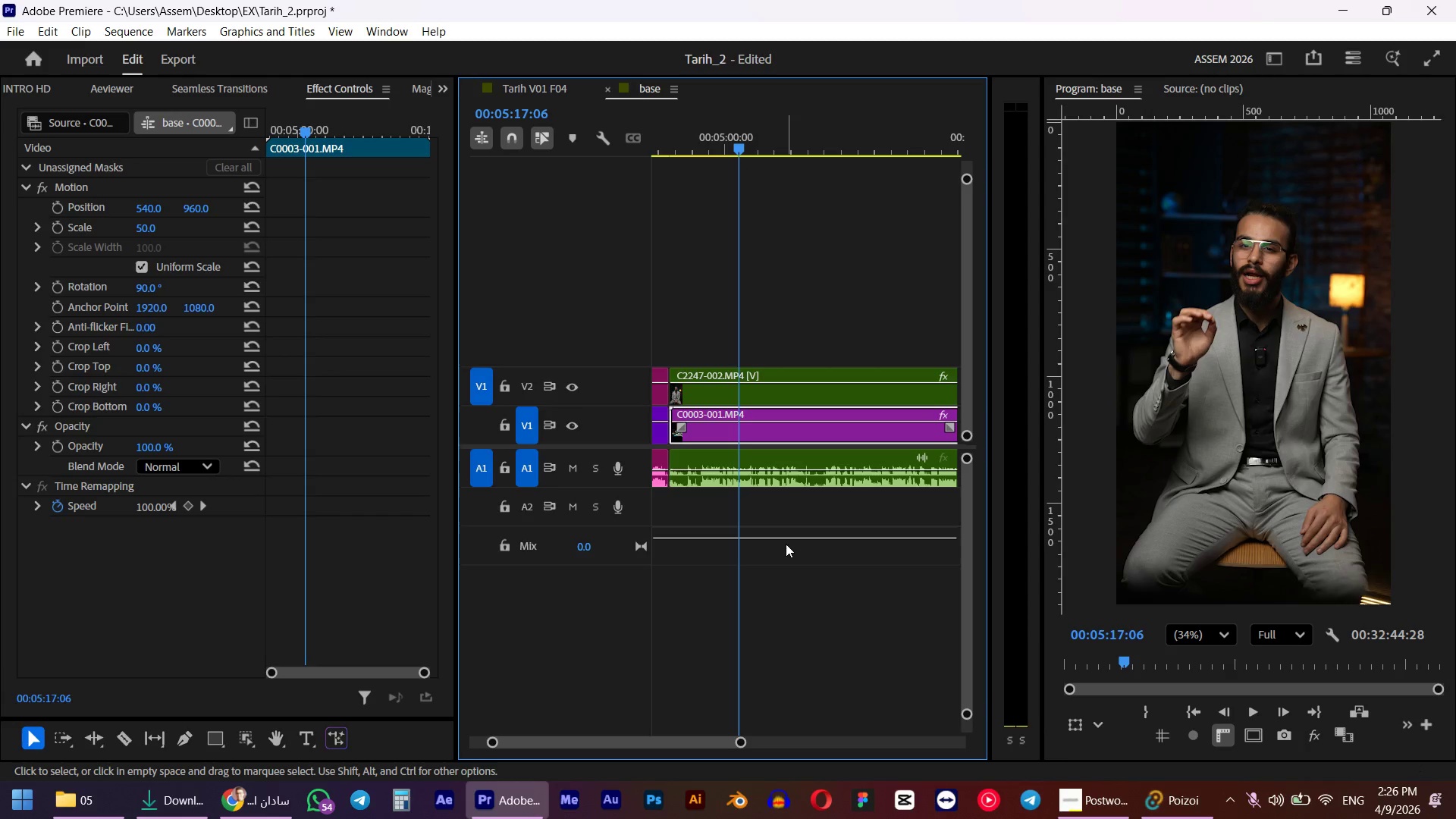 
left_click([795, 507])
 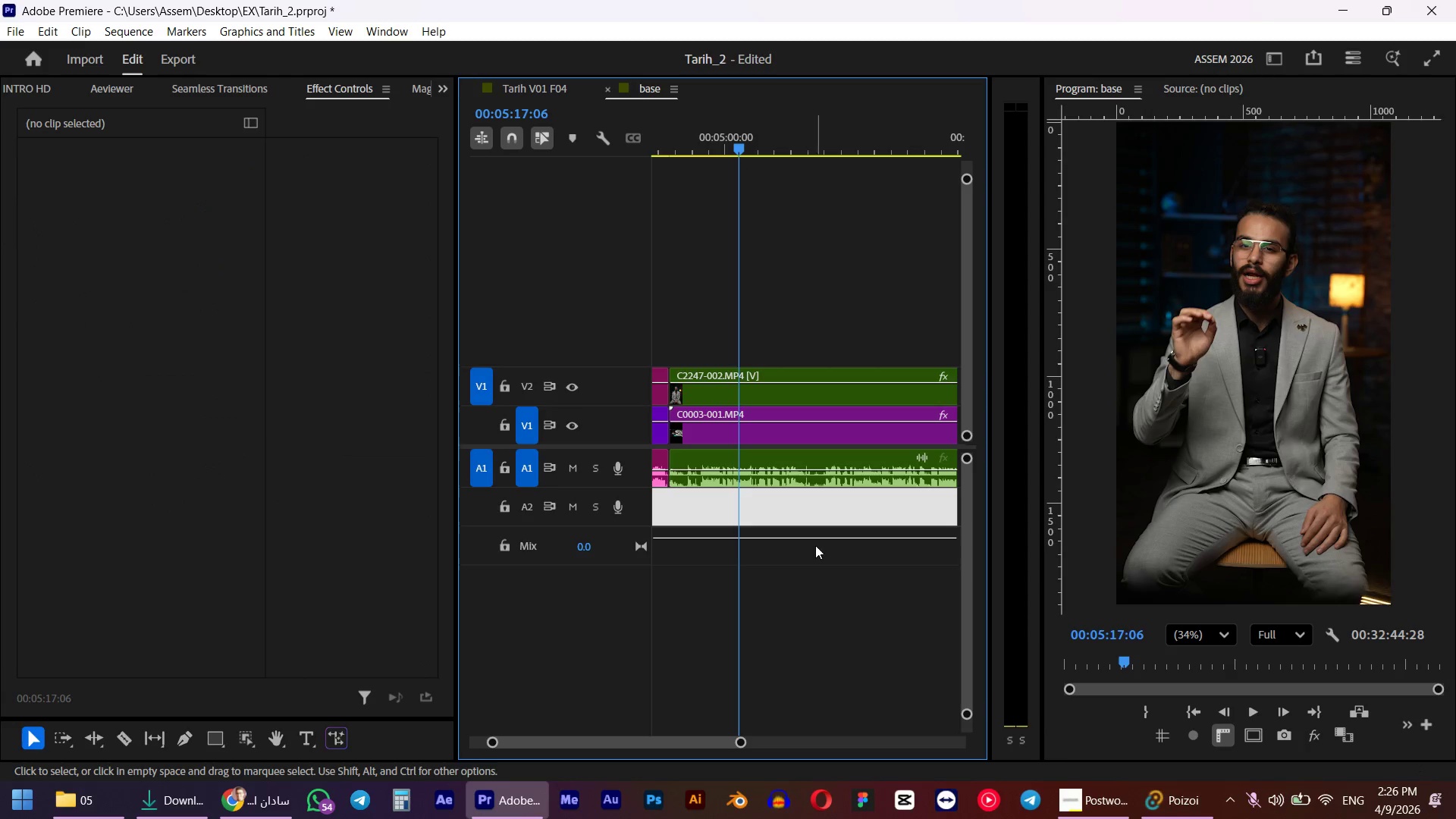 
left_click([858, 631])
 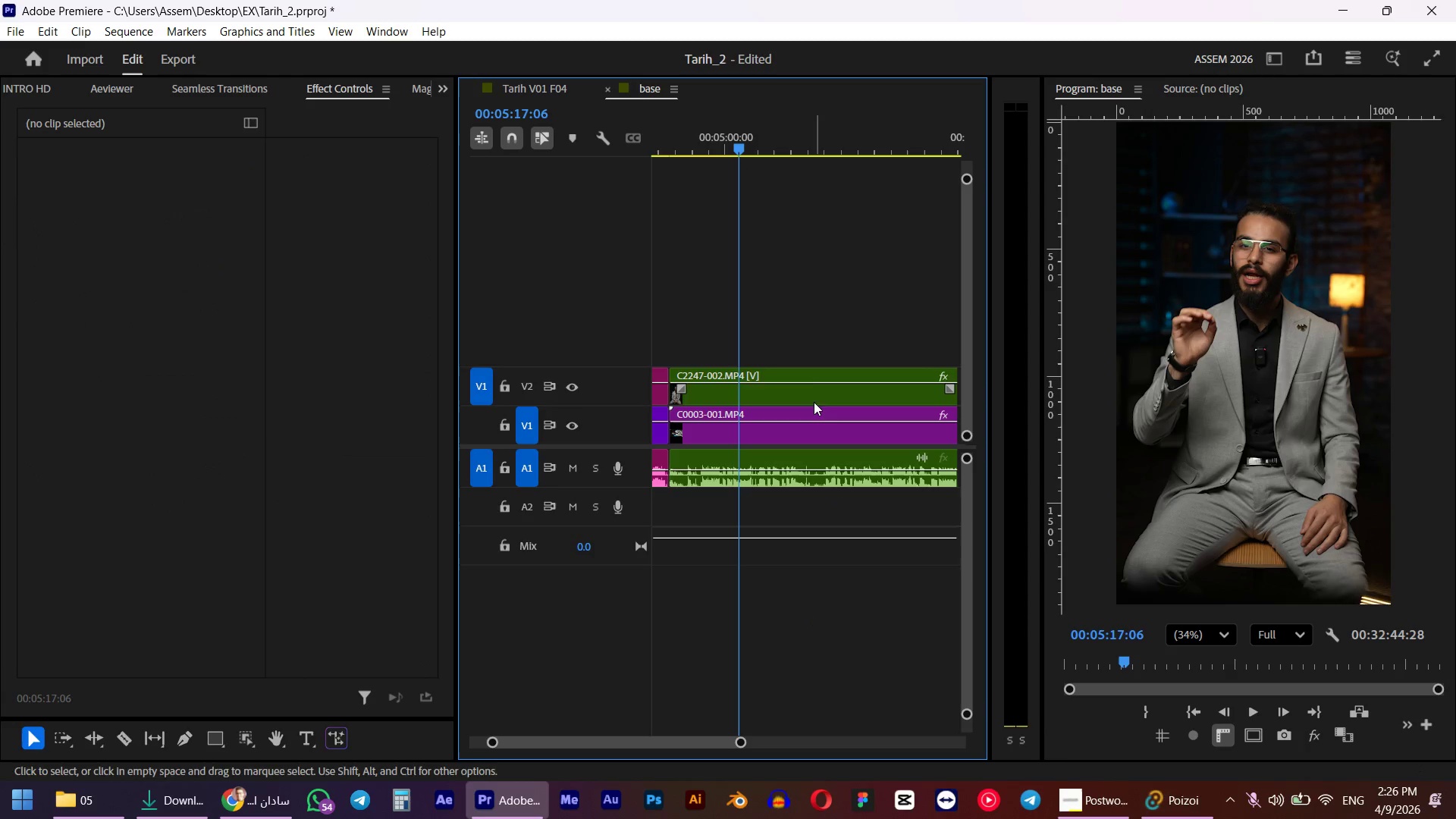 
left_click([808, 377])
 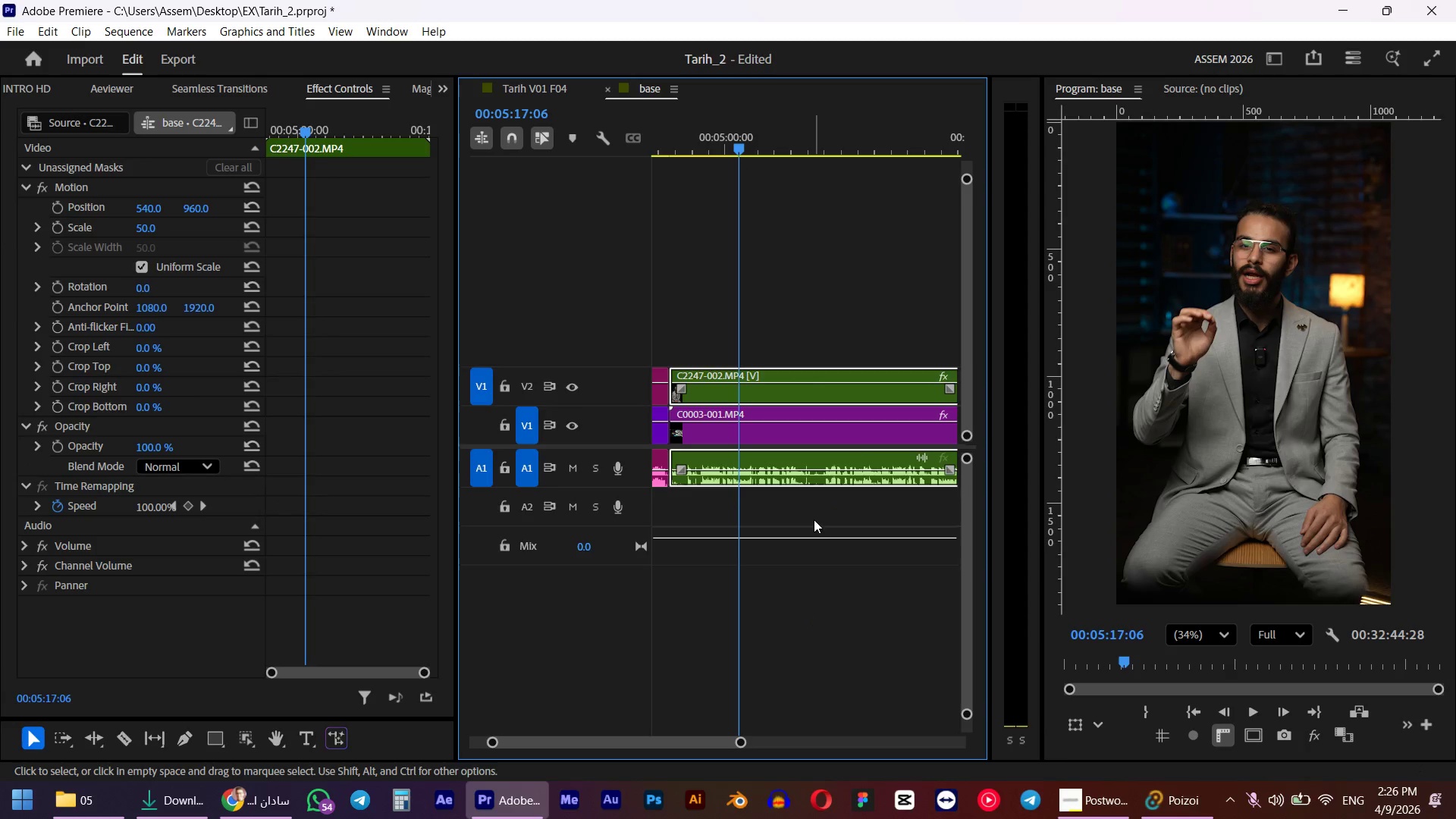 
scroll: coordinate [808, 527], scroll_direction: down, amount: 2.0
 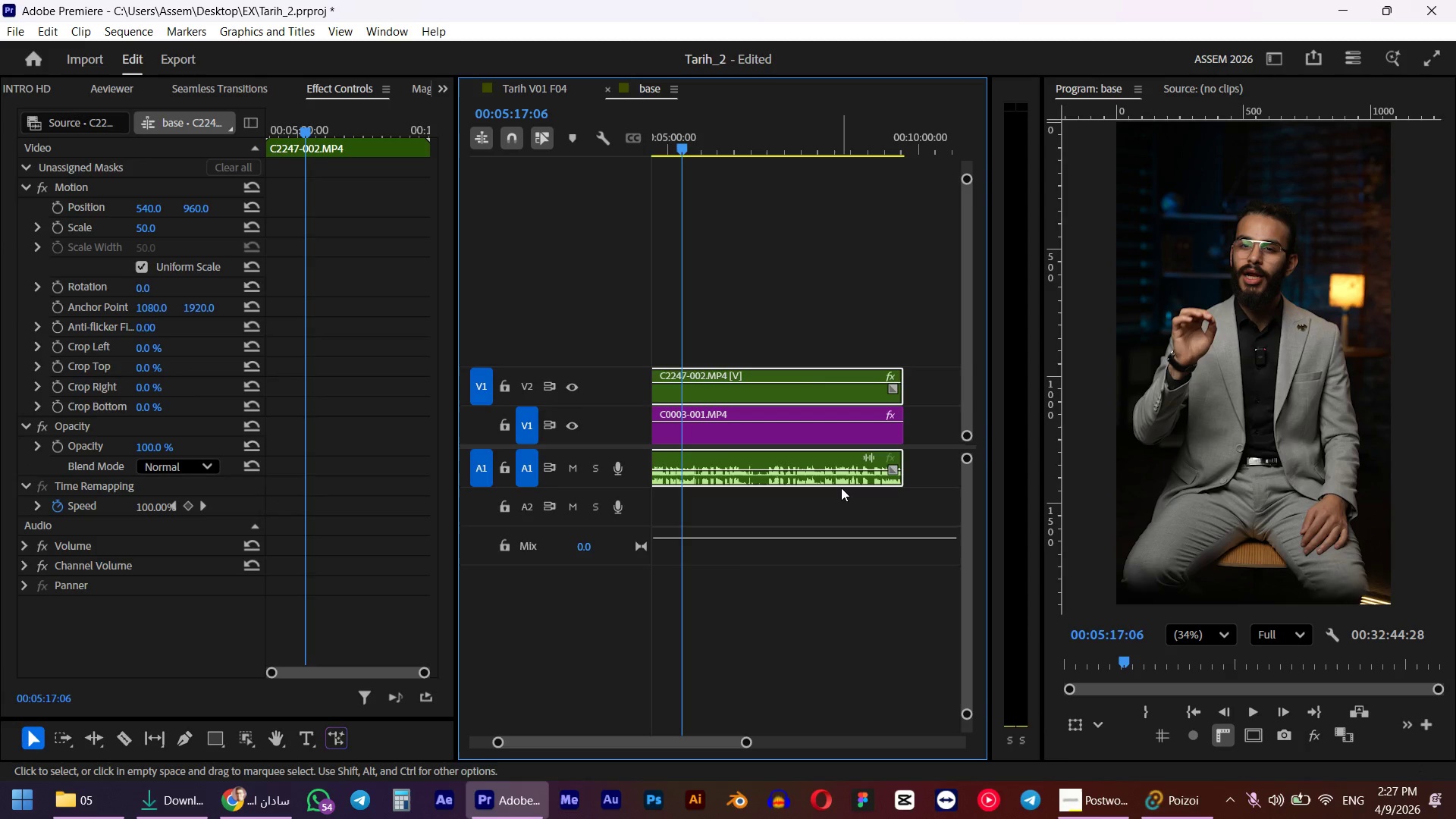 
key(Alt+AltLeft)
 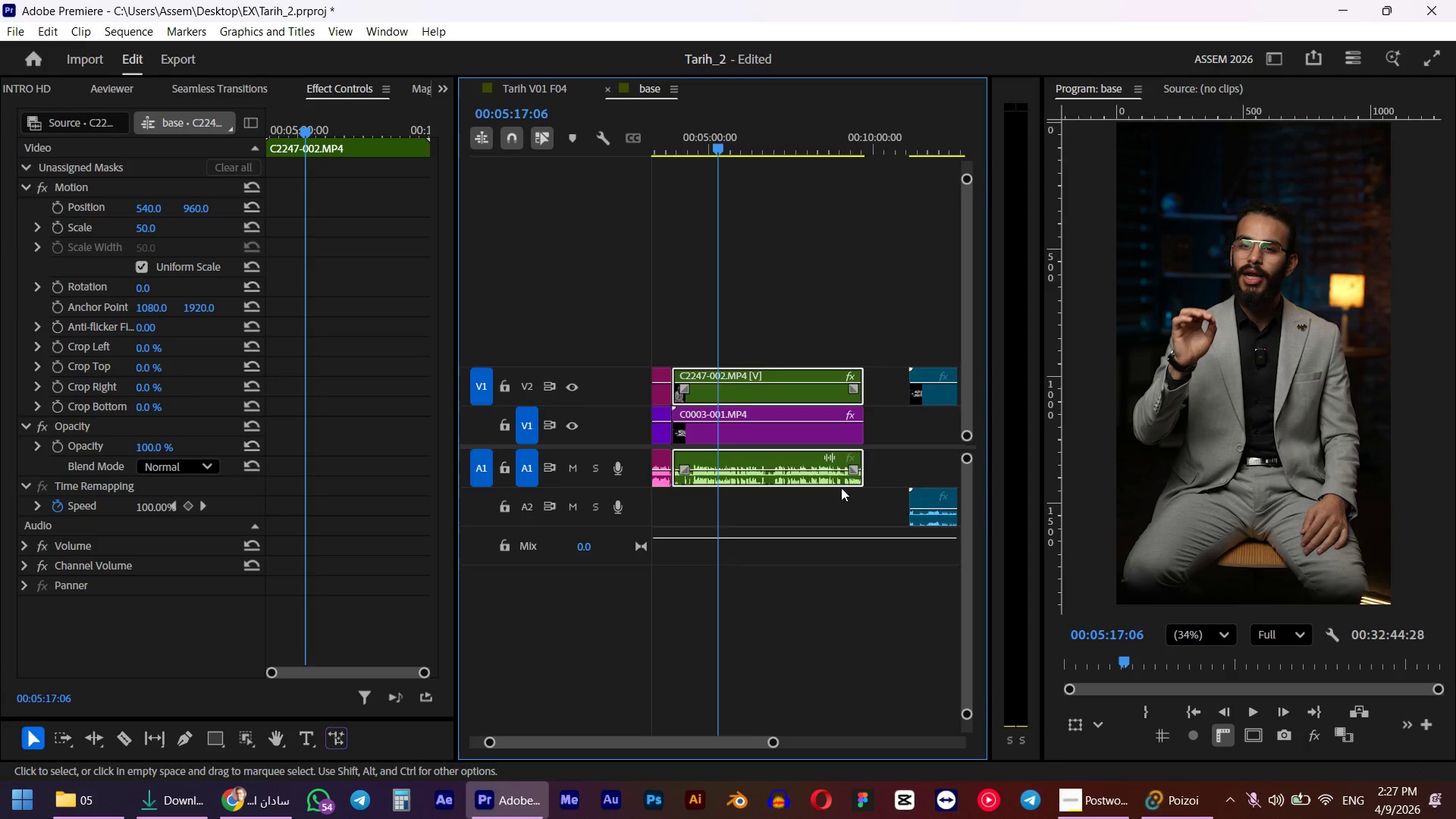 
scroll: coordinate [841, 488], scroll_direction: down, amount: 5.0
 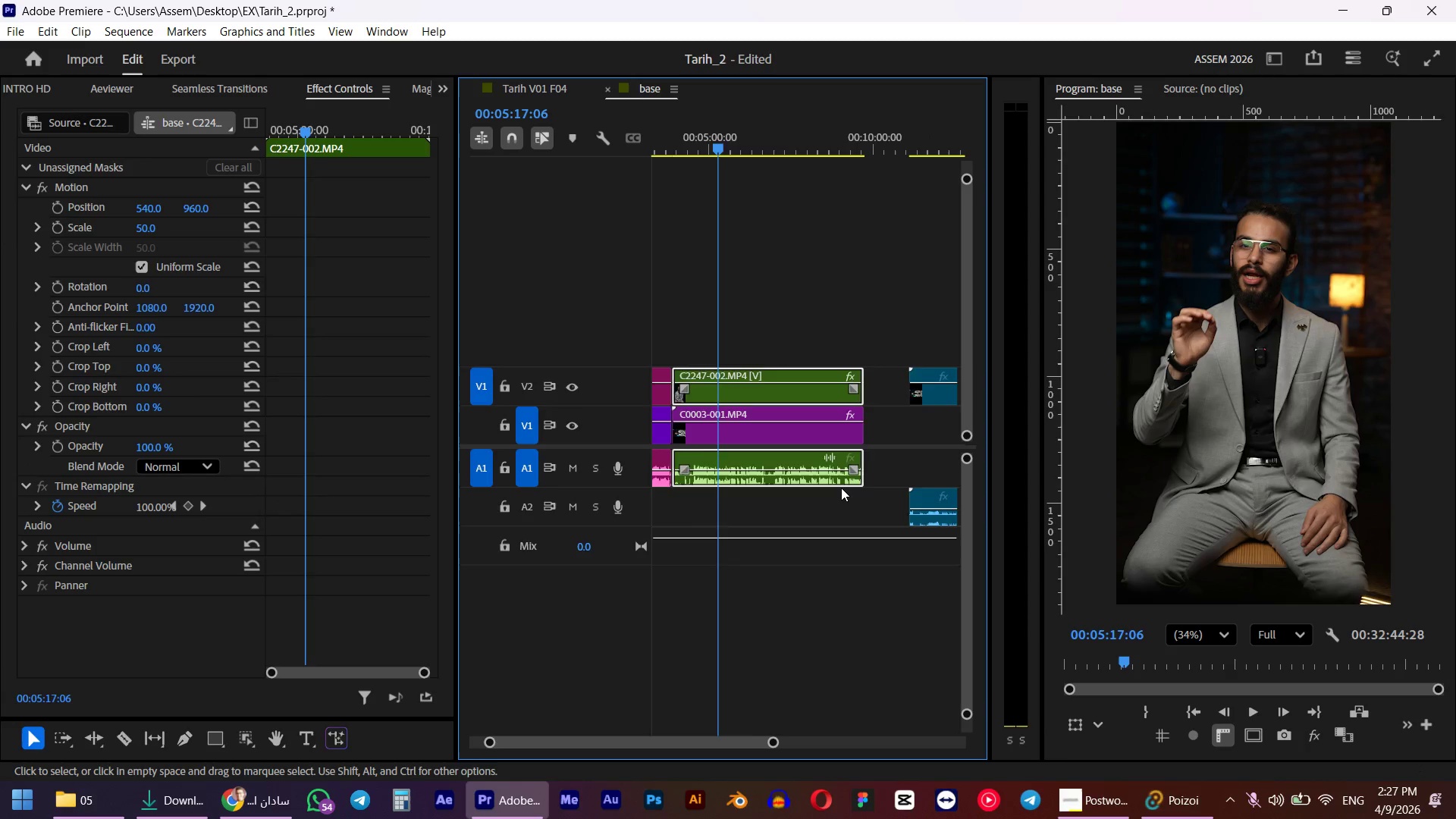 
hold_key(key=AltLeft, duration=0.39)
scroll: coordinate [844, 488], scroll_direction: up, amount: 4.0
 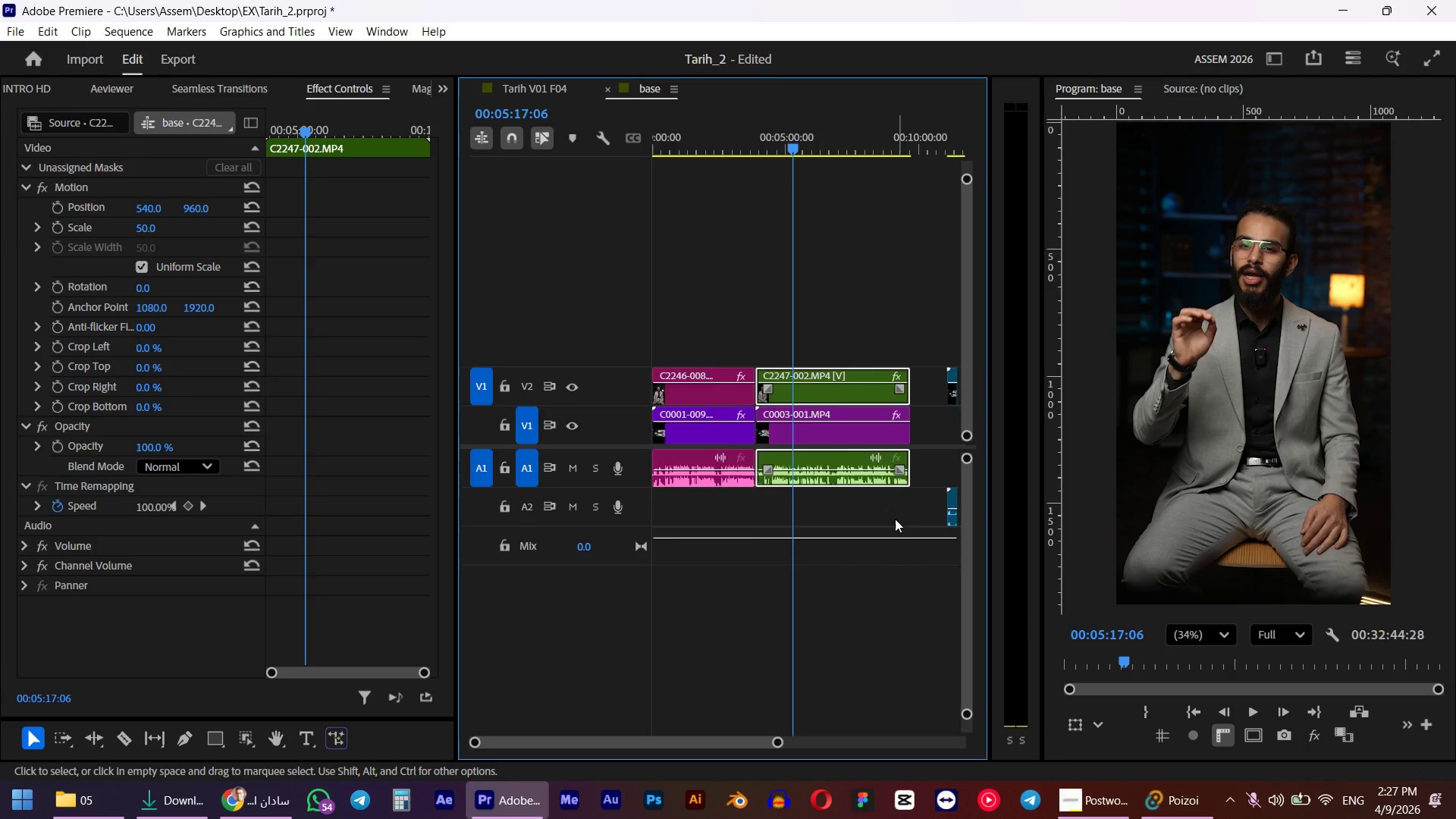 
scroll: coordinate [868, 522], scroll_direction: down, amount: 4.0
 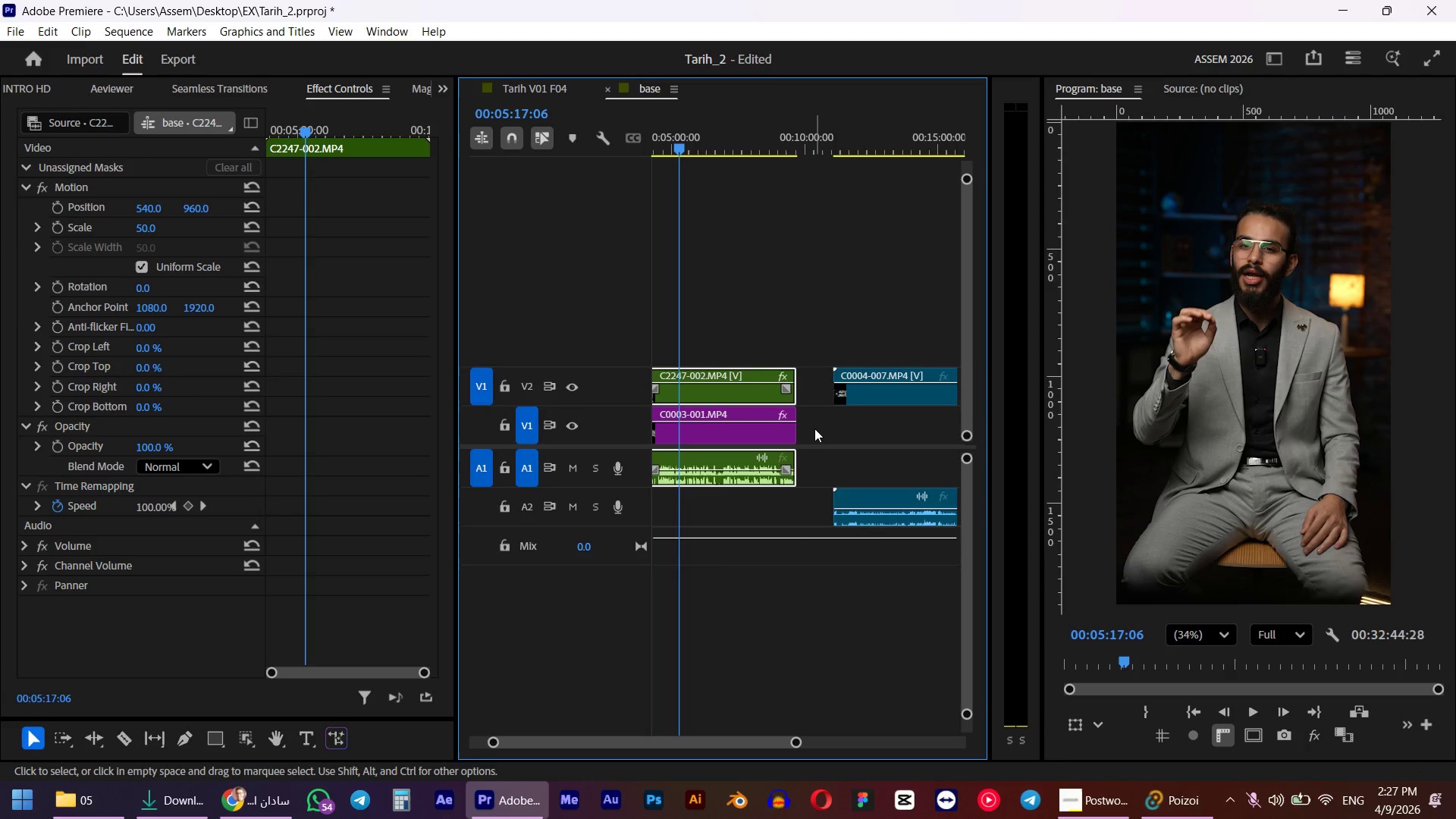 
left_click([814, 428])
 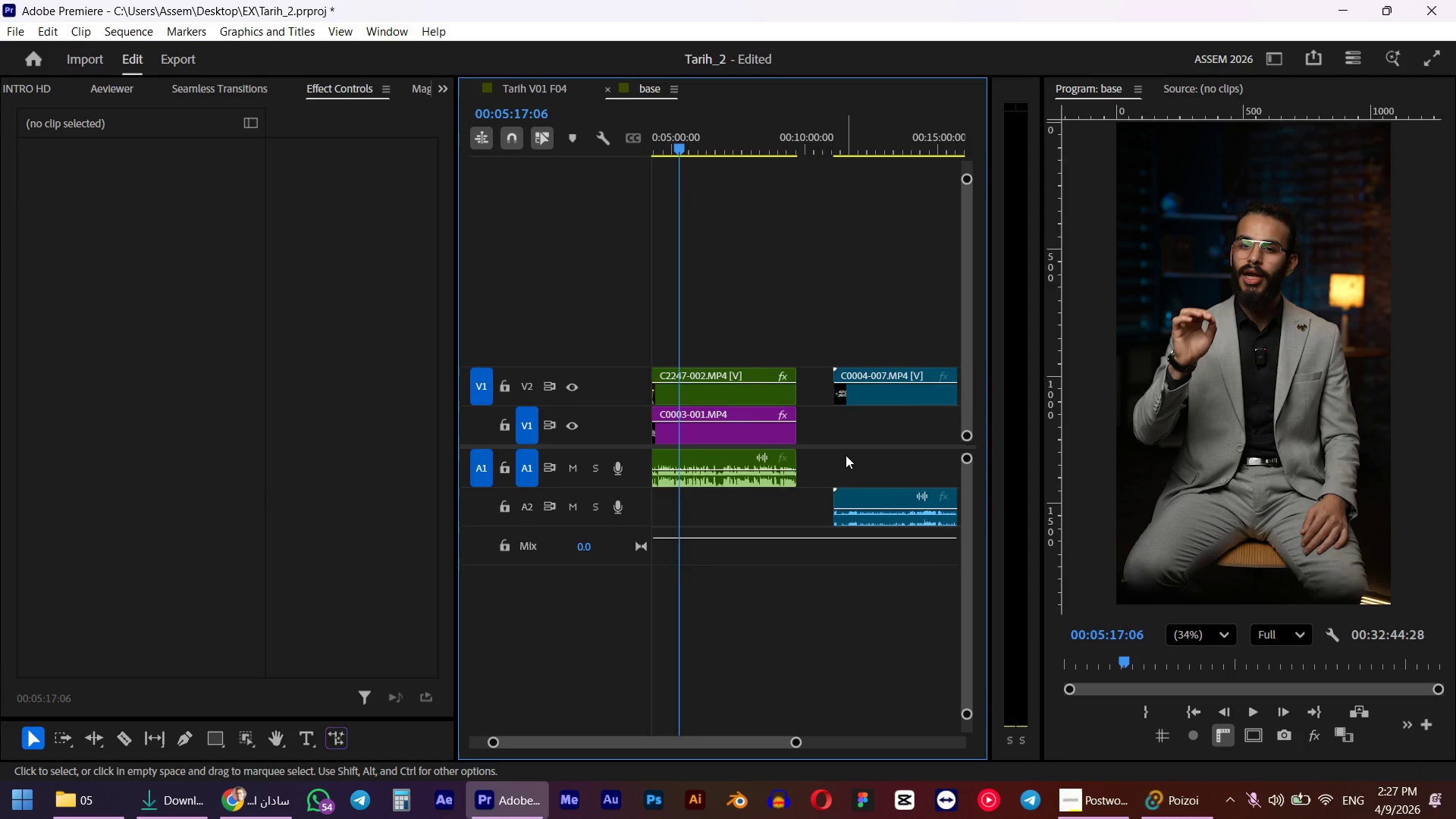 
hold_key(key=AltLeft, duration=0.47)
hold_key(key=AltLeft, duration=0.31)
scroll: coordinate [799, 438], scroll_direction: down, amount: 11.0
 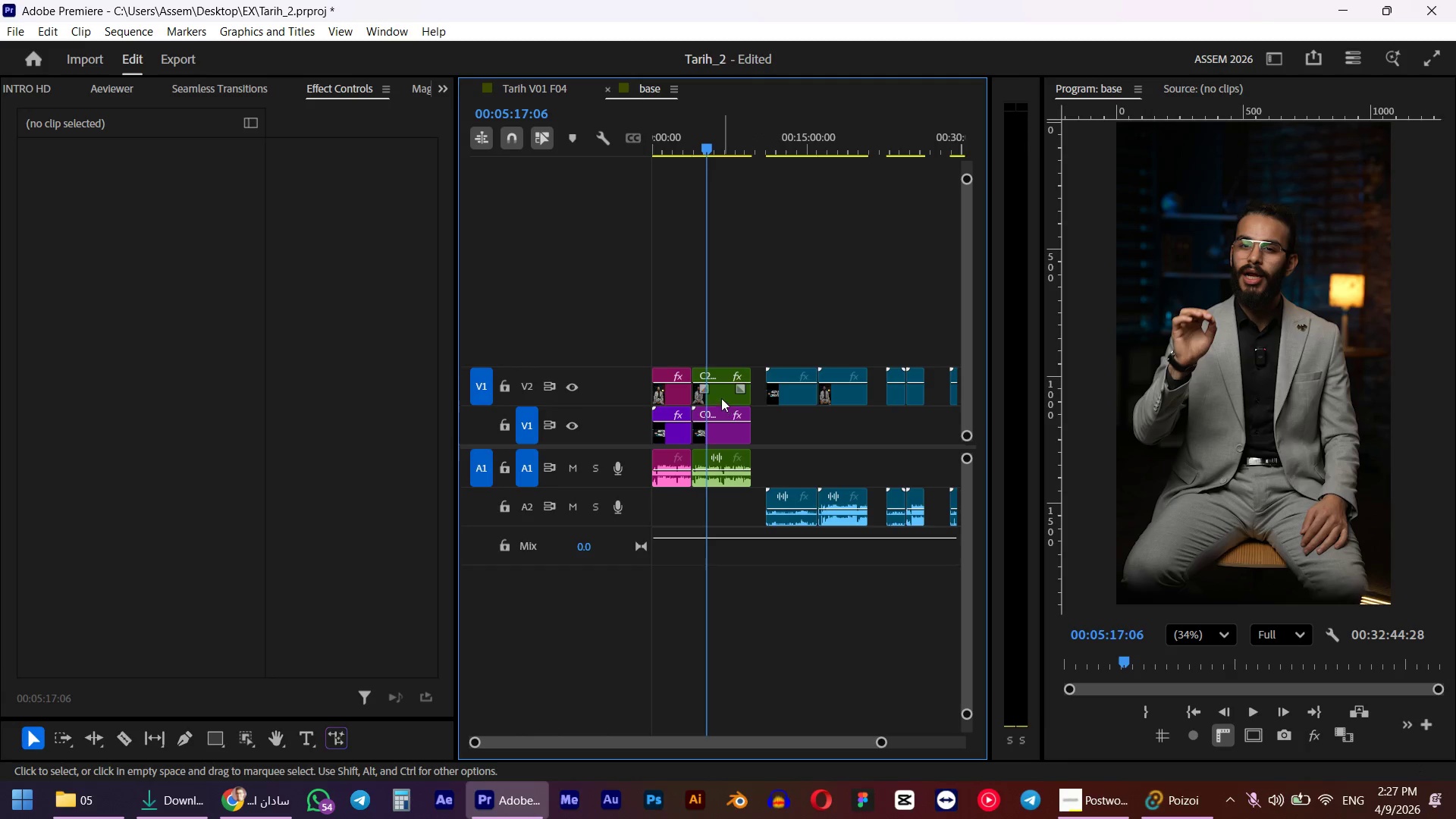 
right_click([721, 398])
 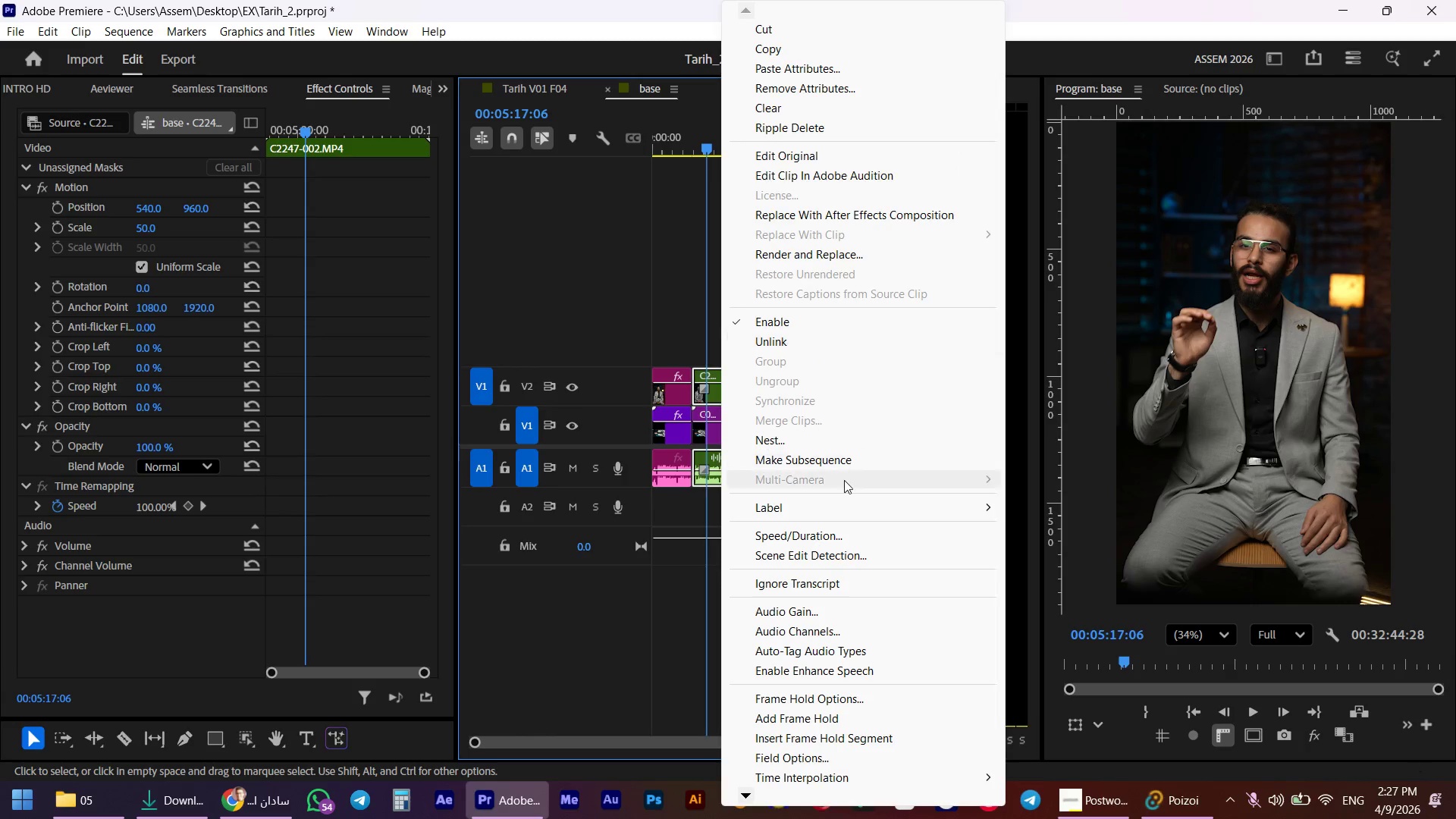 
left_click([836, 500])
 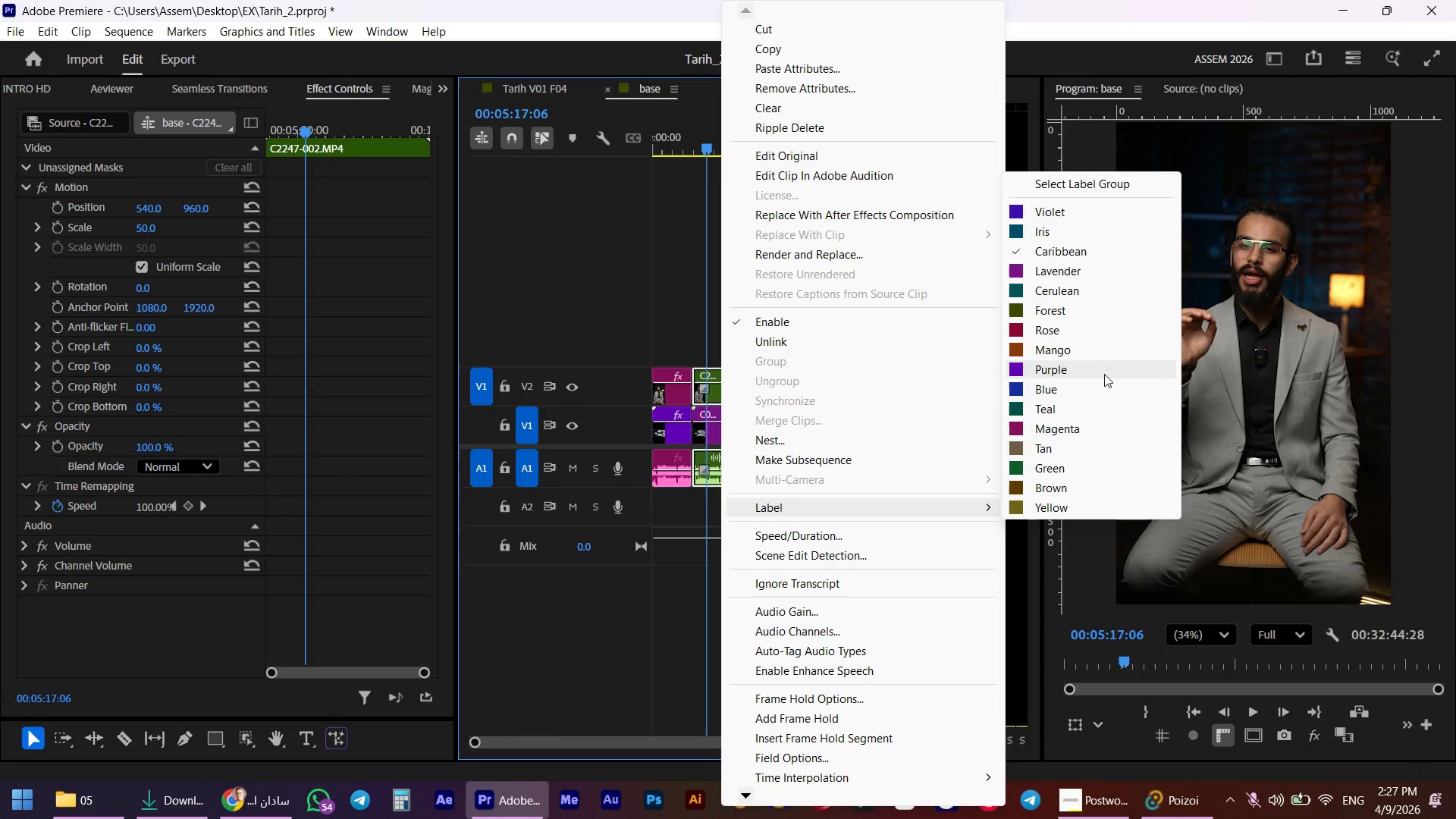 
left_click([1100, 388])
 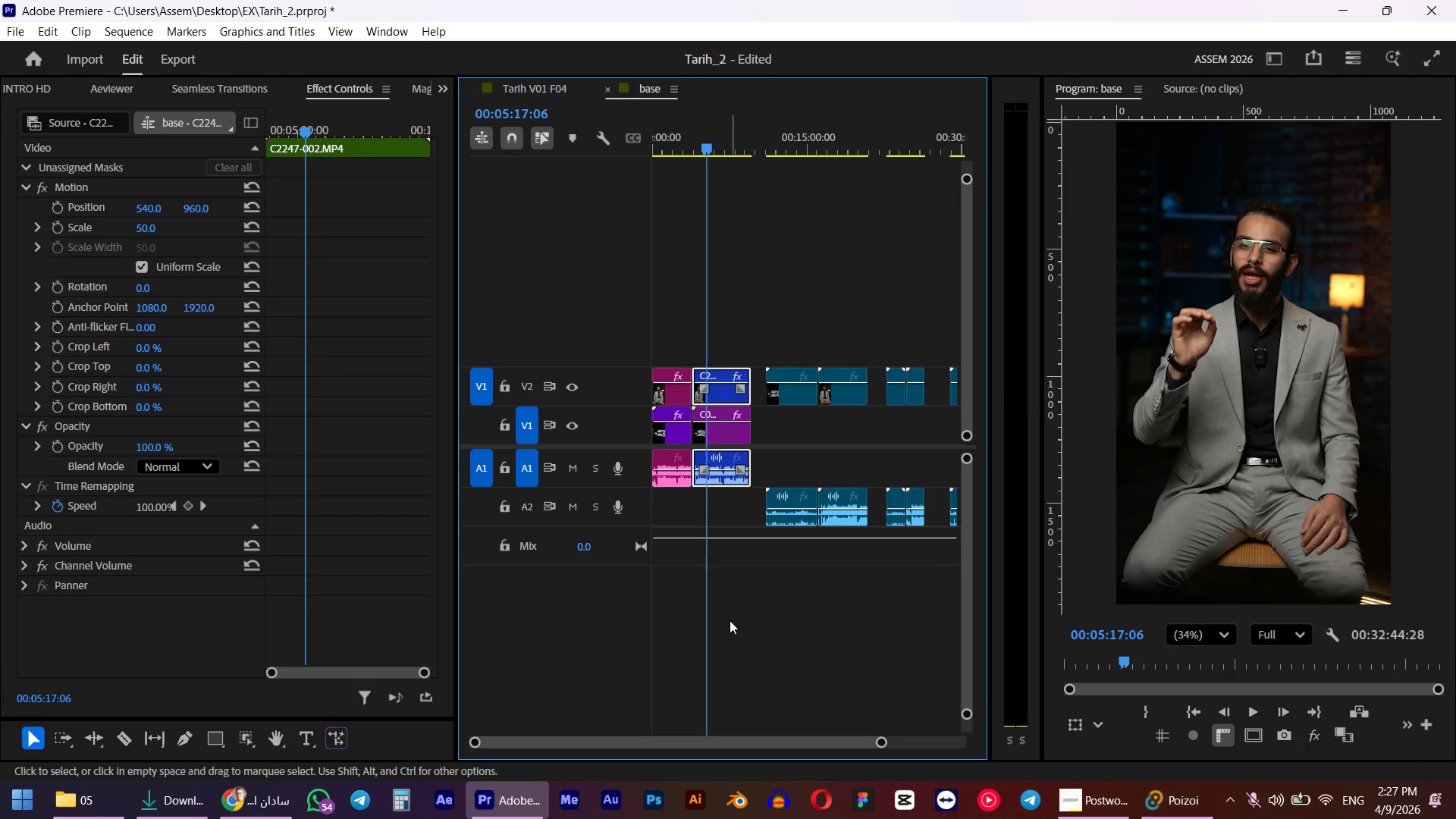 
left_click([730, 620])
 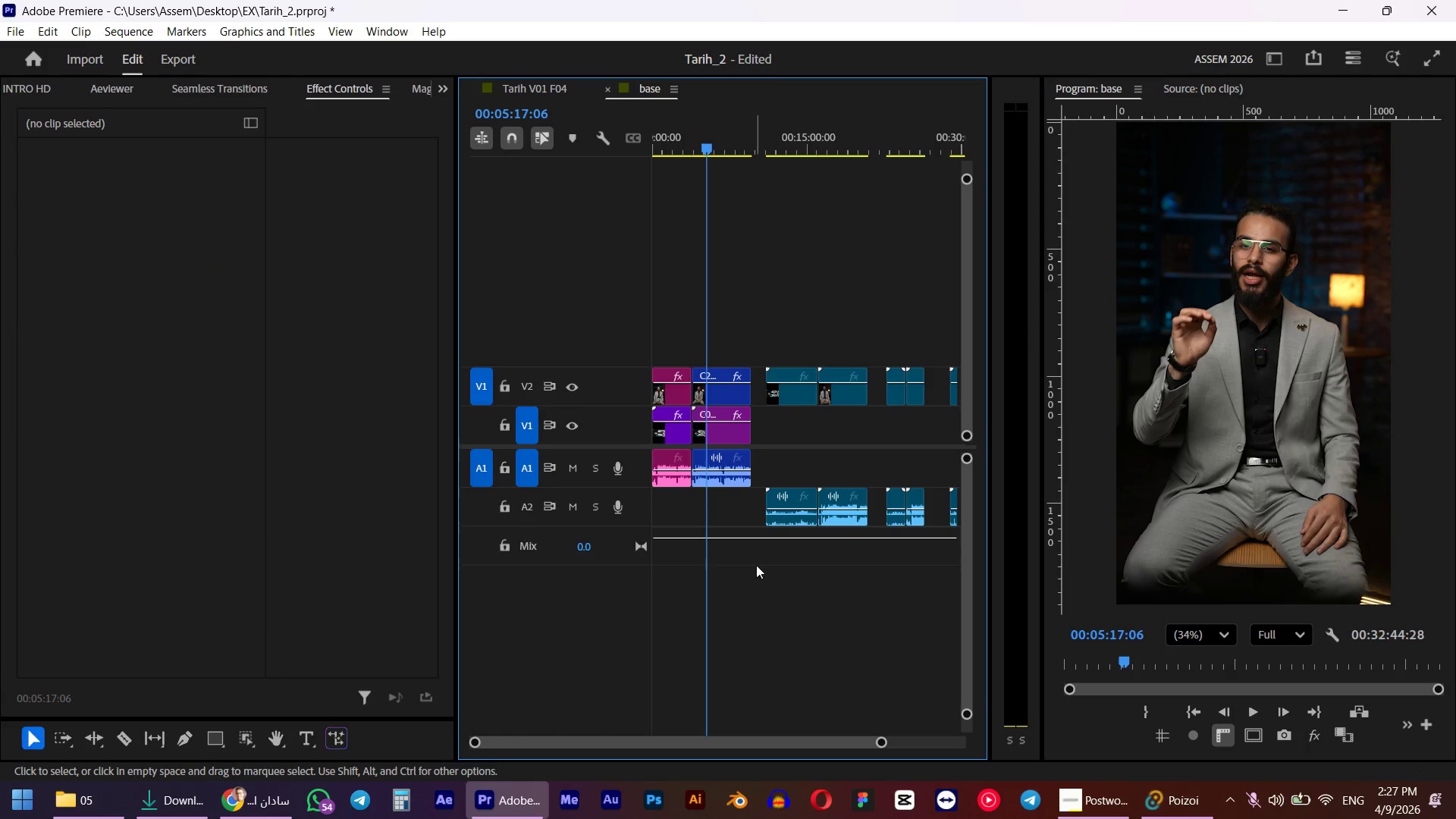 
hold_key(key=AltLeft, duration=0.73)
scroll: coordinate [777, 526], scroll_direction: up, amount: 7.0
 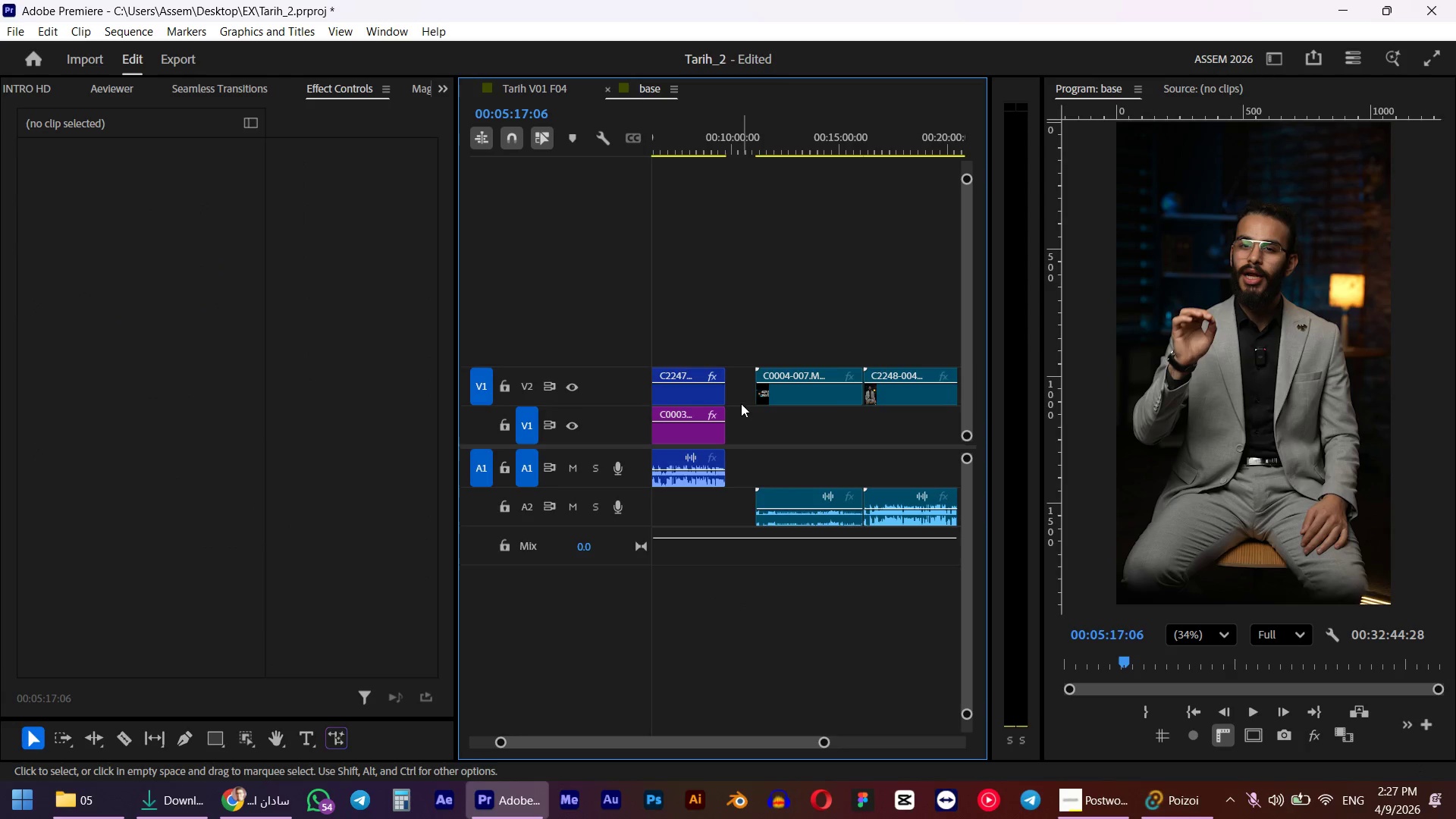 
left_click([741, 403])
 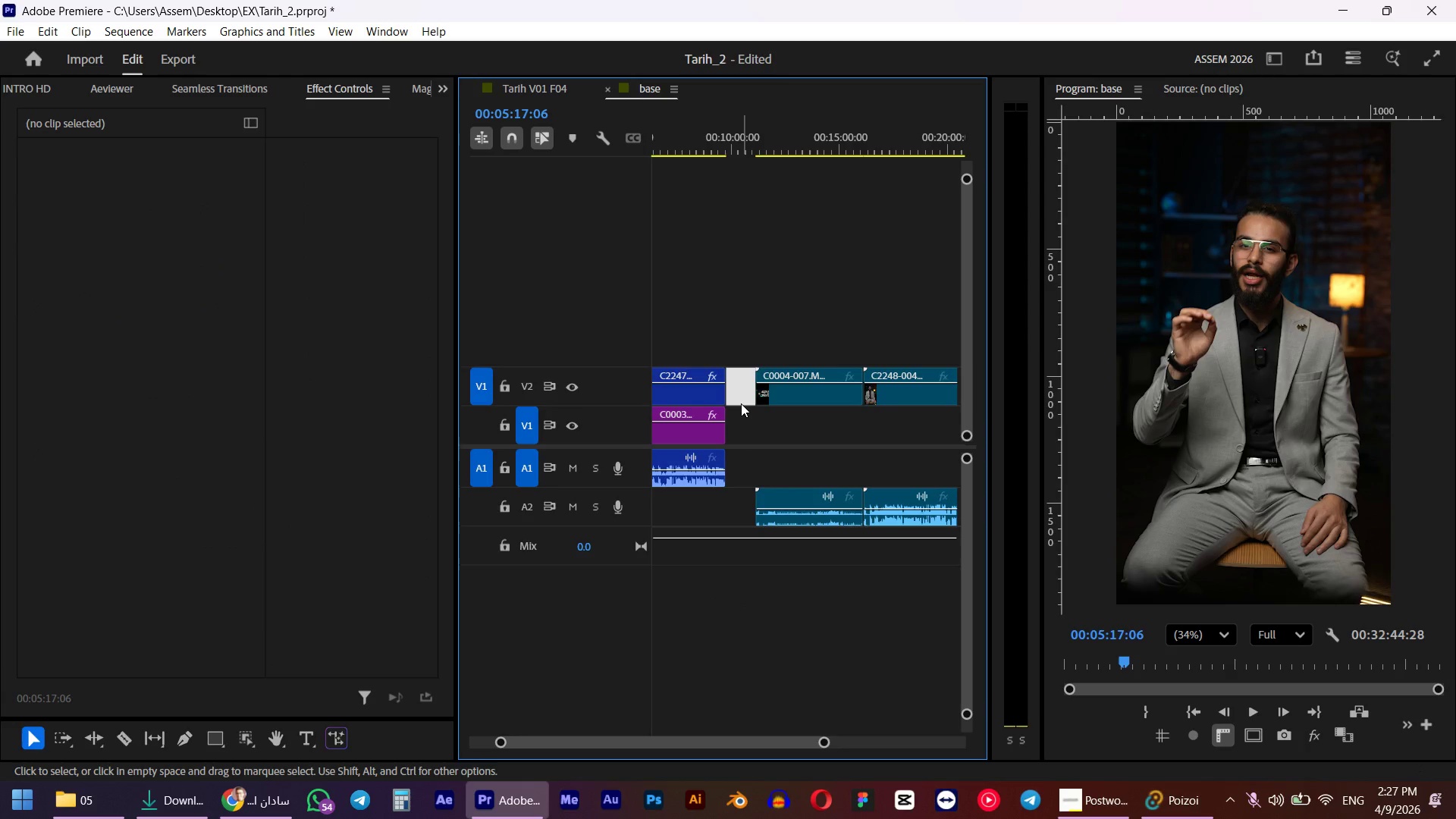 
key(Delete)
 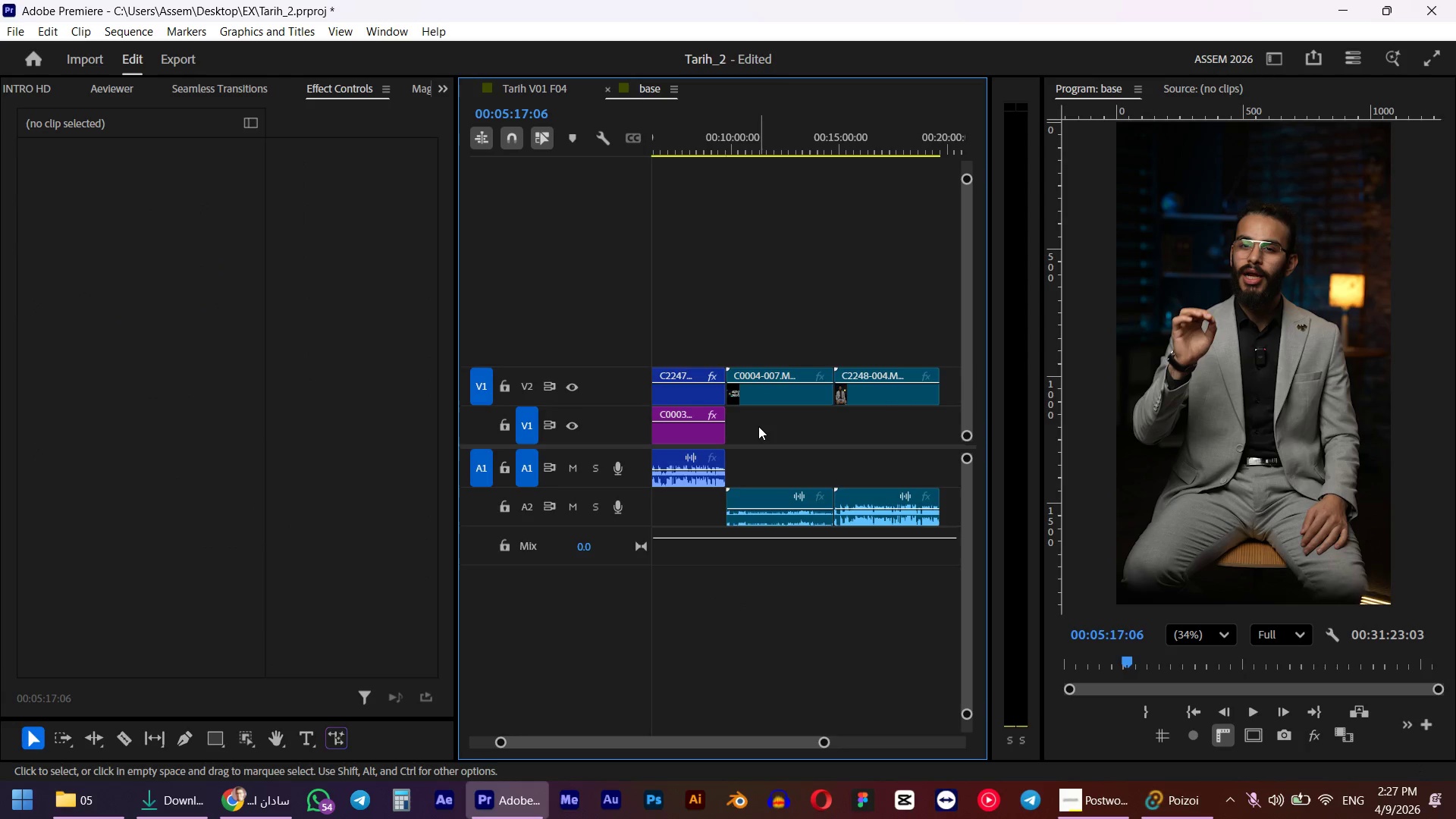 
hold_key(key=AltLeft, duration=1.14)
scroll: coordinate [755, 466], scroll_direction: down, amount: 4.0
 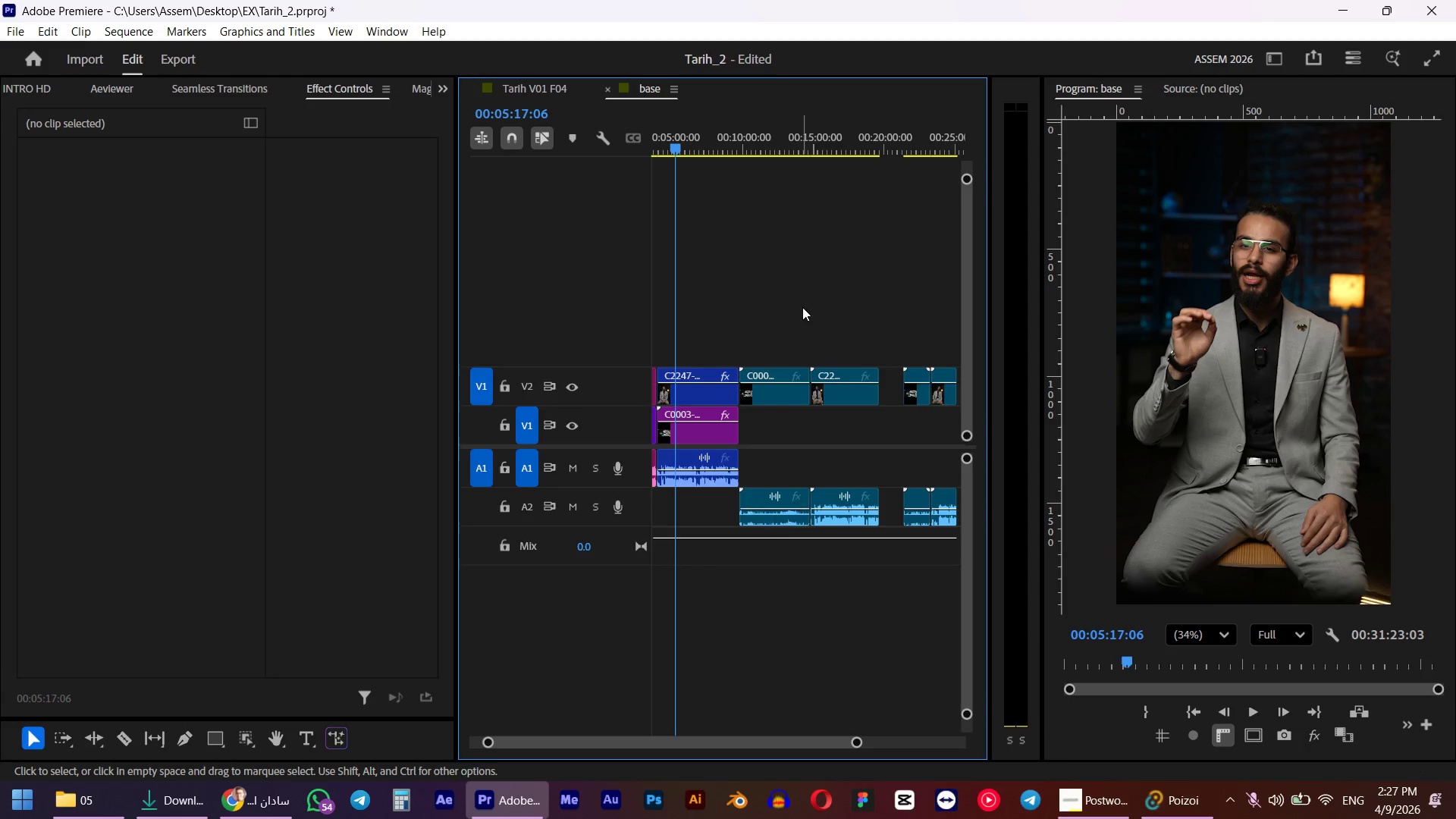 
left_click([774, 134])
 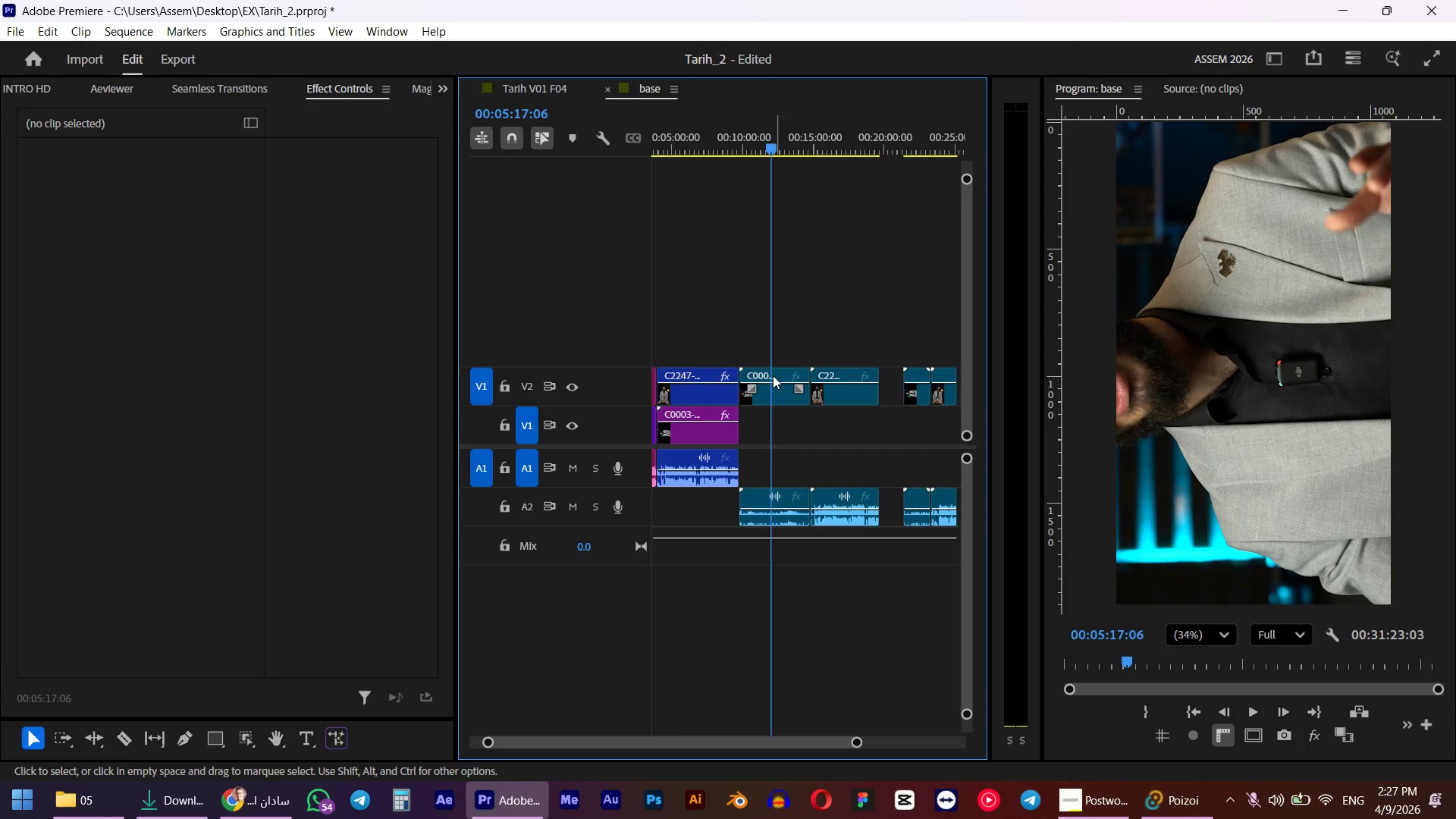 
left_click([764, 395])
 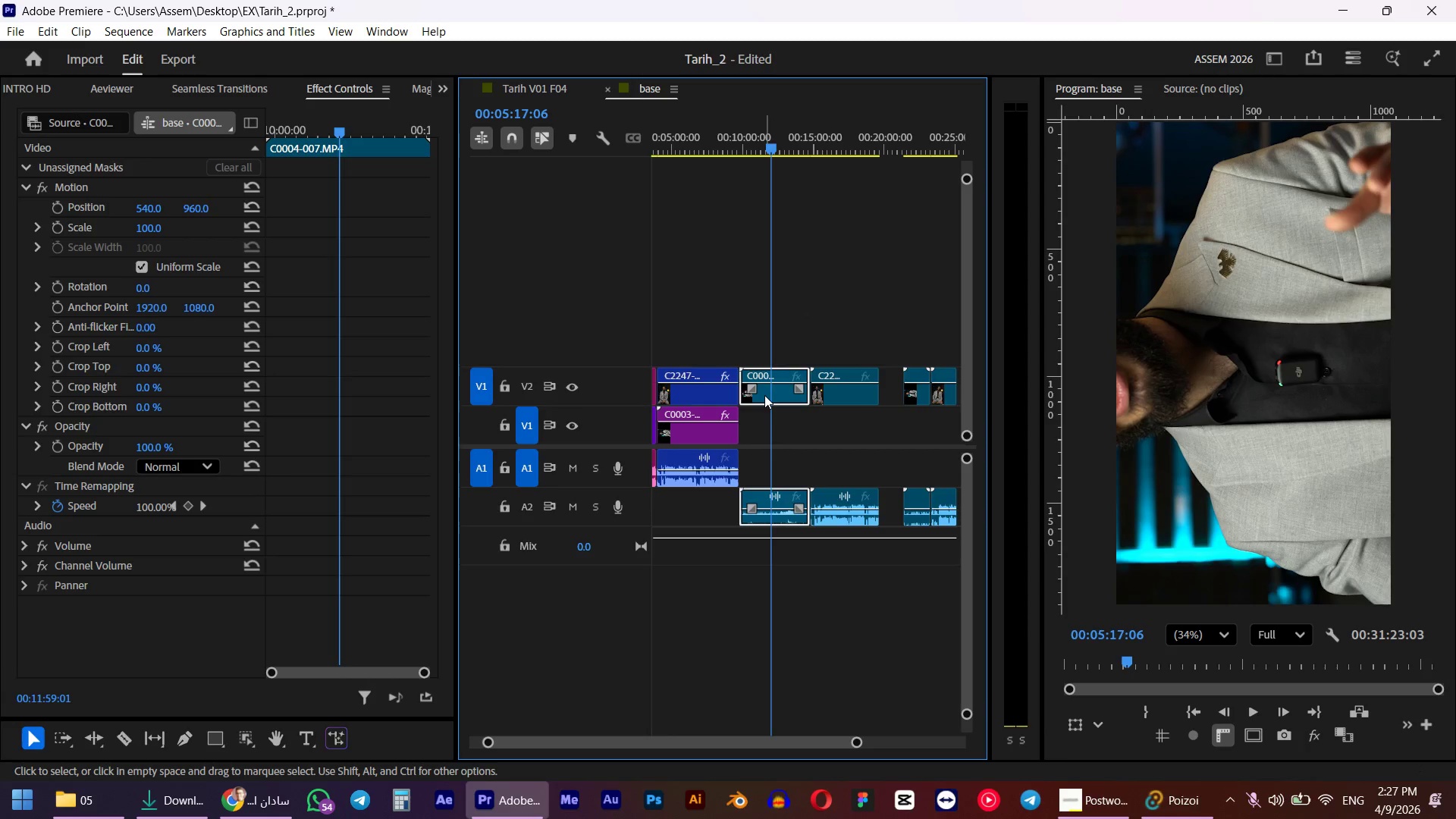 
hold_key(key=ControlLeft, duration=0.38)
 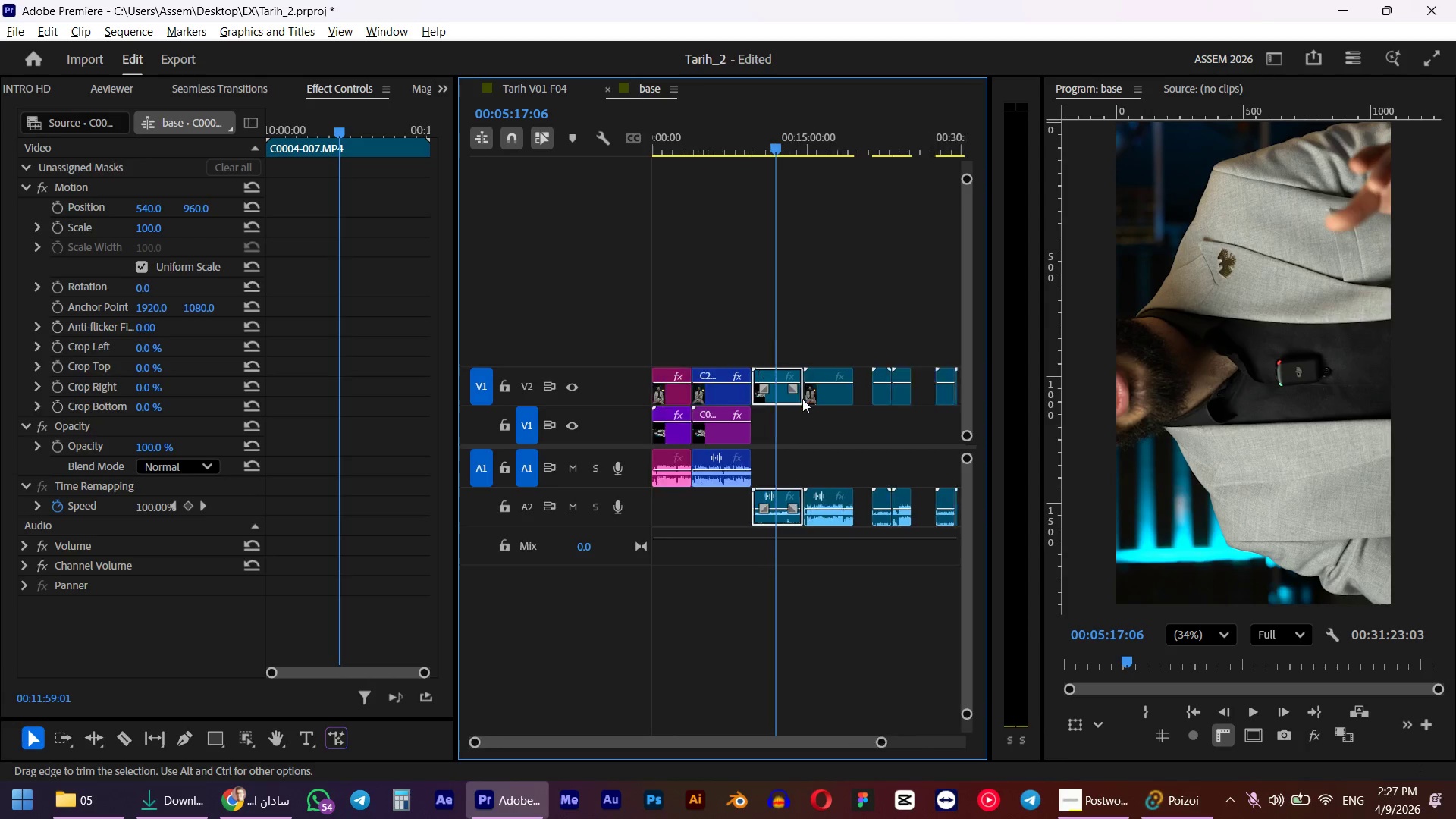 
key(Alt+Control+AltLeft)
 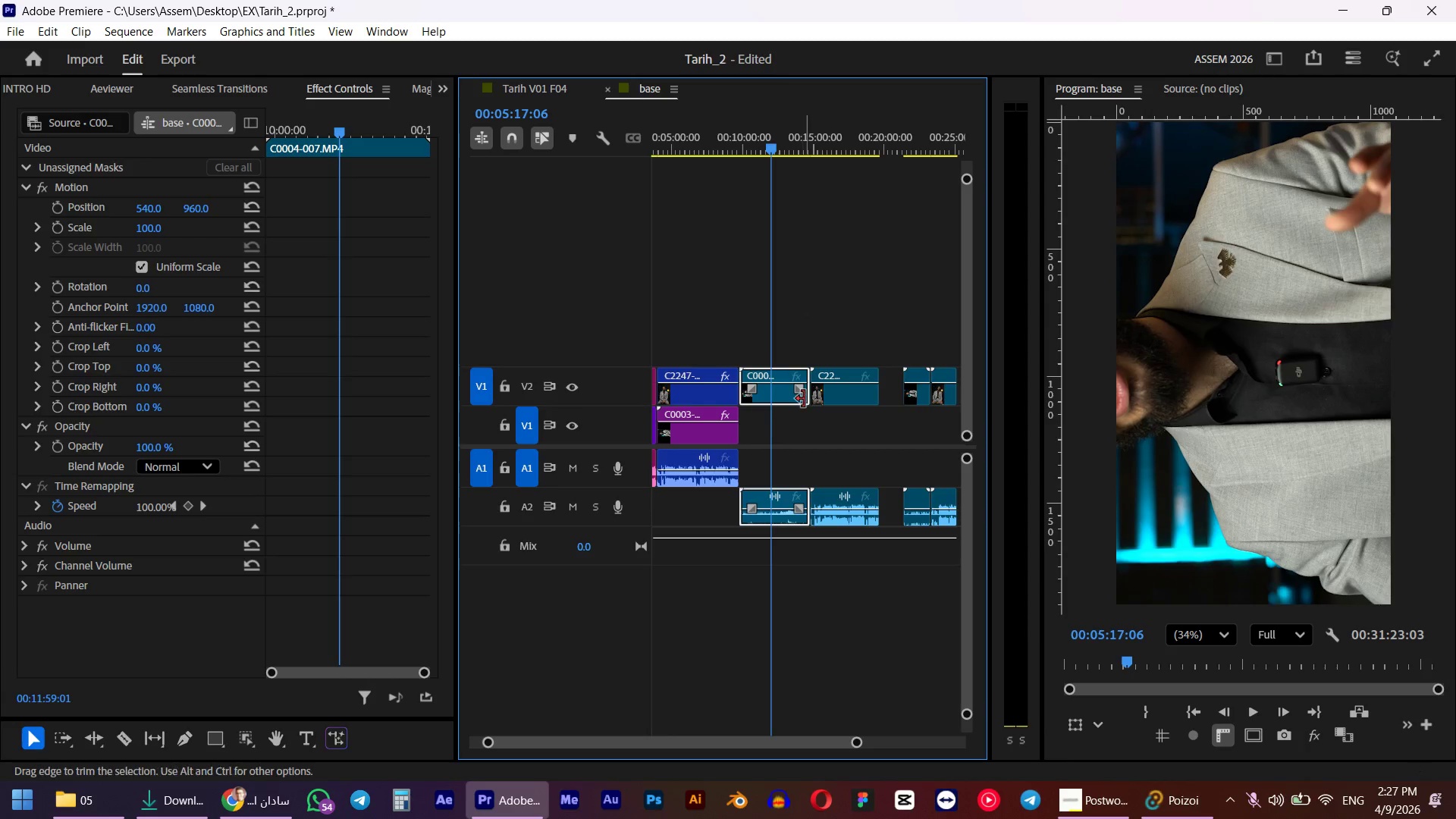 
key(Alt+AltLeft)
 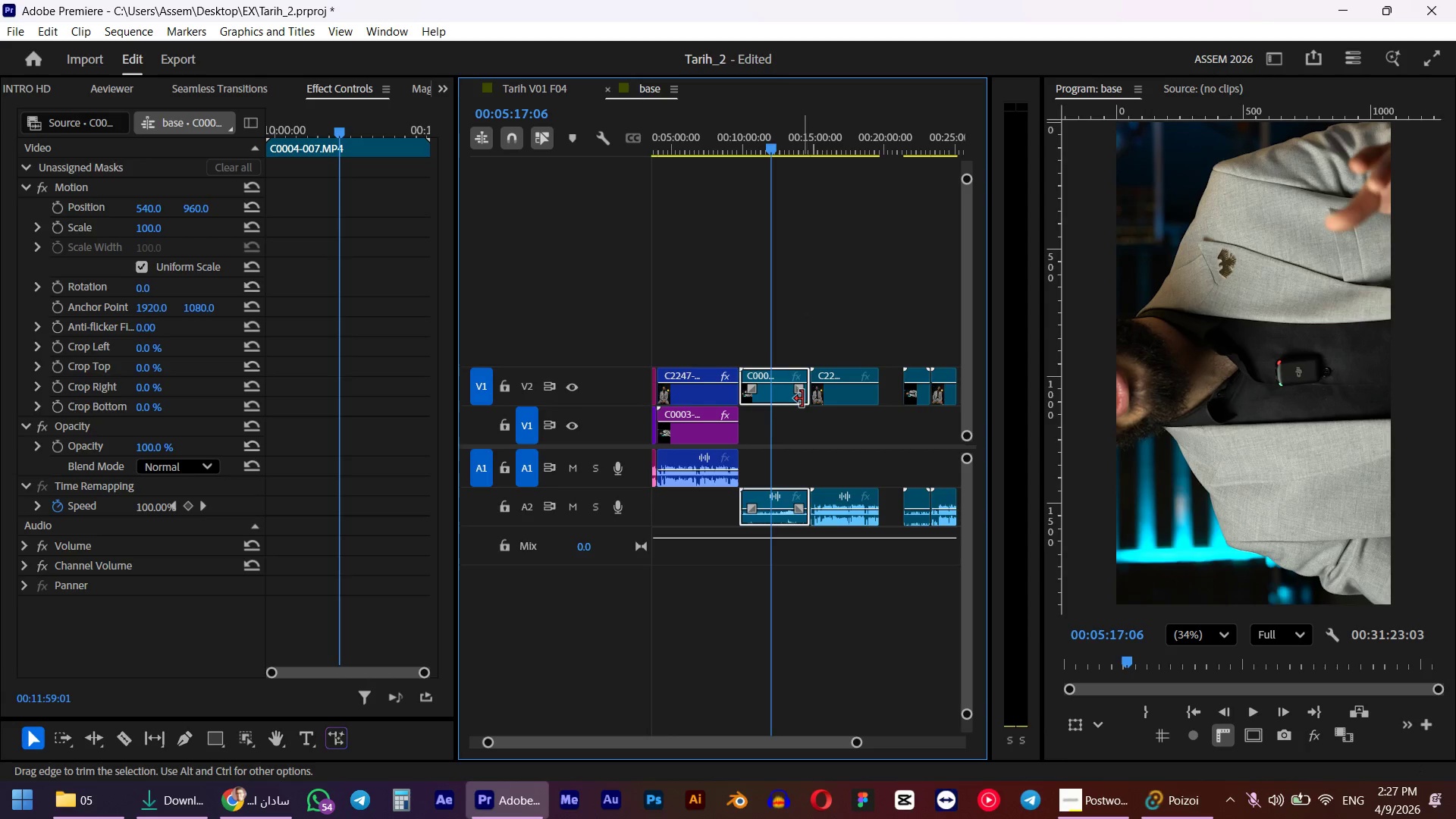 
scroll: coordinate [802, 399], scroll_direction: down, amount: 6.0
 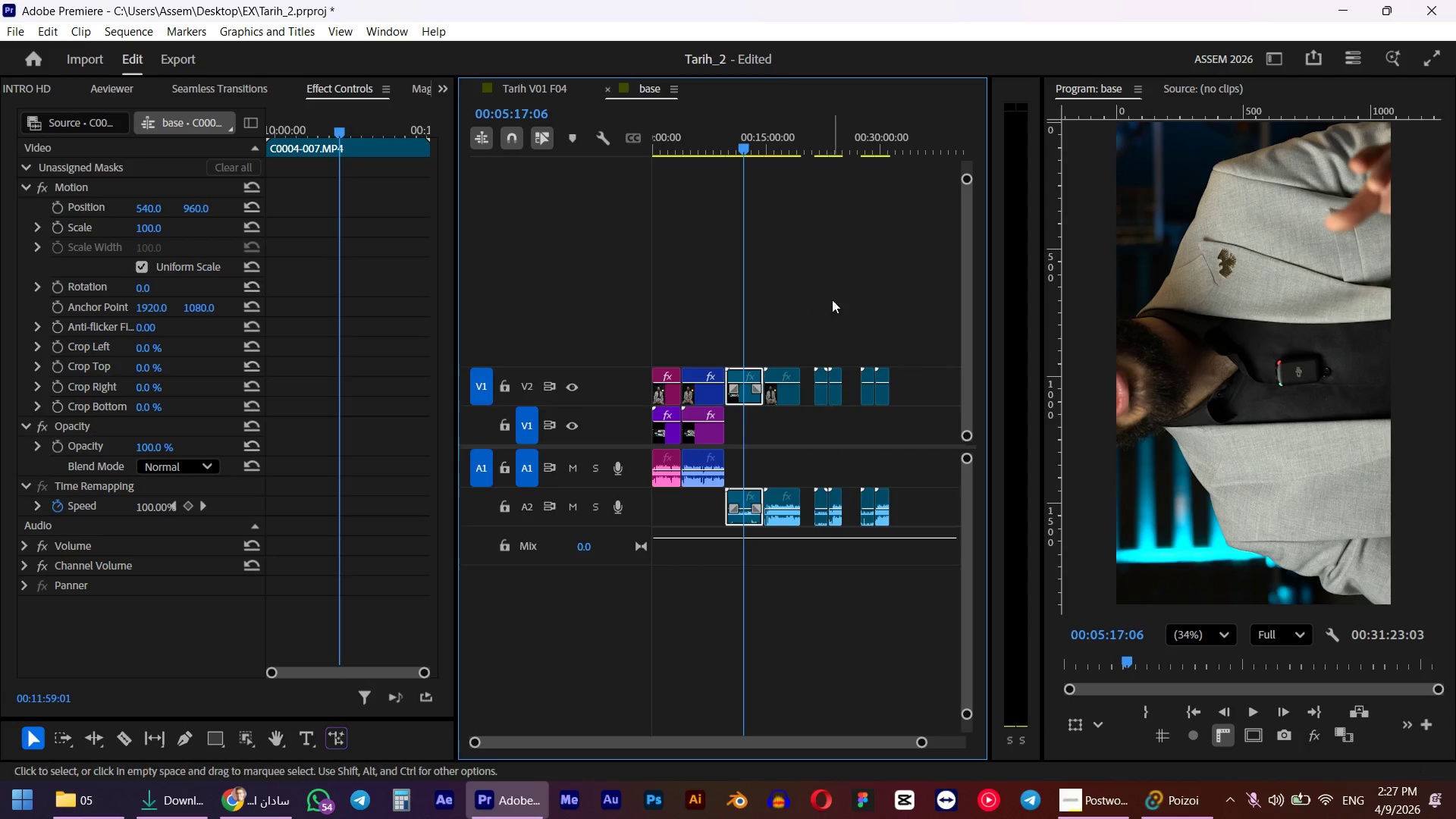 
left_click_drag(start_coordinate=[815, 142], to_coordinate=[833, 154])
 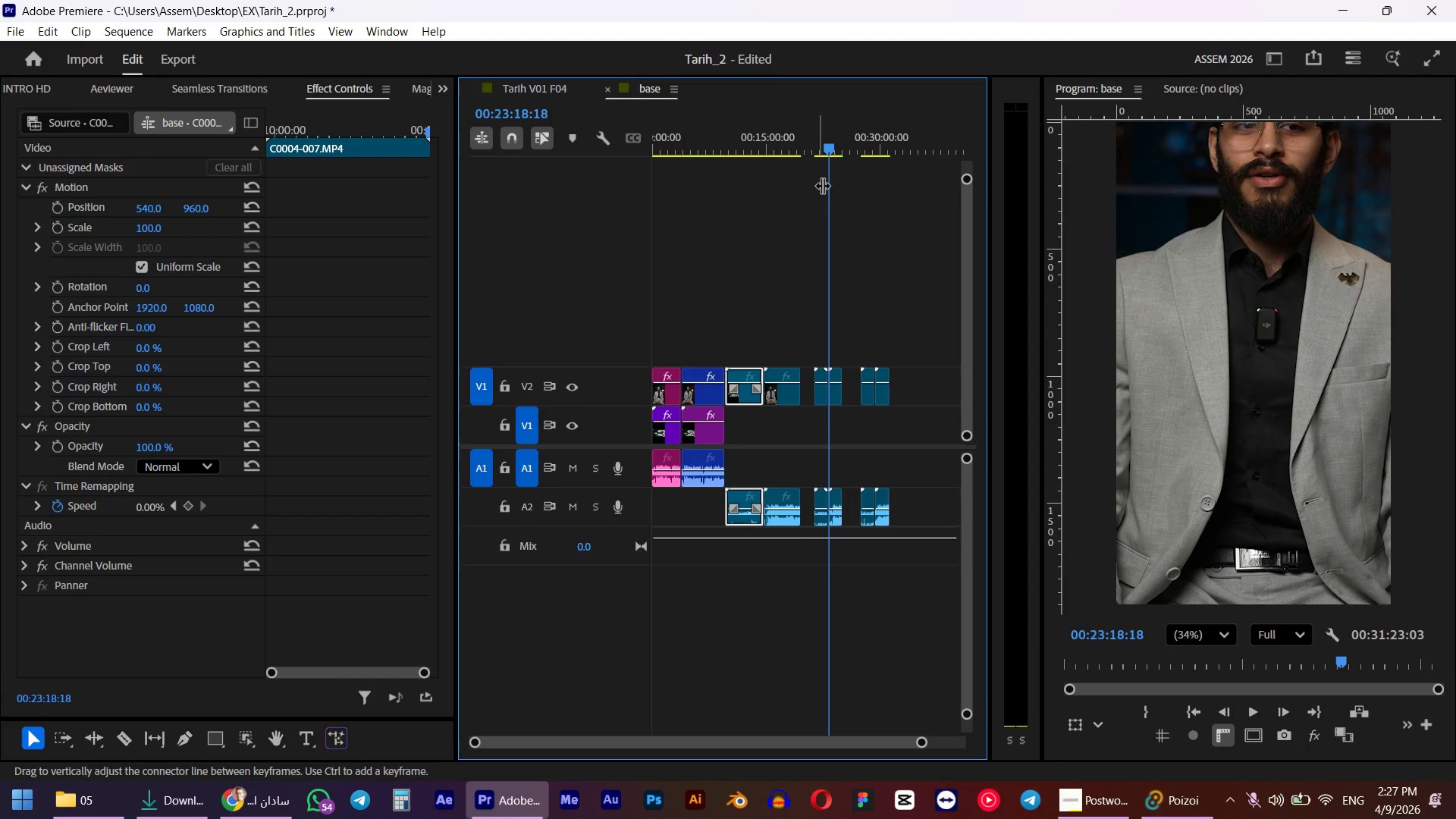 
hold_key(key=ShiftLeft, duration=2.22)
left_click([821, 398])
 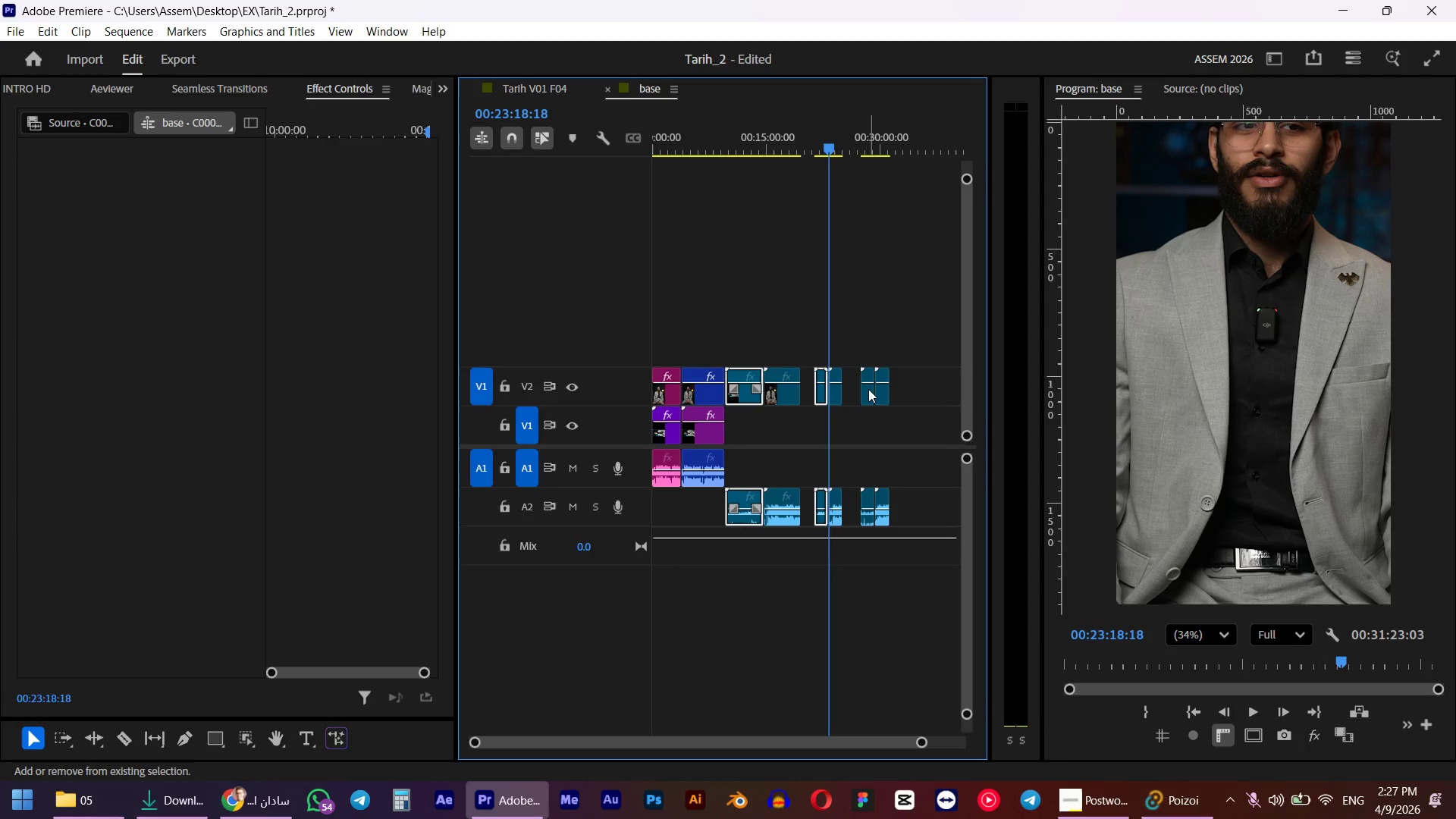 
left_click([868, 389])
 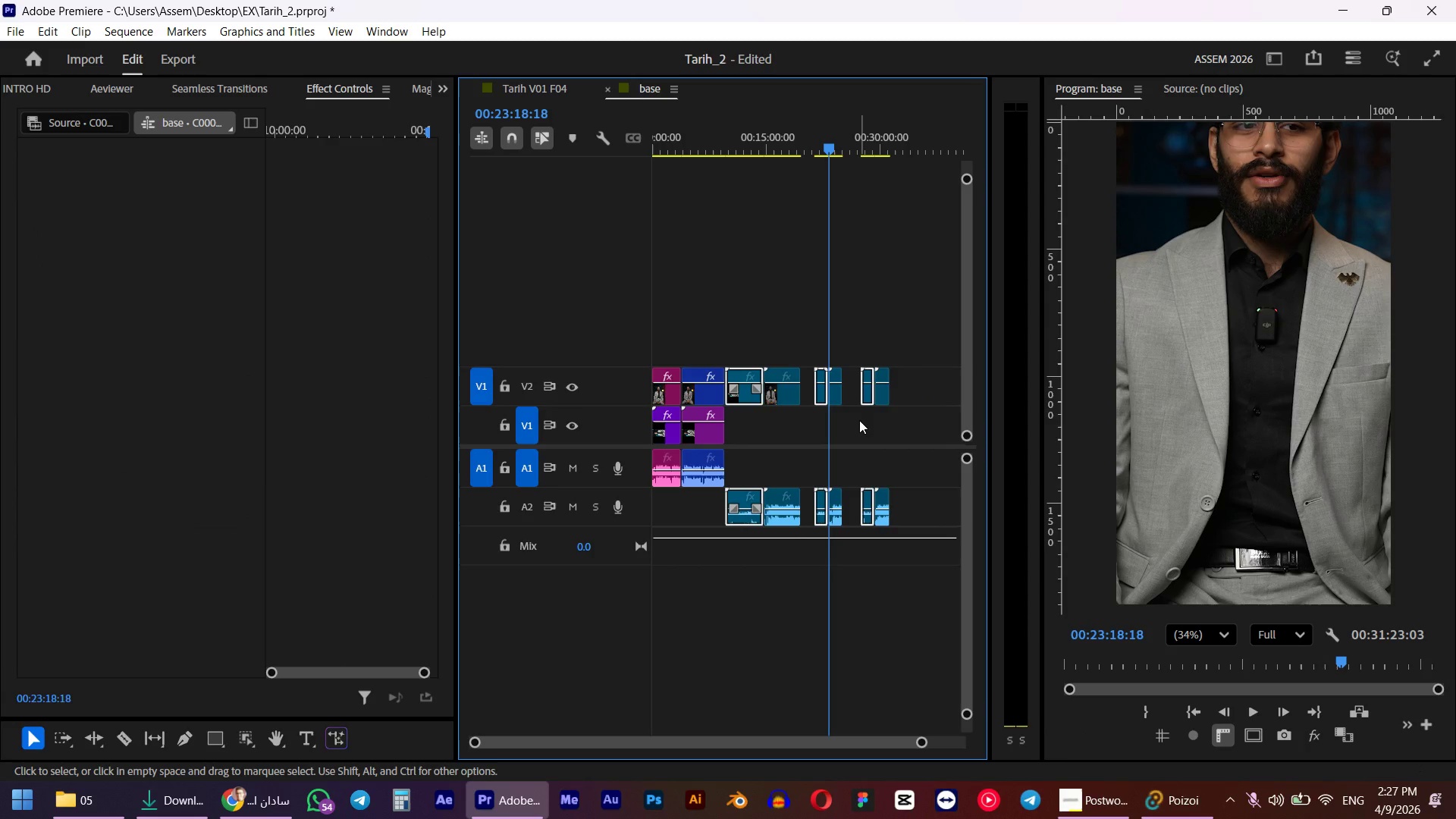 
key(Alt+Control+V)
 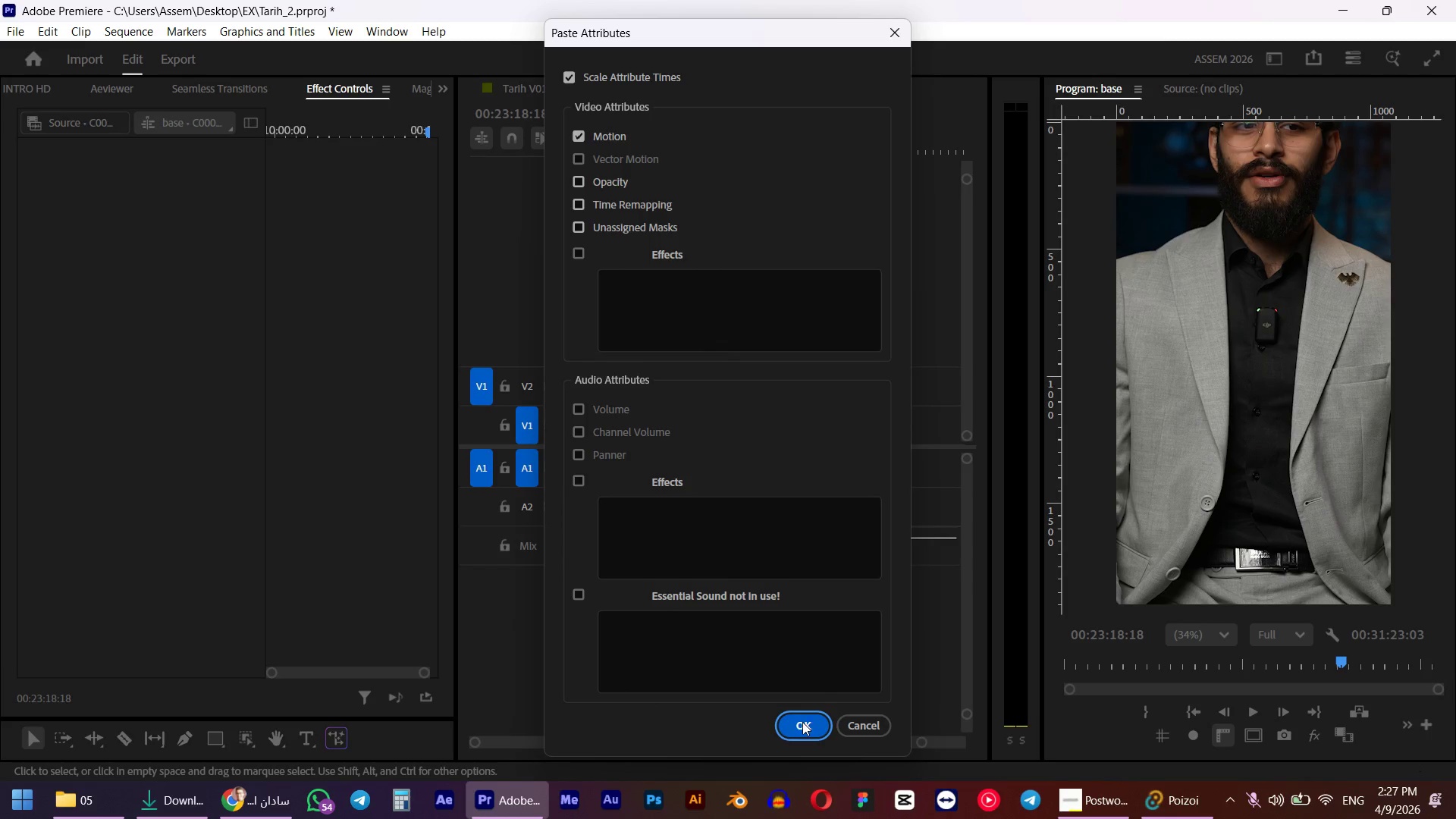 
left_click([803, 722])
 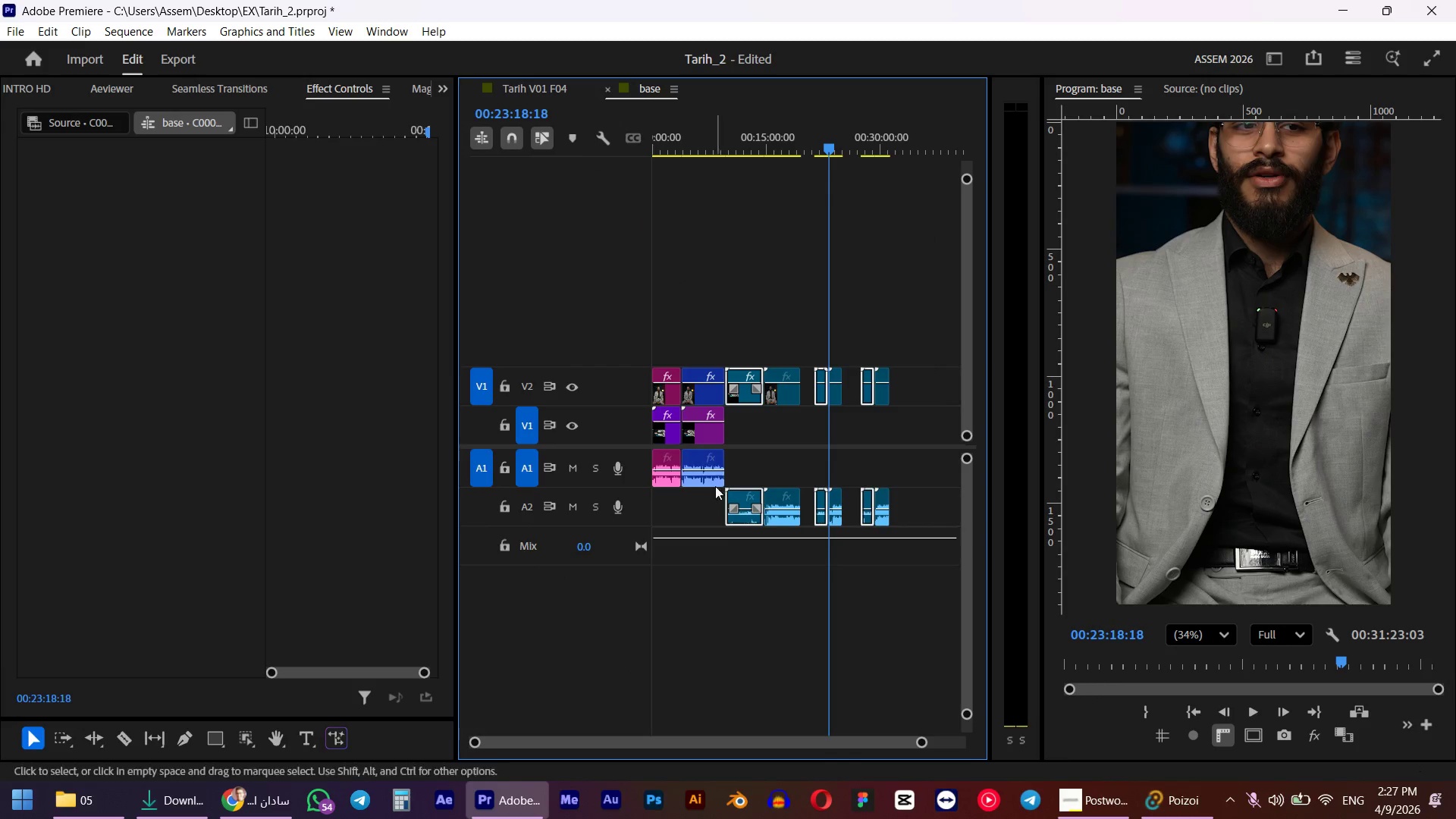 
hold_key(key=AltLeft, duration=0.36)
scroll: coordinate [828, 410], scroll_direction: up, amount: 2.0
 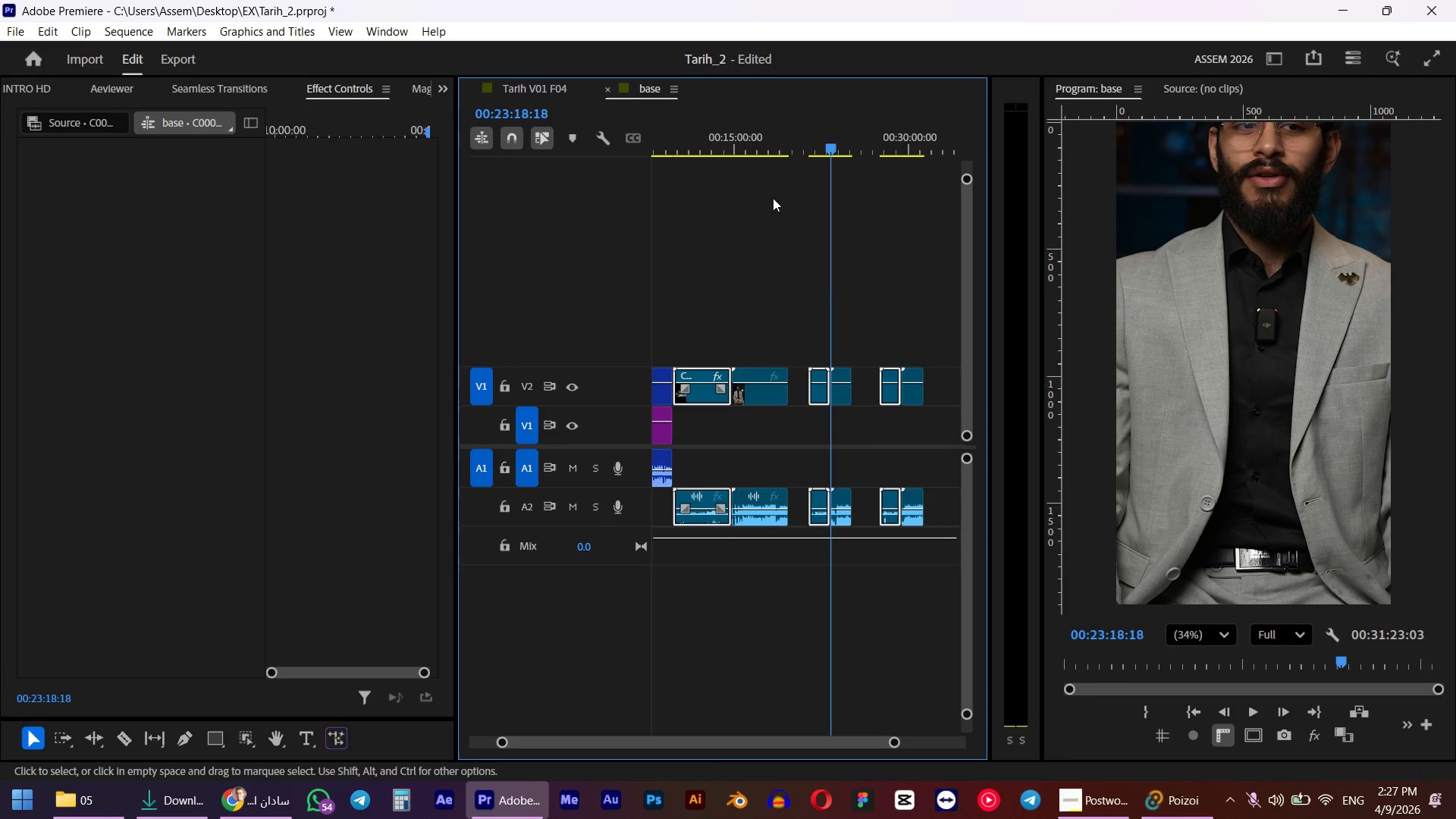 
left_click([745, 126])
 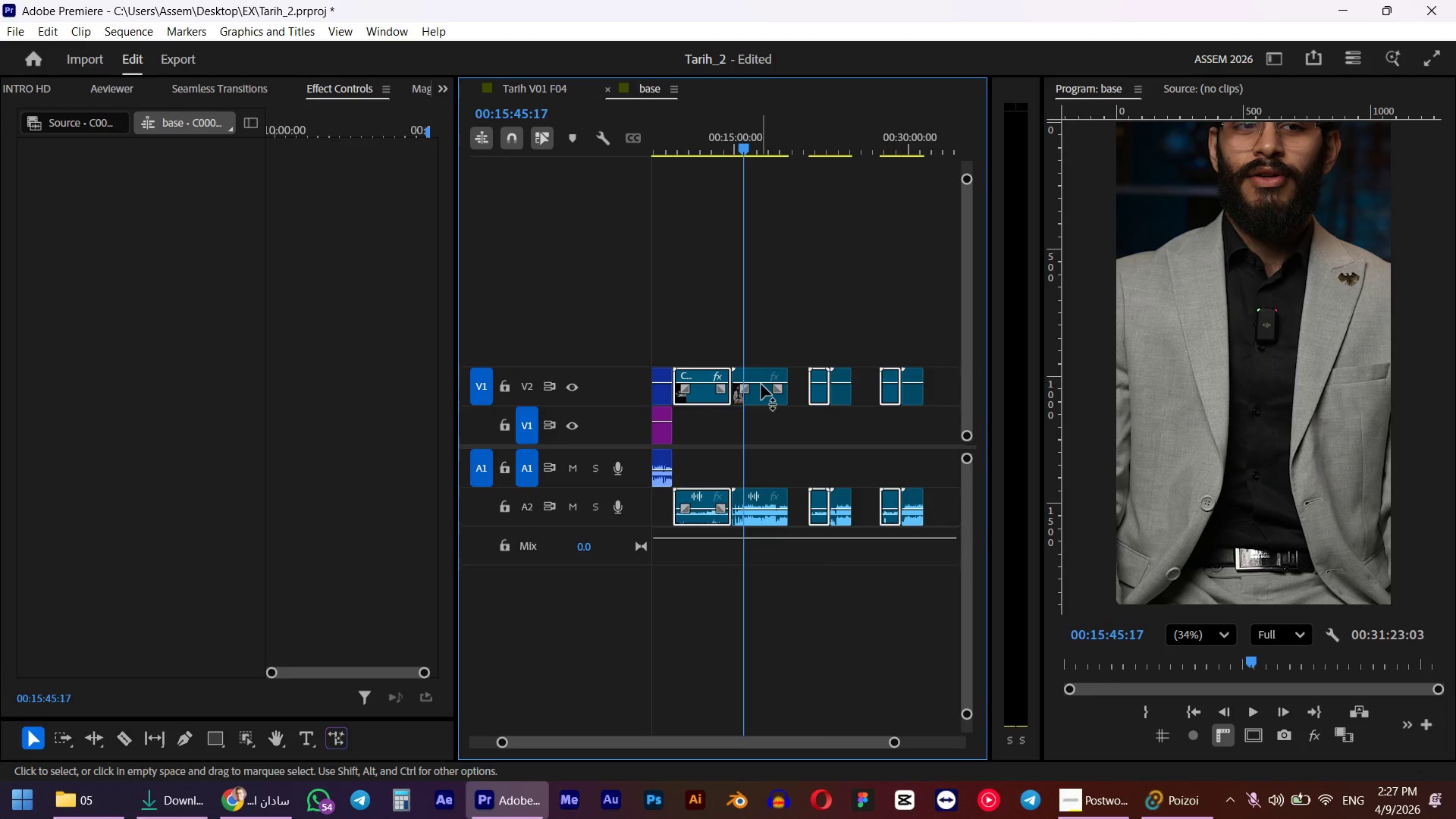 
left_click([761, 391])
 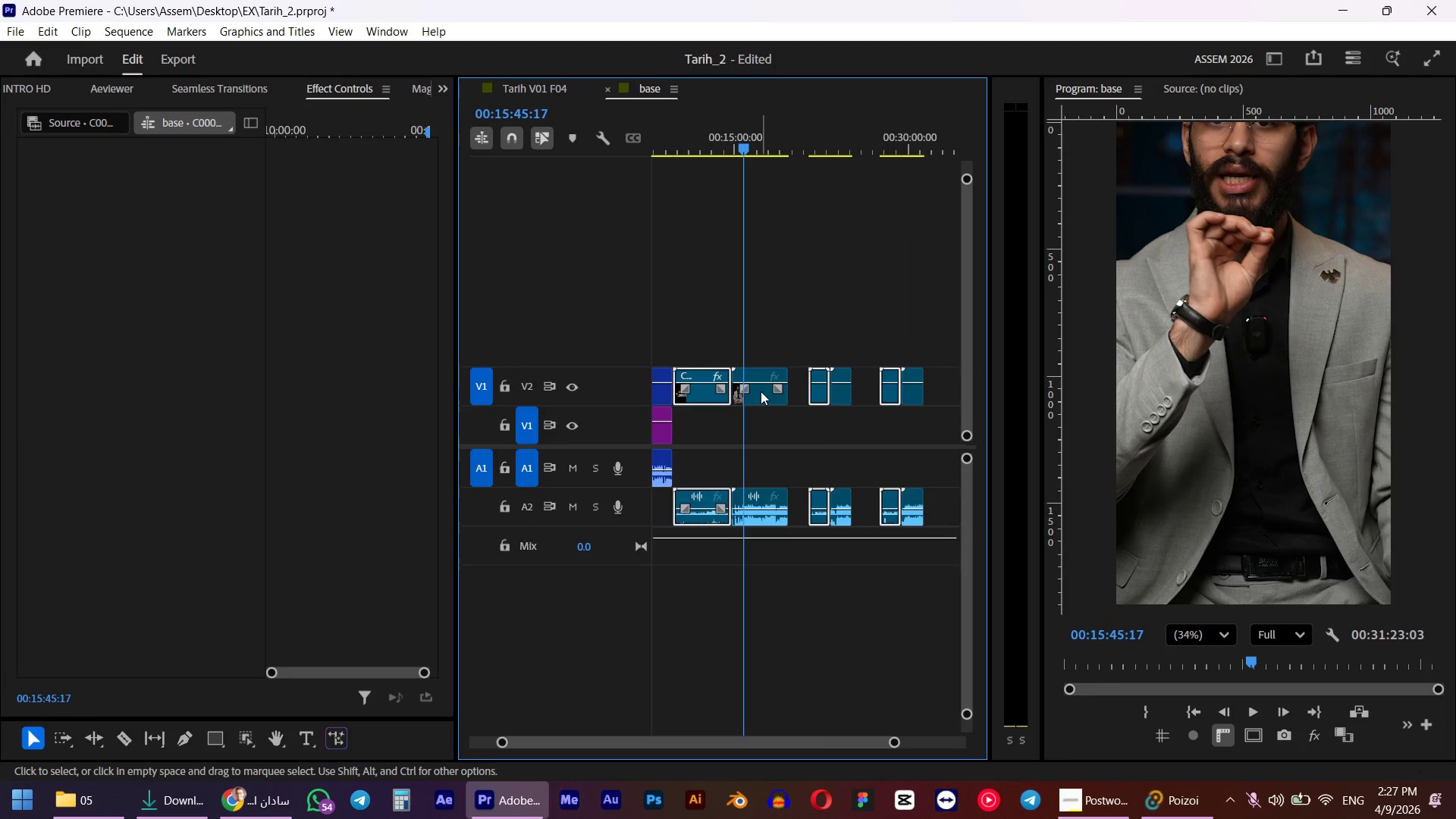 
left_click([841, 400])
 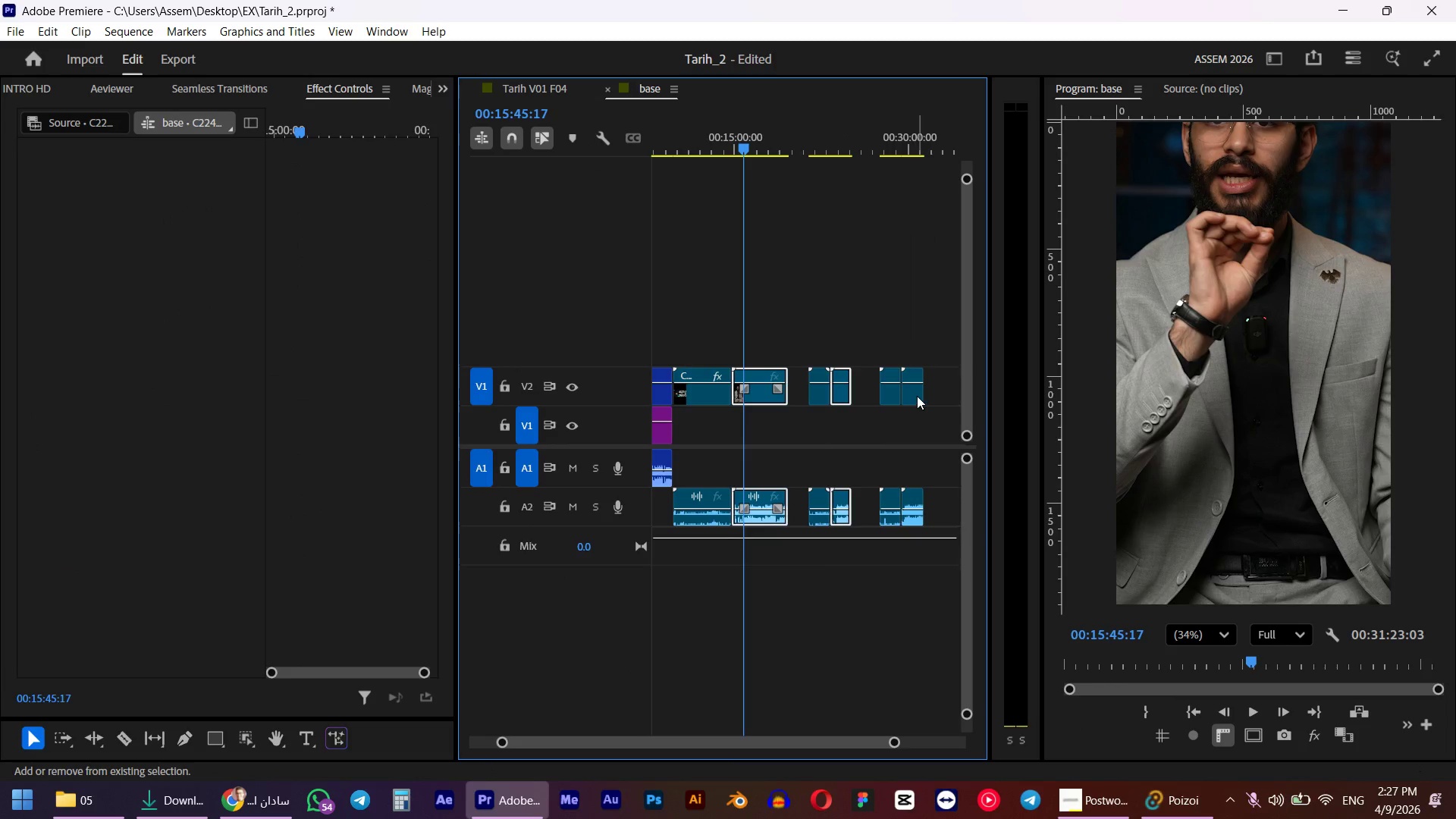 
left_click([917, 396])
 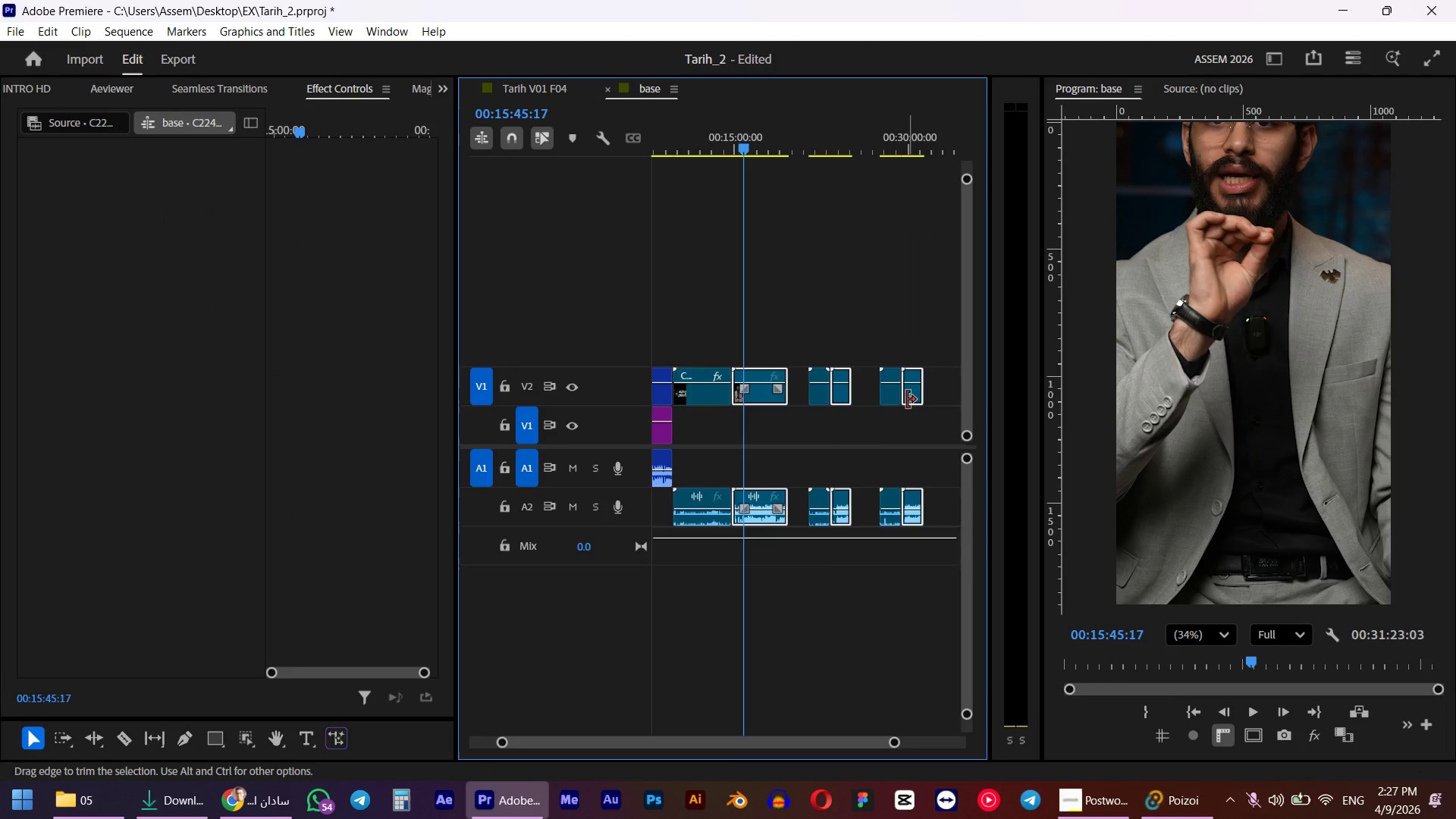 
key(Shift+F)
 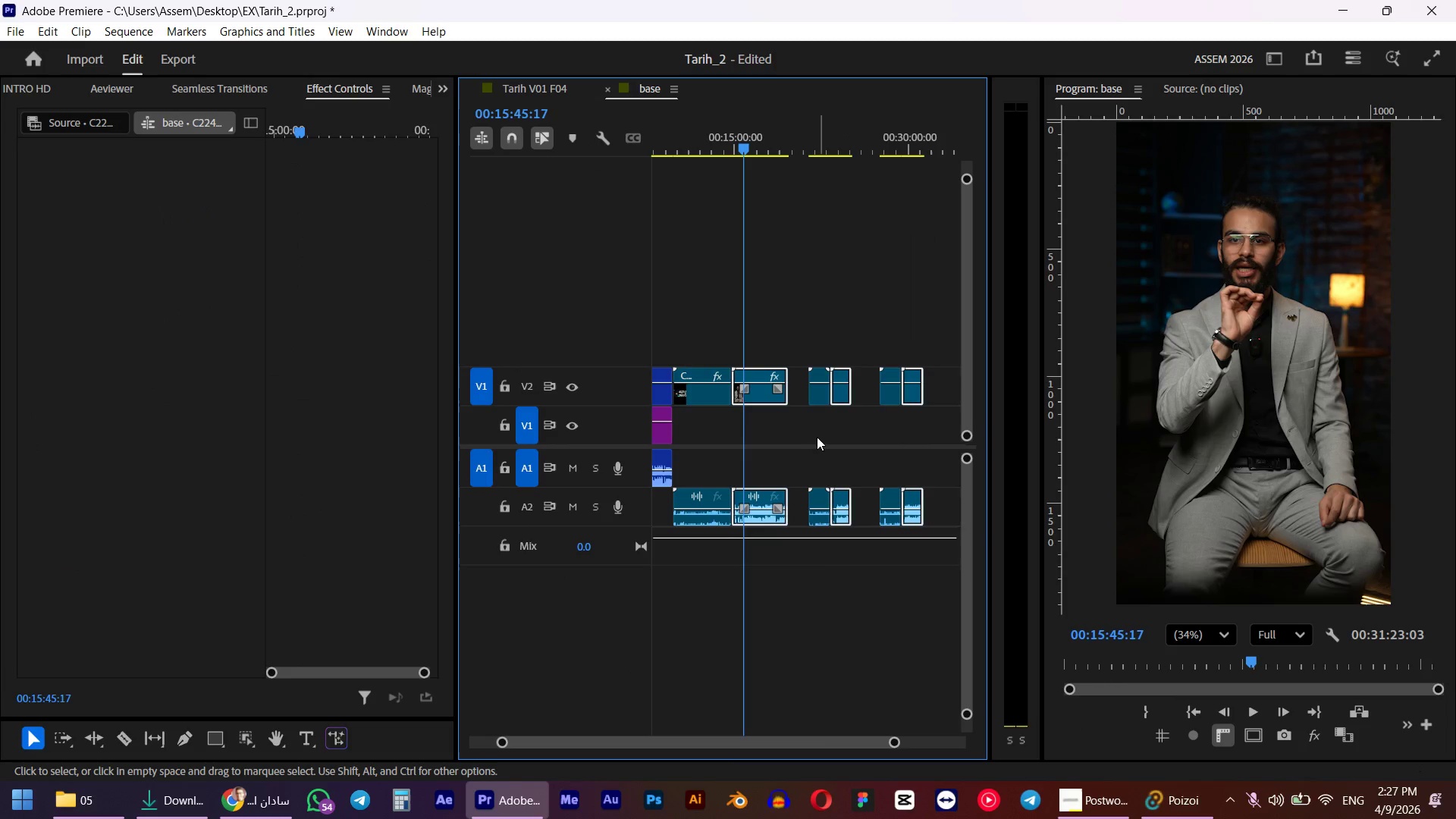 
scroll: coordinate [801, 438], scroll_direction: up, amount: 3.0
 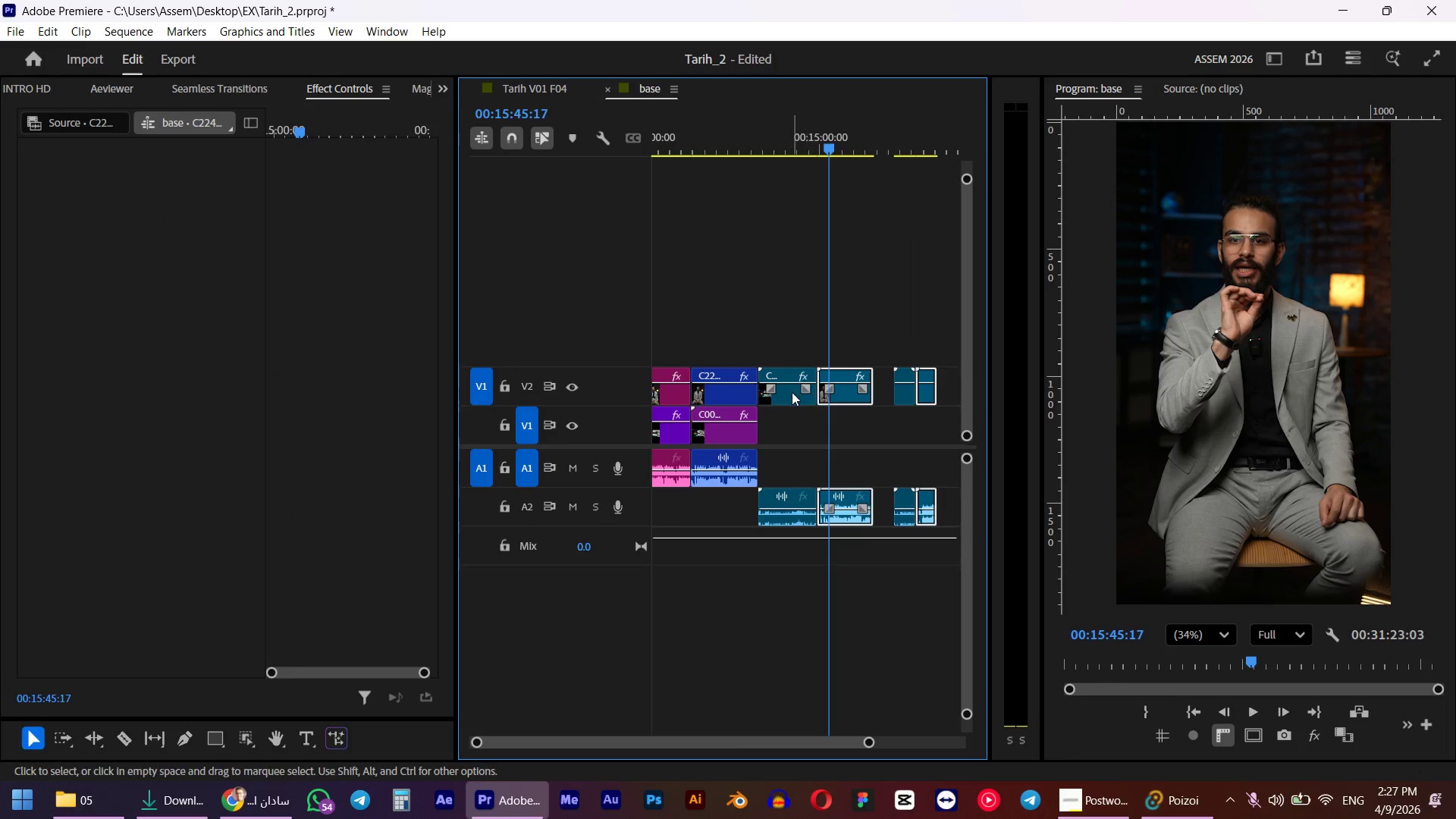 
left_click([791, 400])
 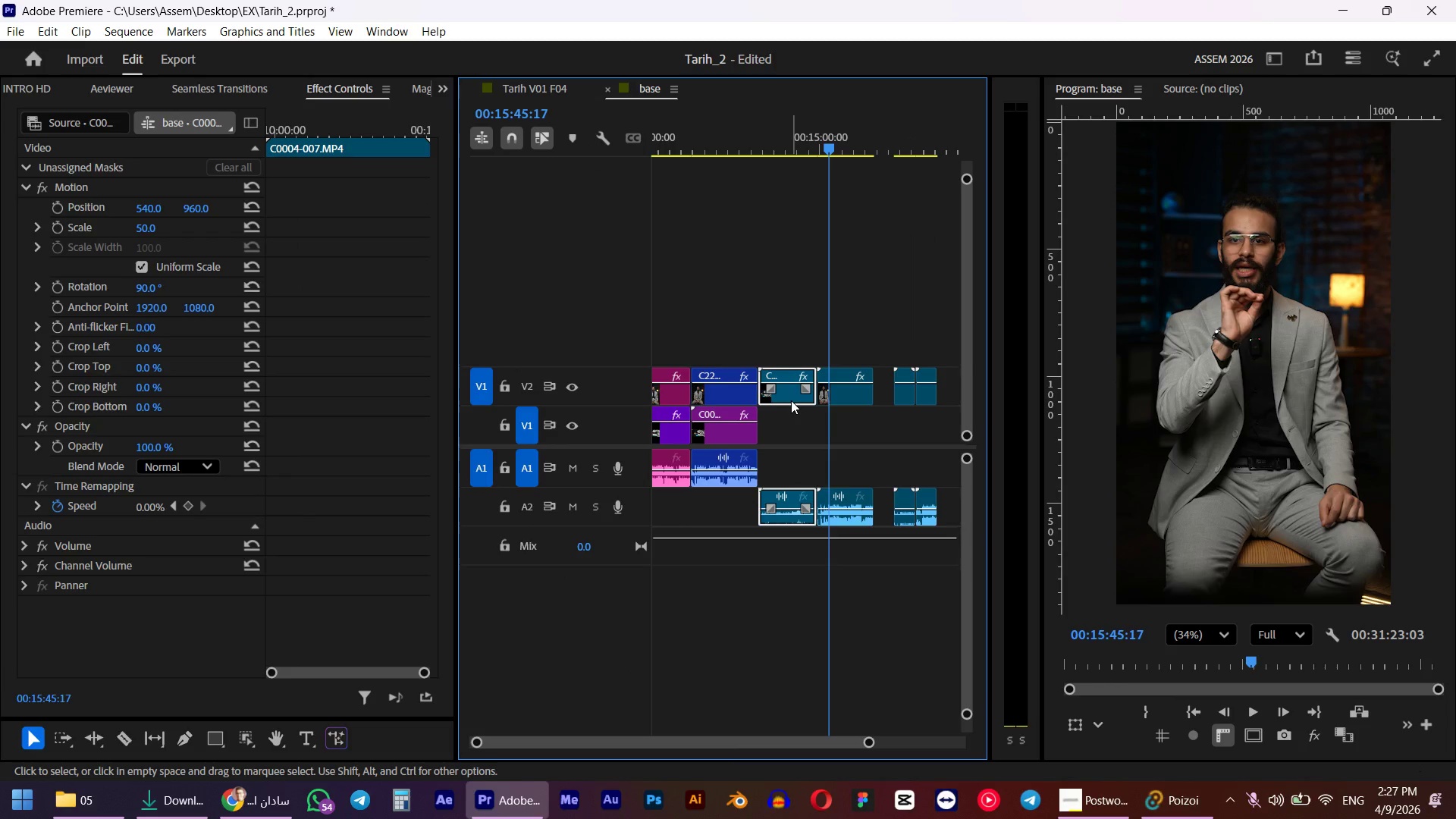 
left_click_drag(start_coordinate=[791, 400], to_coordinate=[789, 437])
 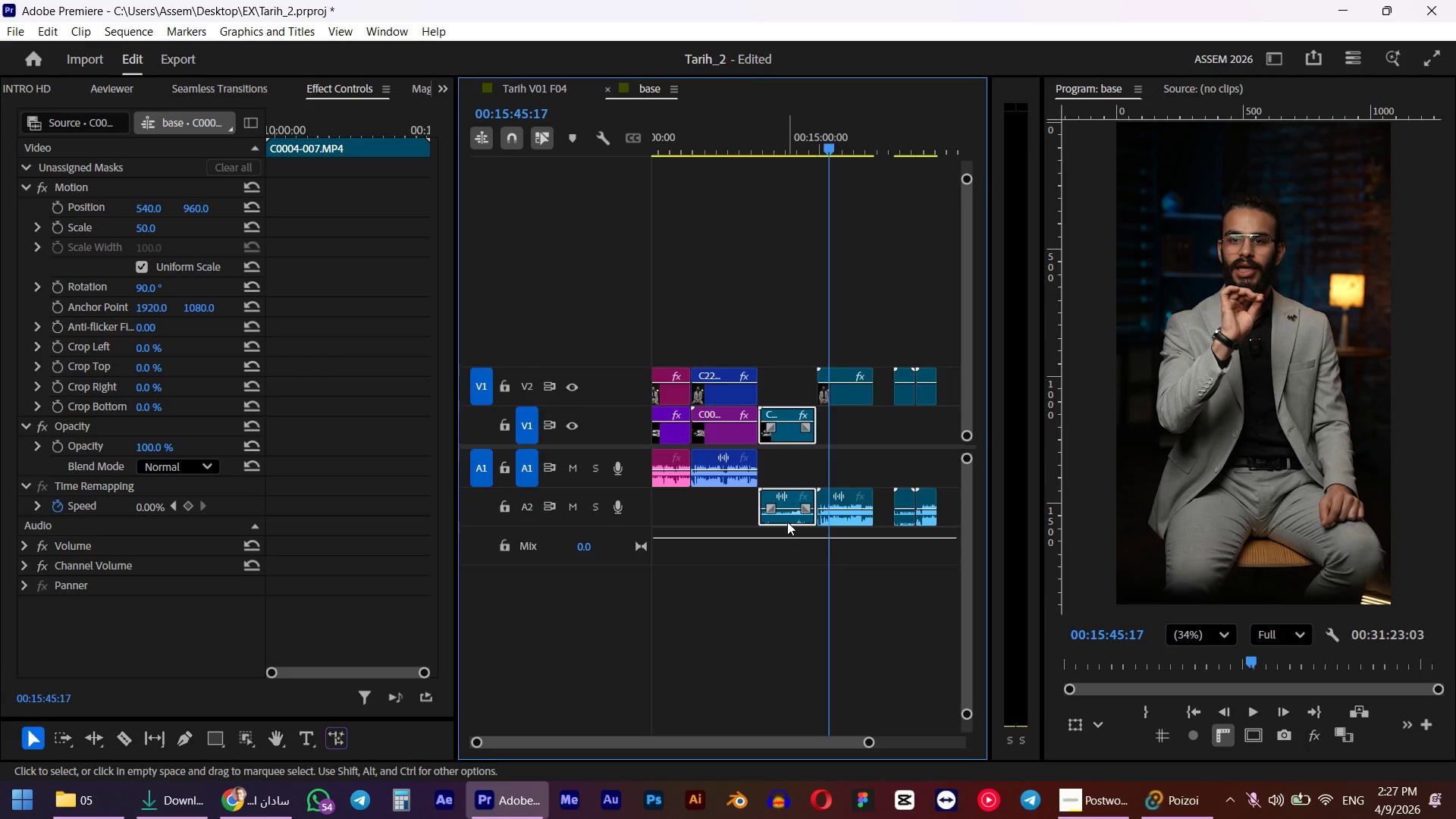 
left_click_drag(start_coordinate=[787, 522], to_coordinate=[786, 475])
 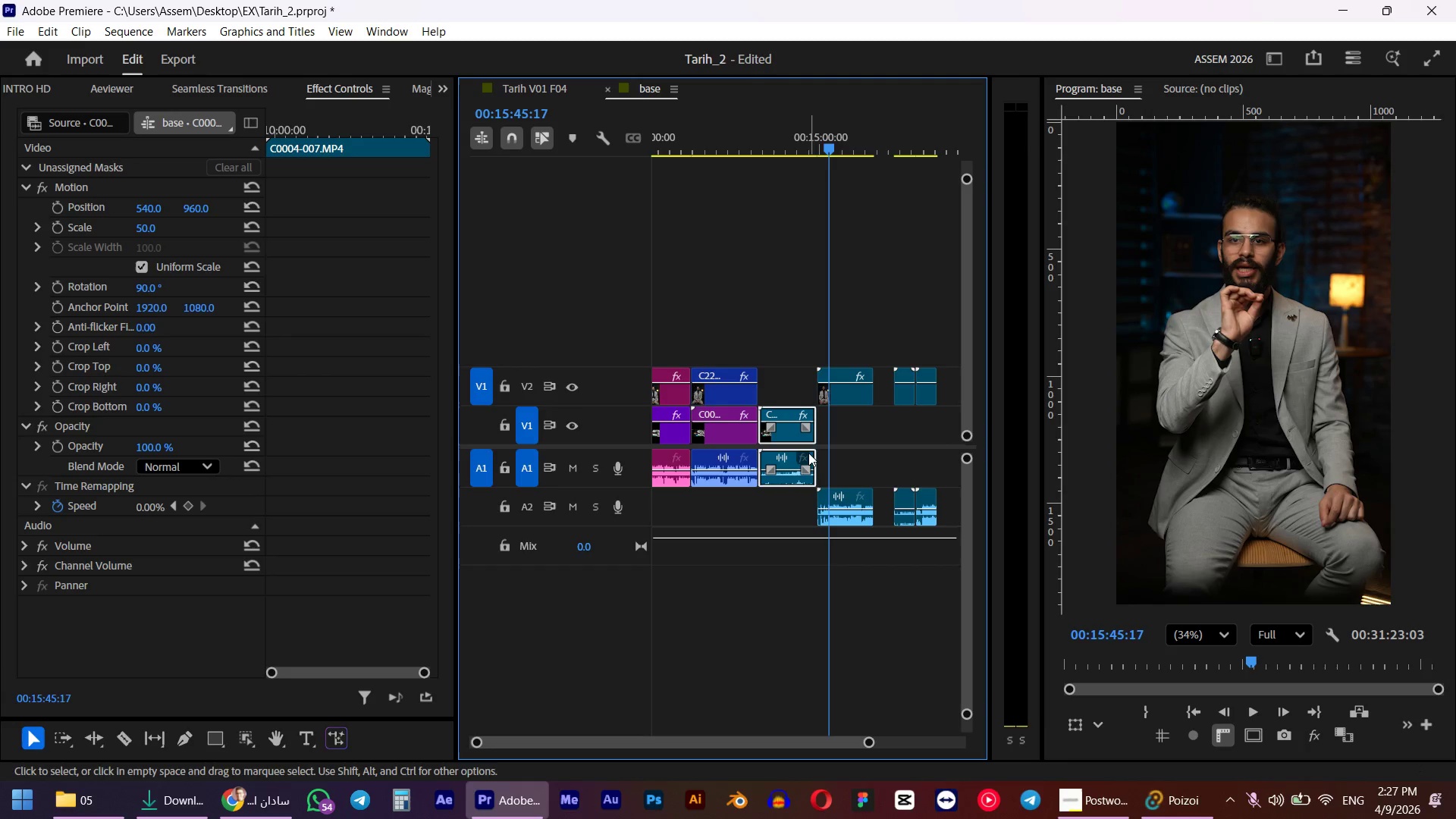 
hold_key(key=ShiftLeft, duration=0.42)
left_click([844, 398])
 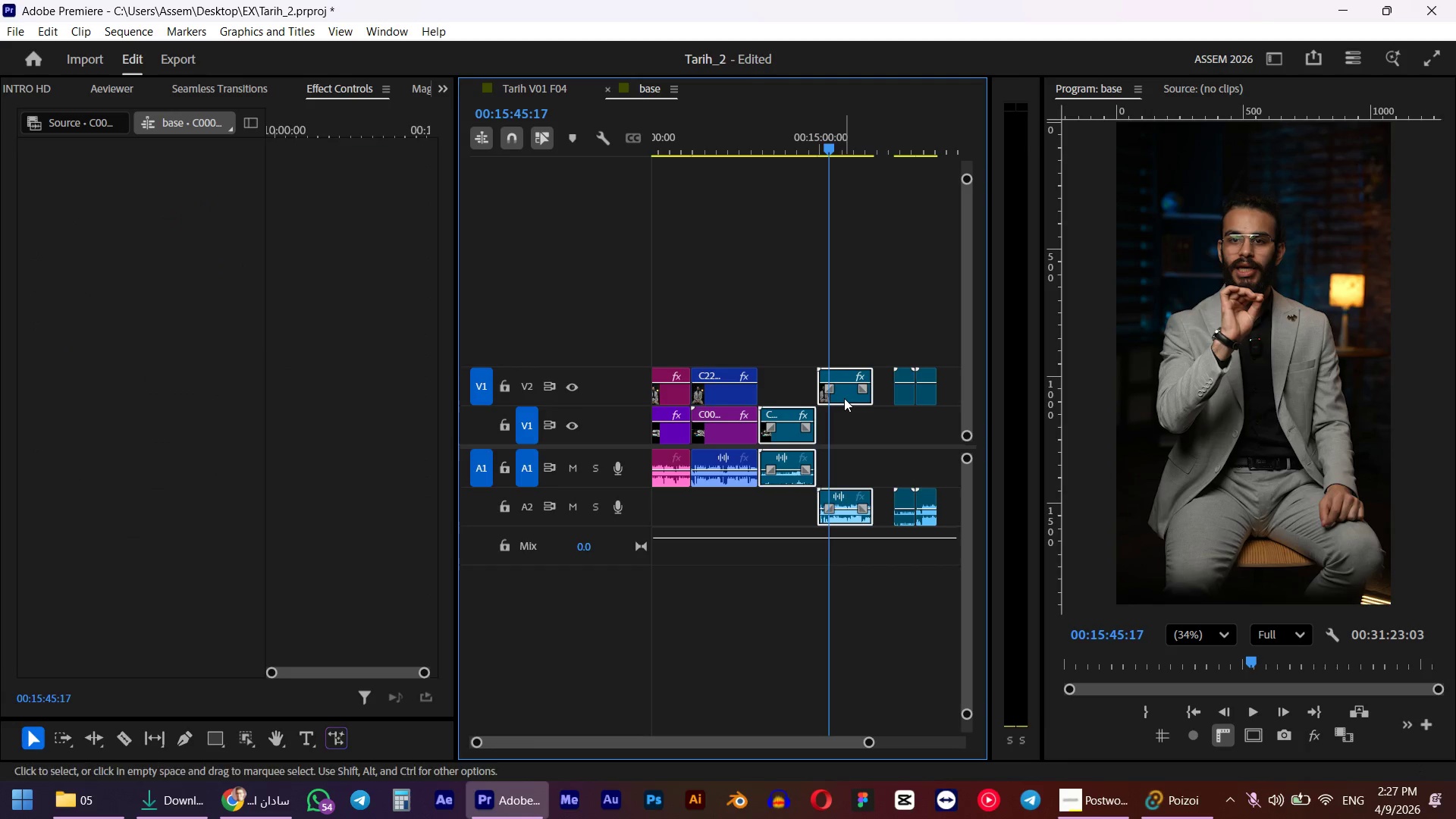 
key(Alt+S)
 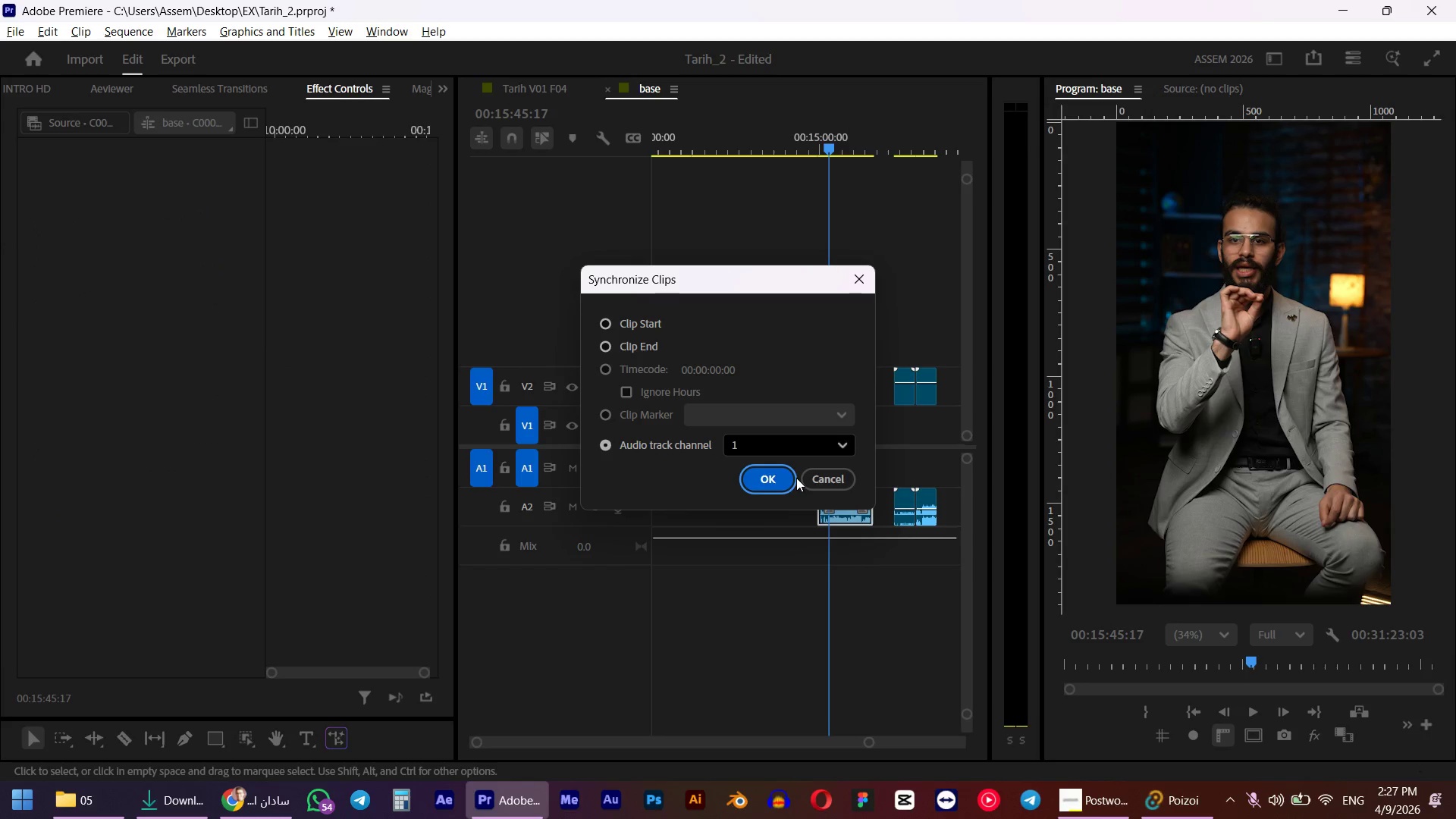 
left_click([780, 480])
 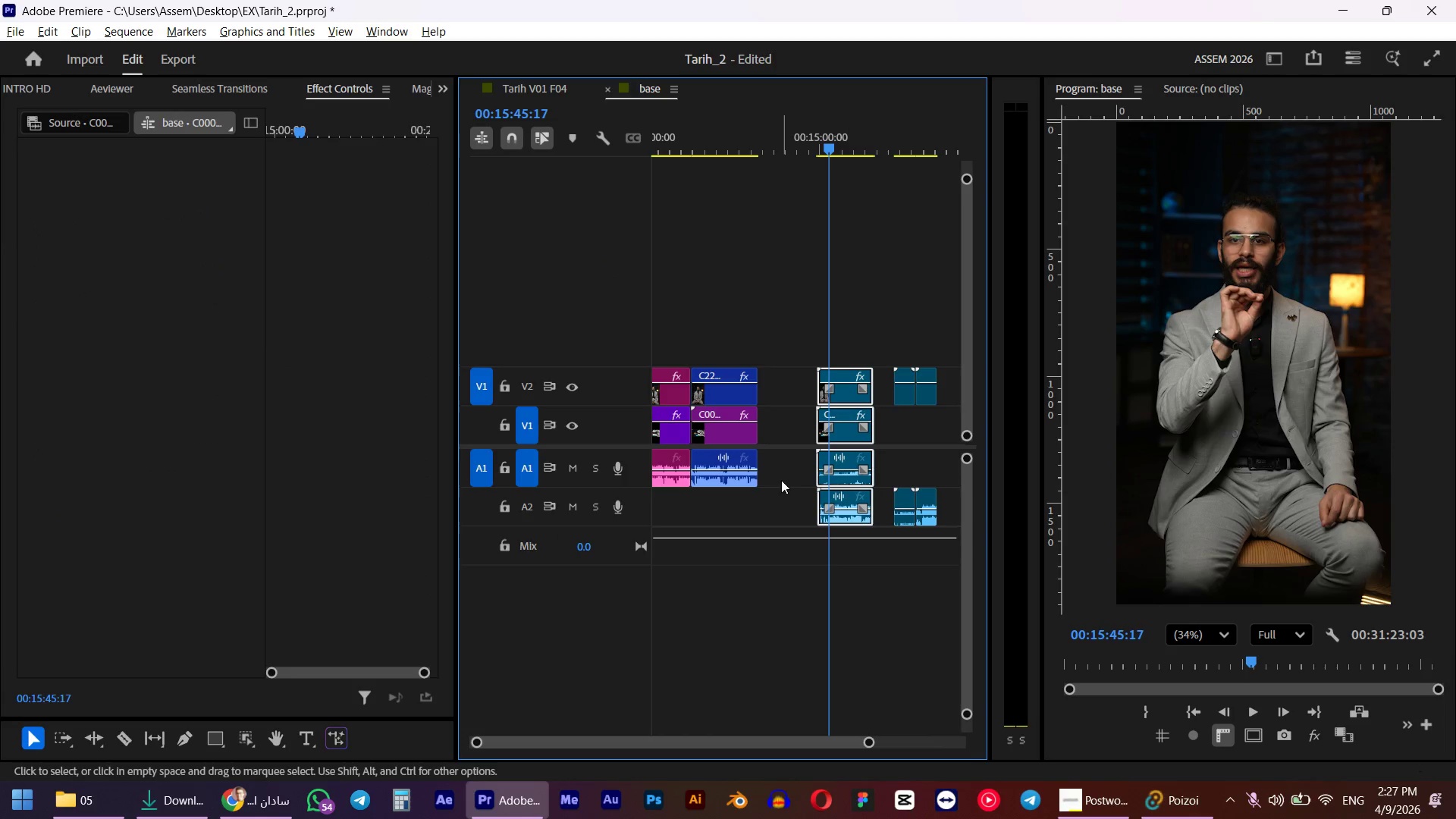 
hold_key(key=AltLeft, duration=1.12)
scroll: coordinate [851, 399], scroll_direction: up, amount: 14.0
 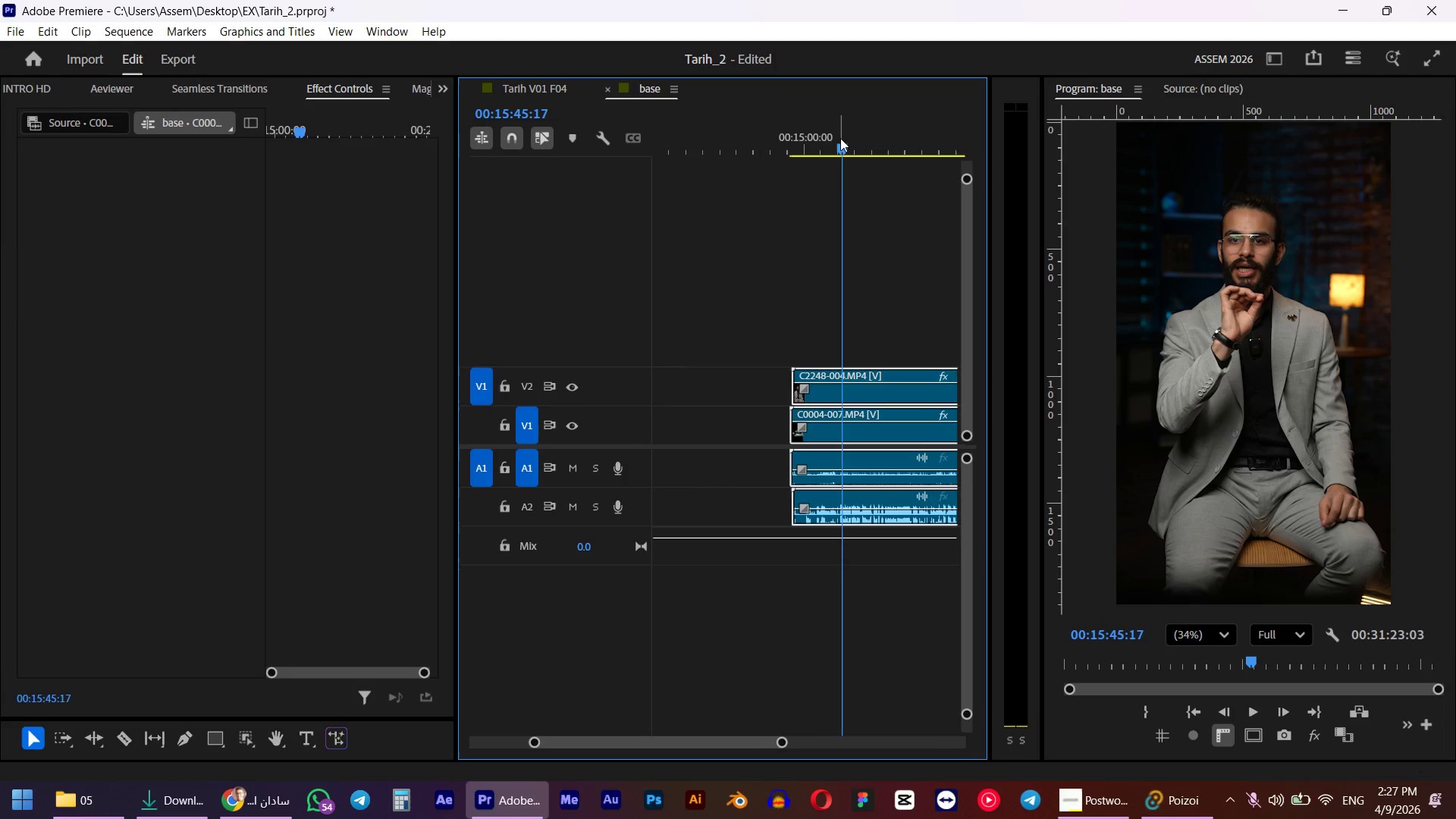 
left_click_drag(start_coordinate=[843, 138], to_coordinate=[799, 153])
 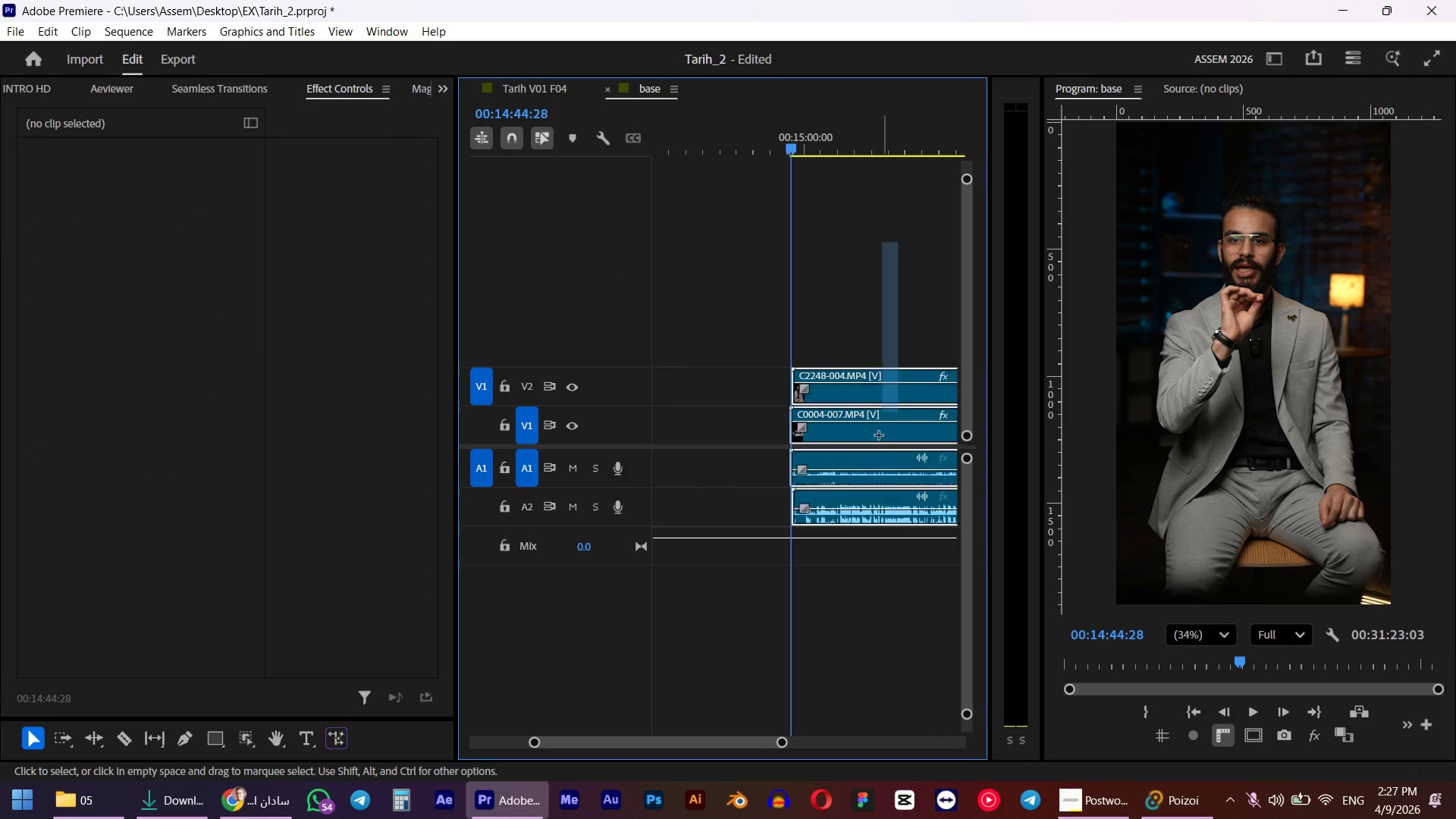 
hold_key(key=ShiftLeft, duration=0.75)
 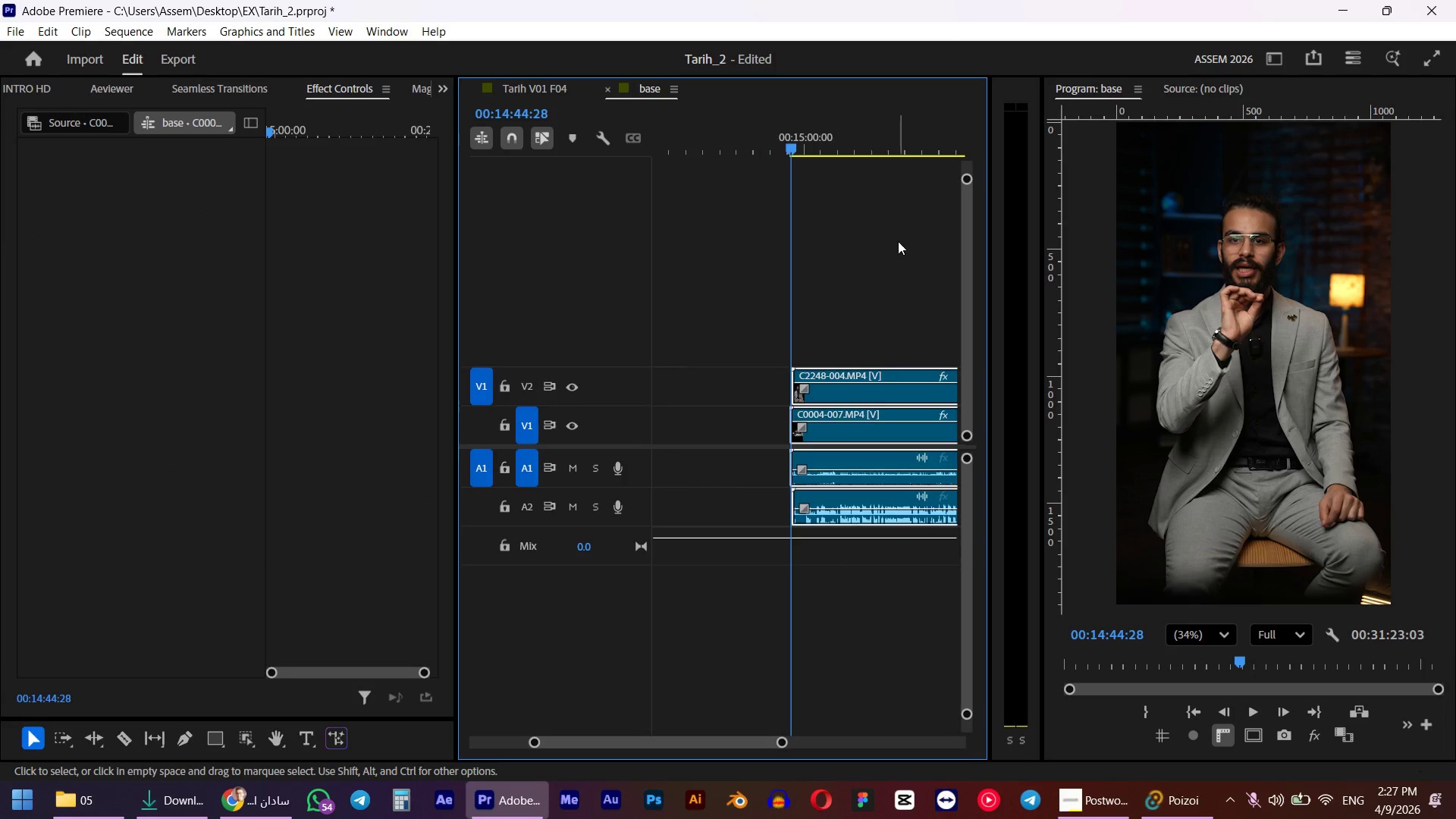 
left_click_drag(start_coordinate=[898, 241], to_coordinate=[838, 605])
 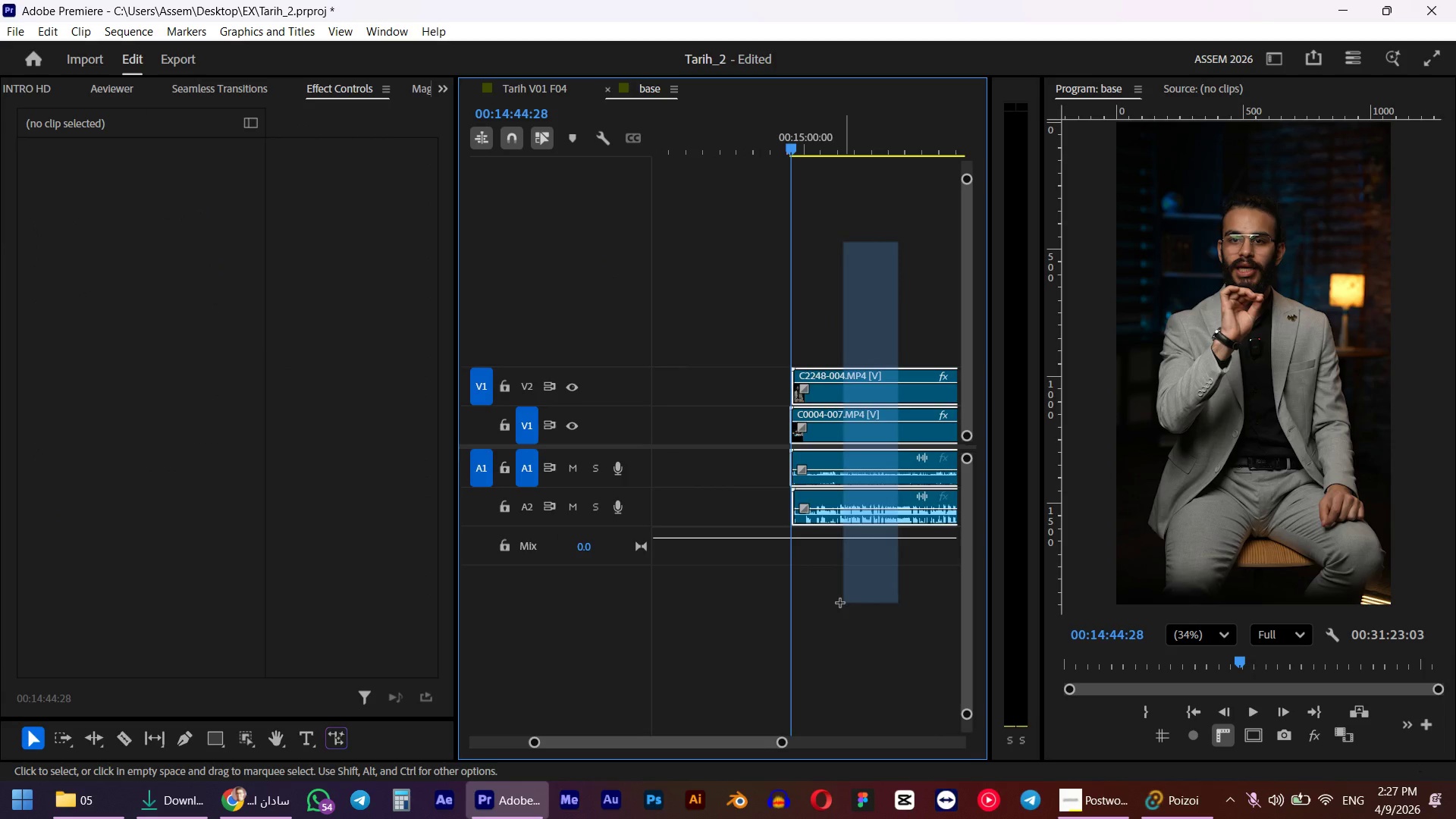 
key(Q)
 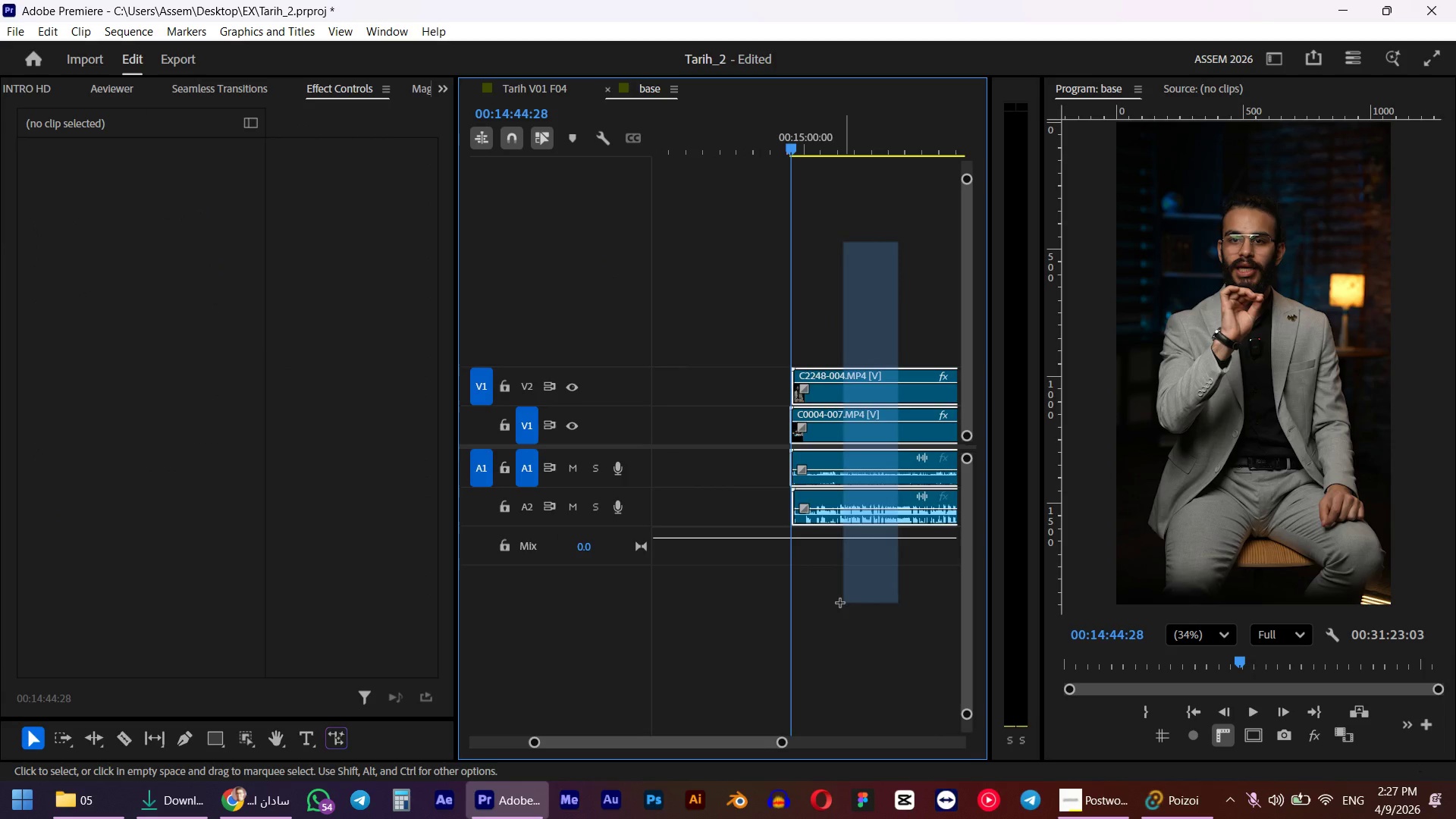 
left_click([735, 391])
 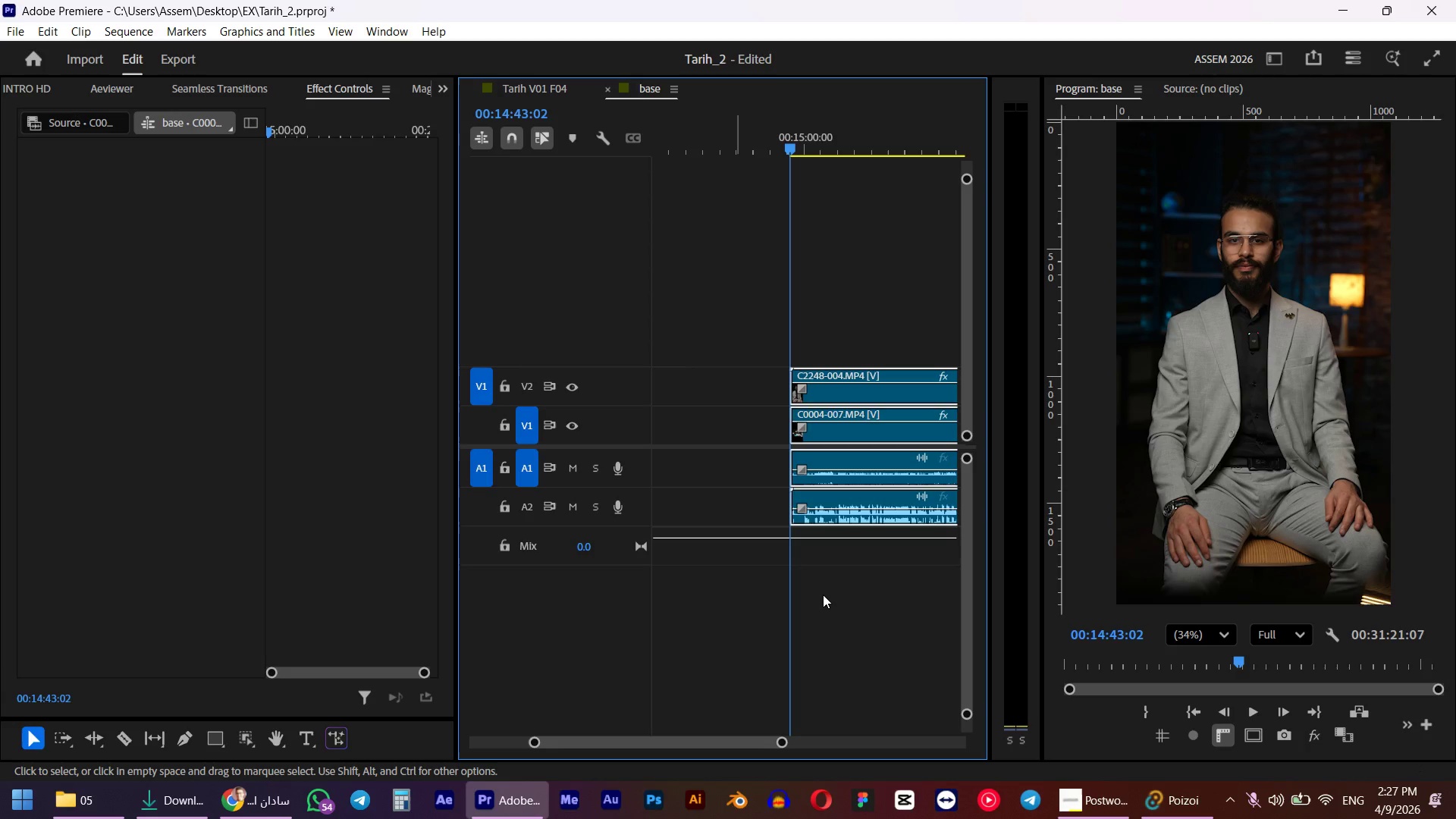 
key(Delete)
 